 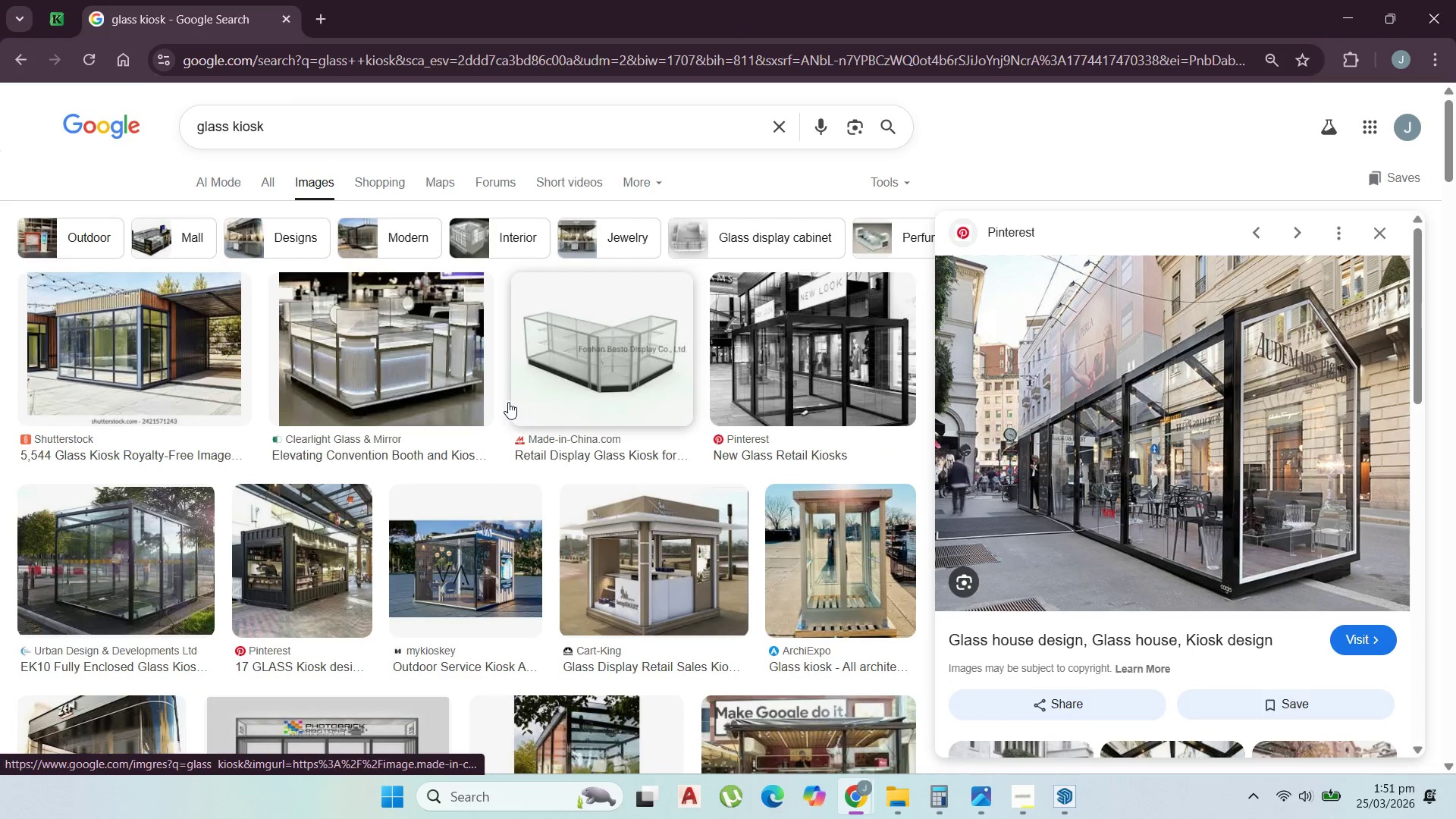 
left_click([1347, 25])
 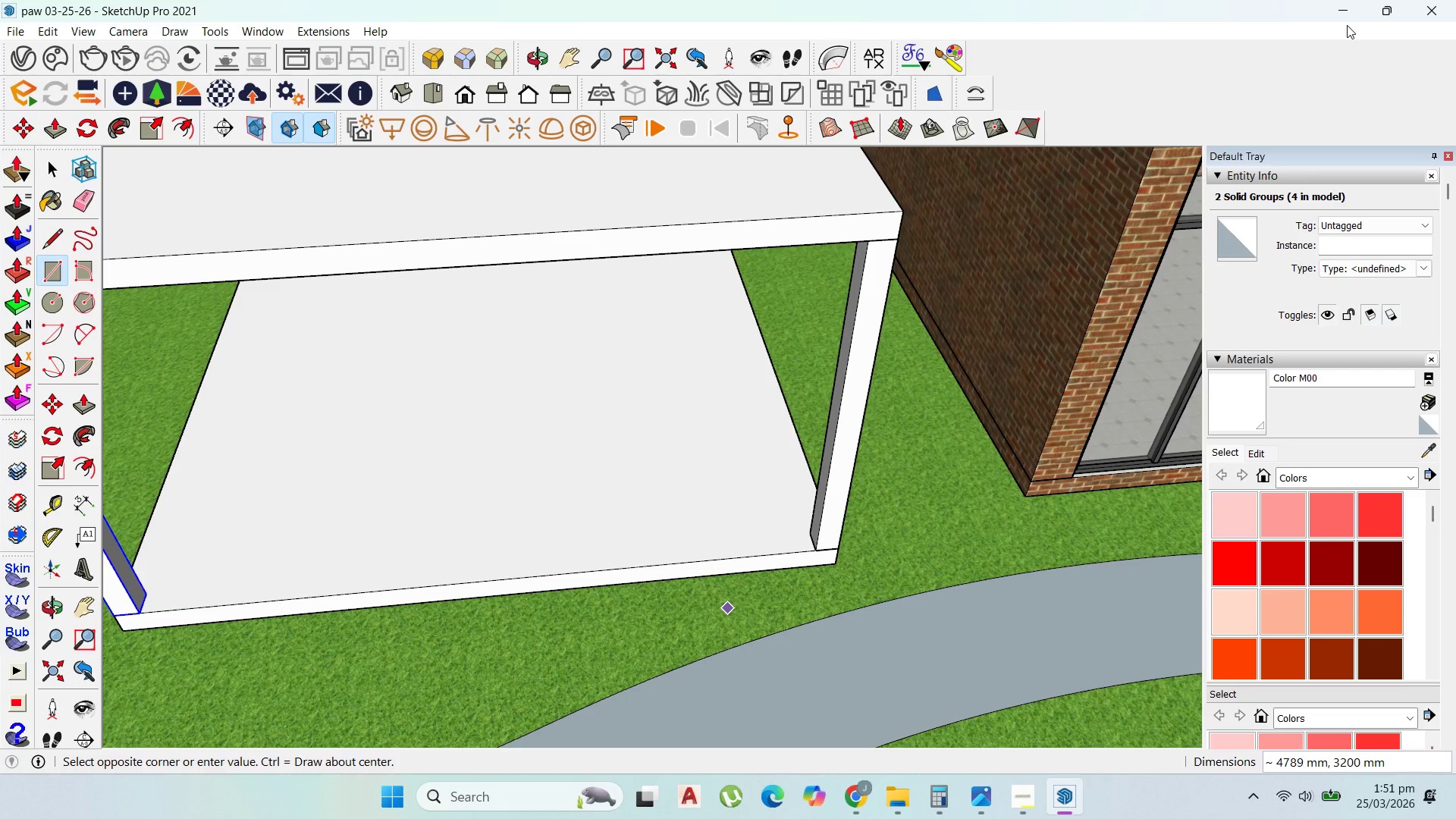 
wait(6.59)
 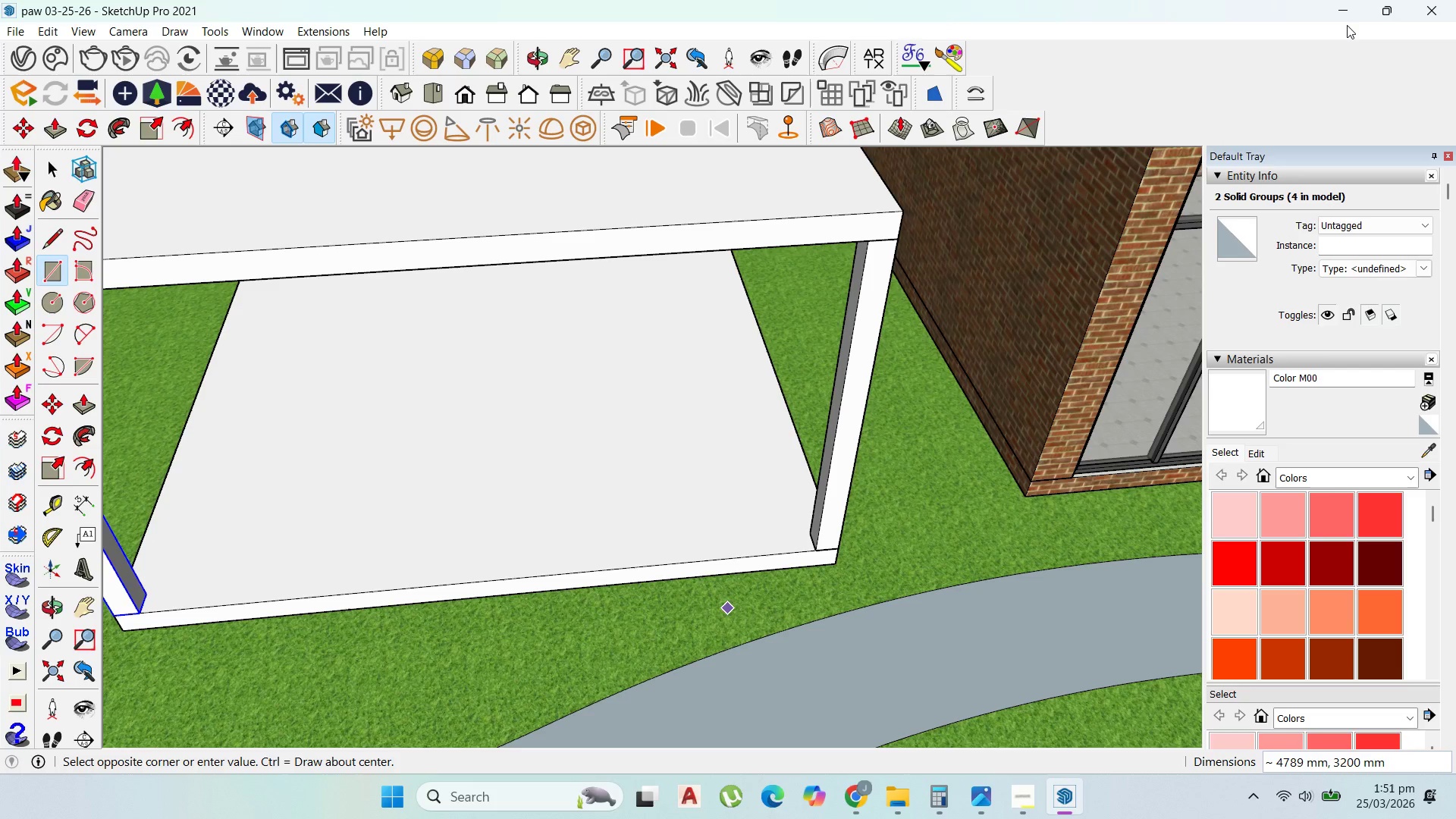 
scroll: coordinate [761, 573], scroll_direction: down, amount: 9.0
 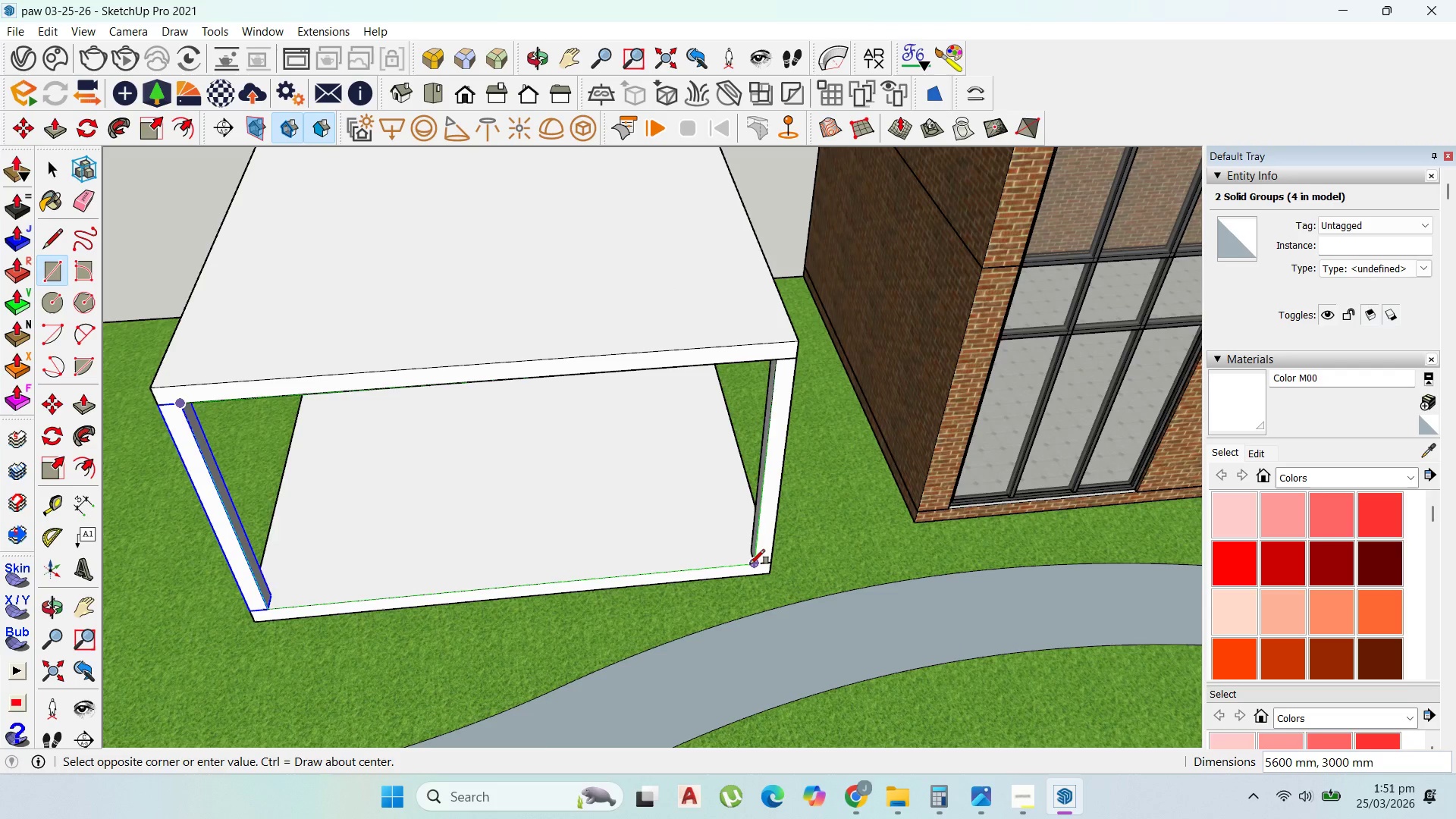 
left_click([750, 564])
 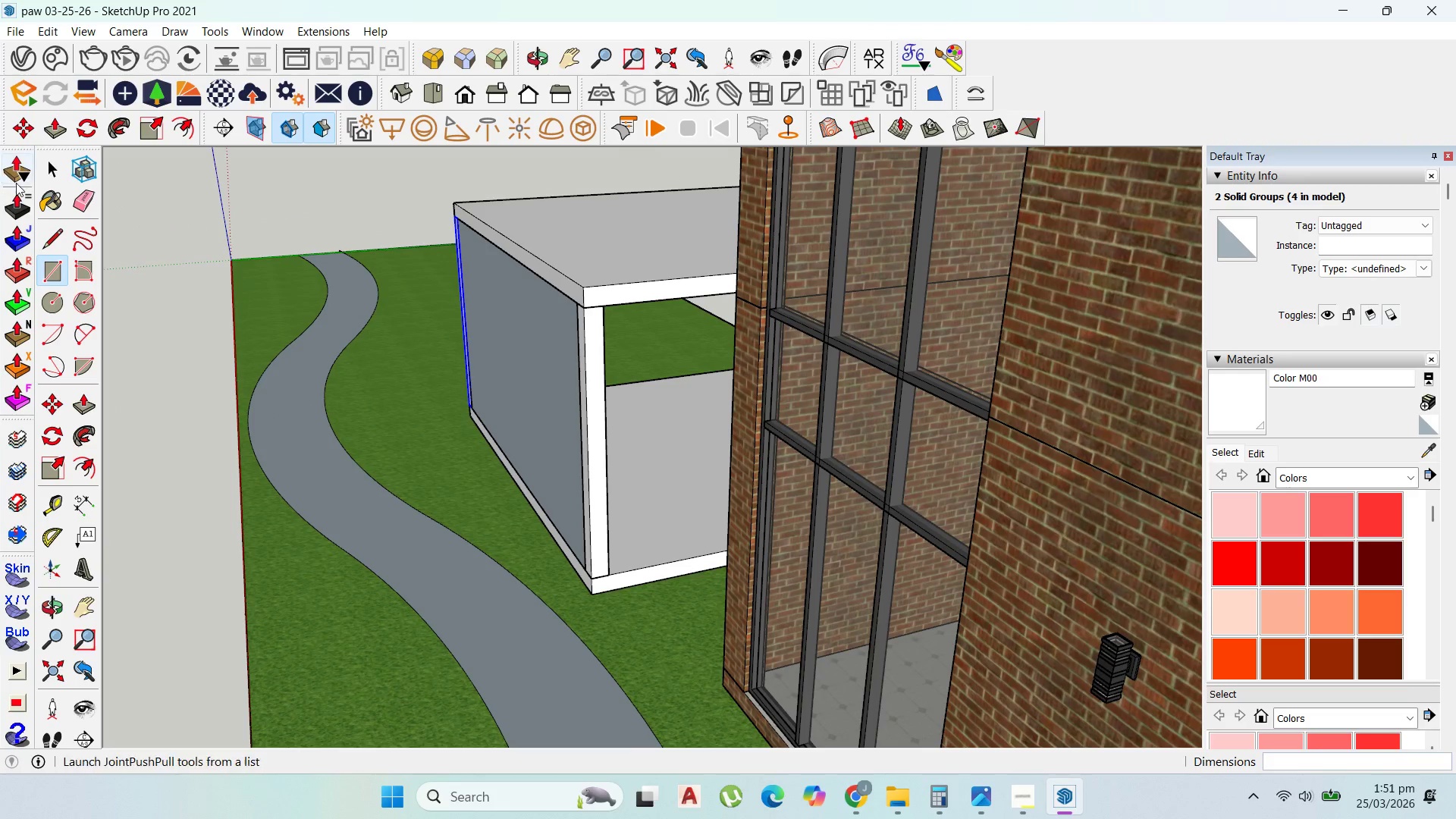 
left_click([45, 165])
 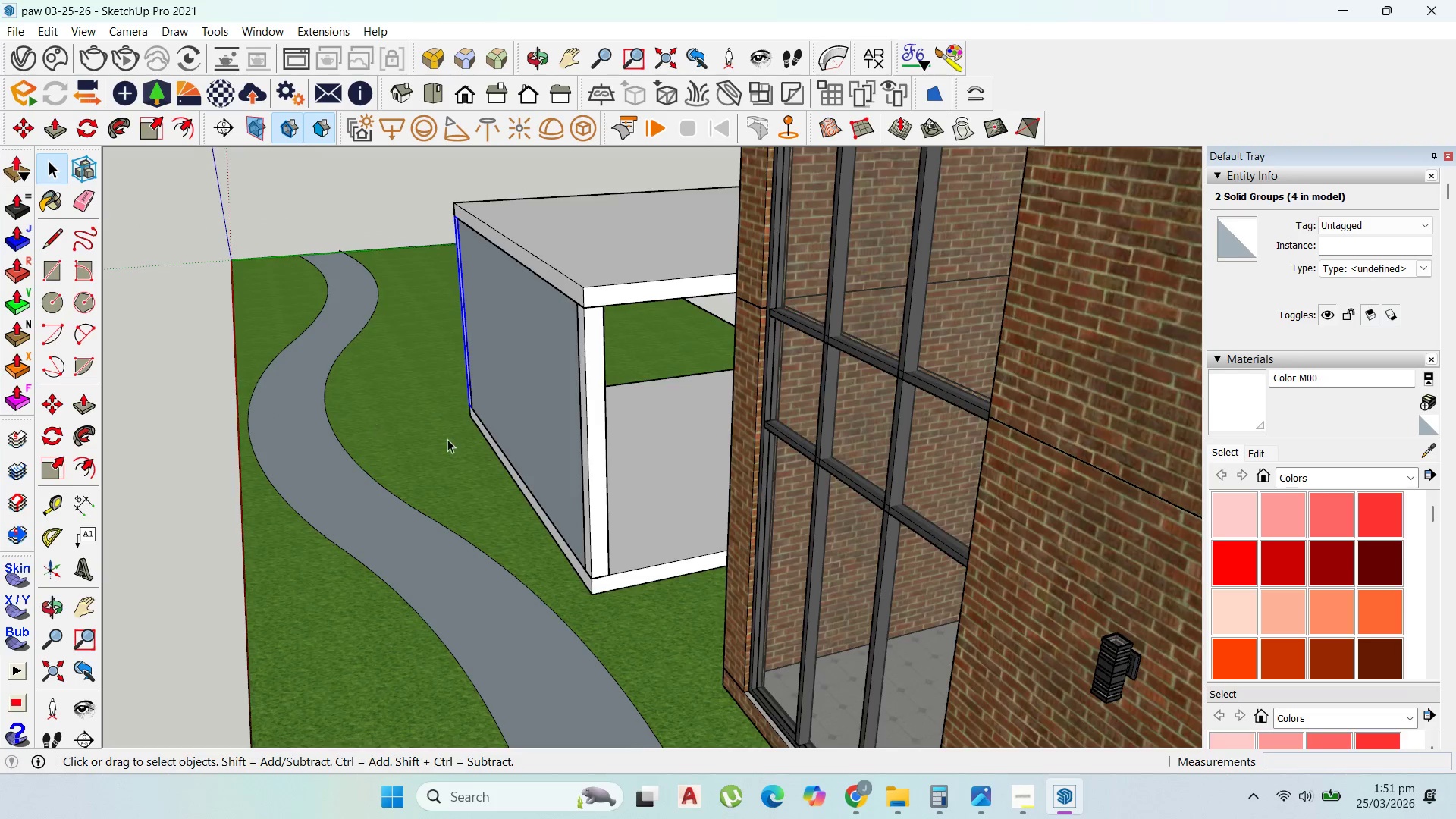 
scroll: coordinate [447, 439], scroll_direction: up, amount: 2.0
 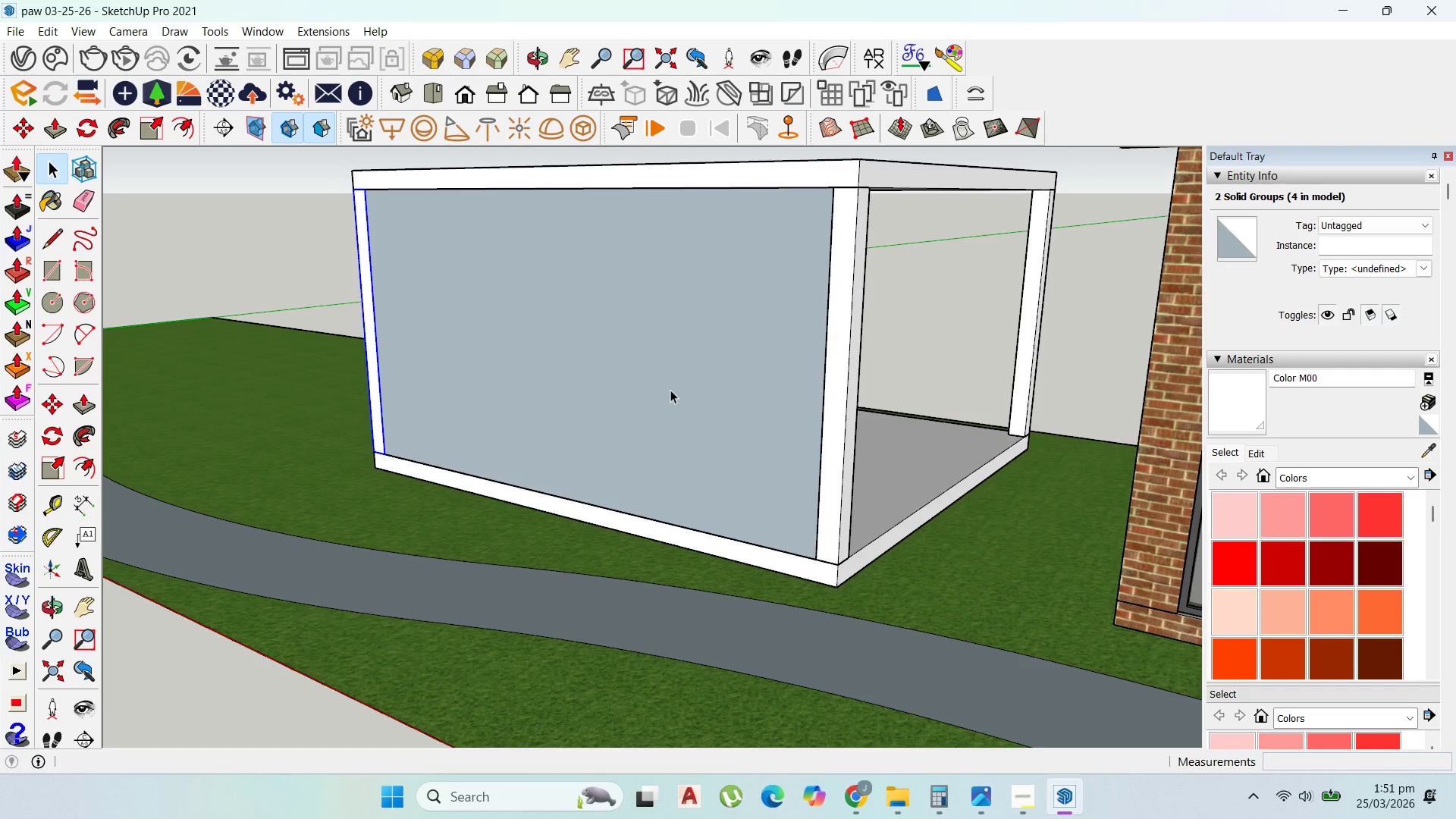 
double_click([670, 391])
 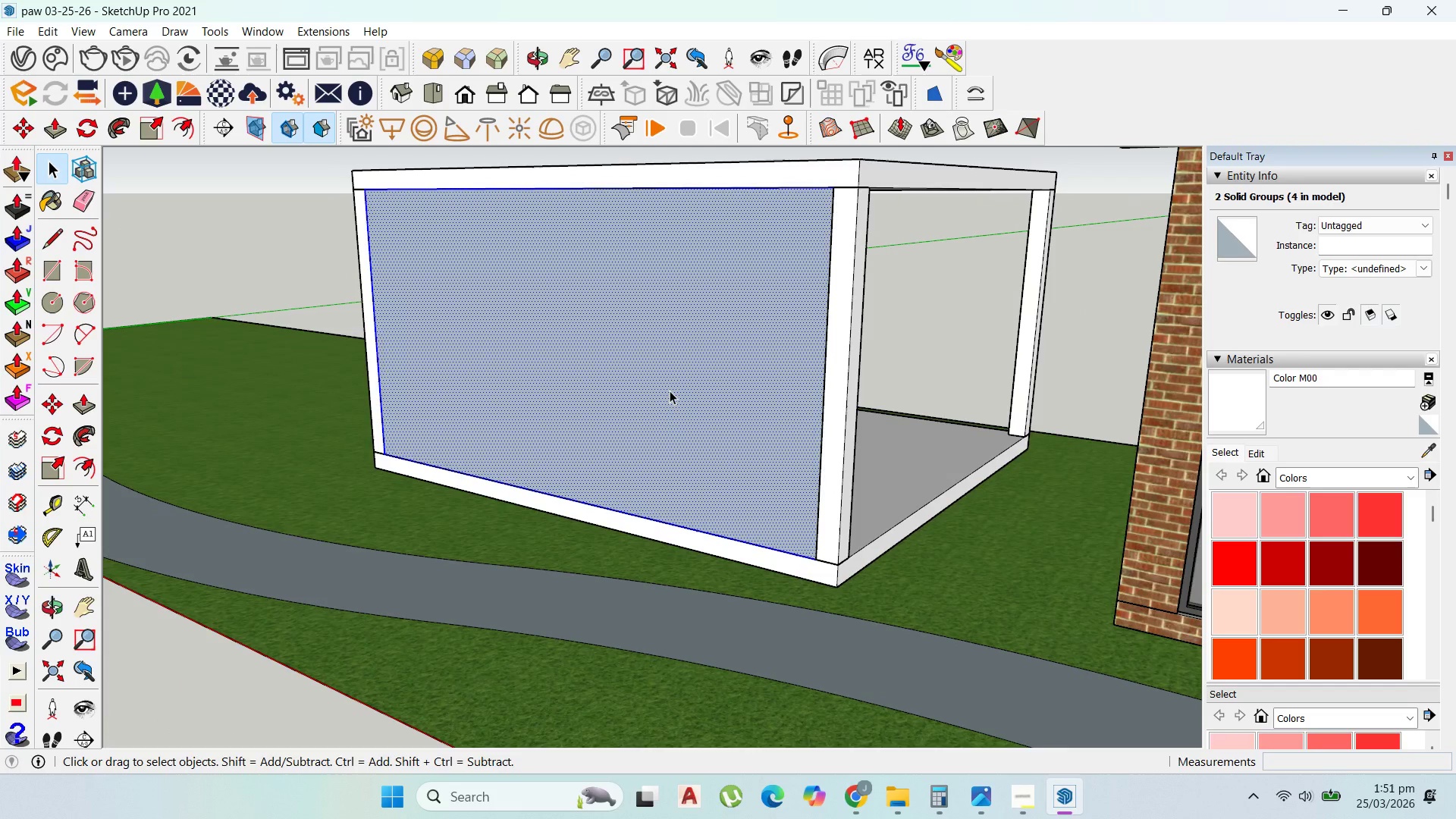 
triple_click([670, 391])
 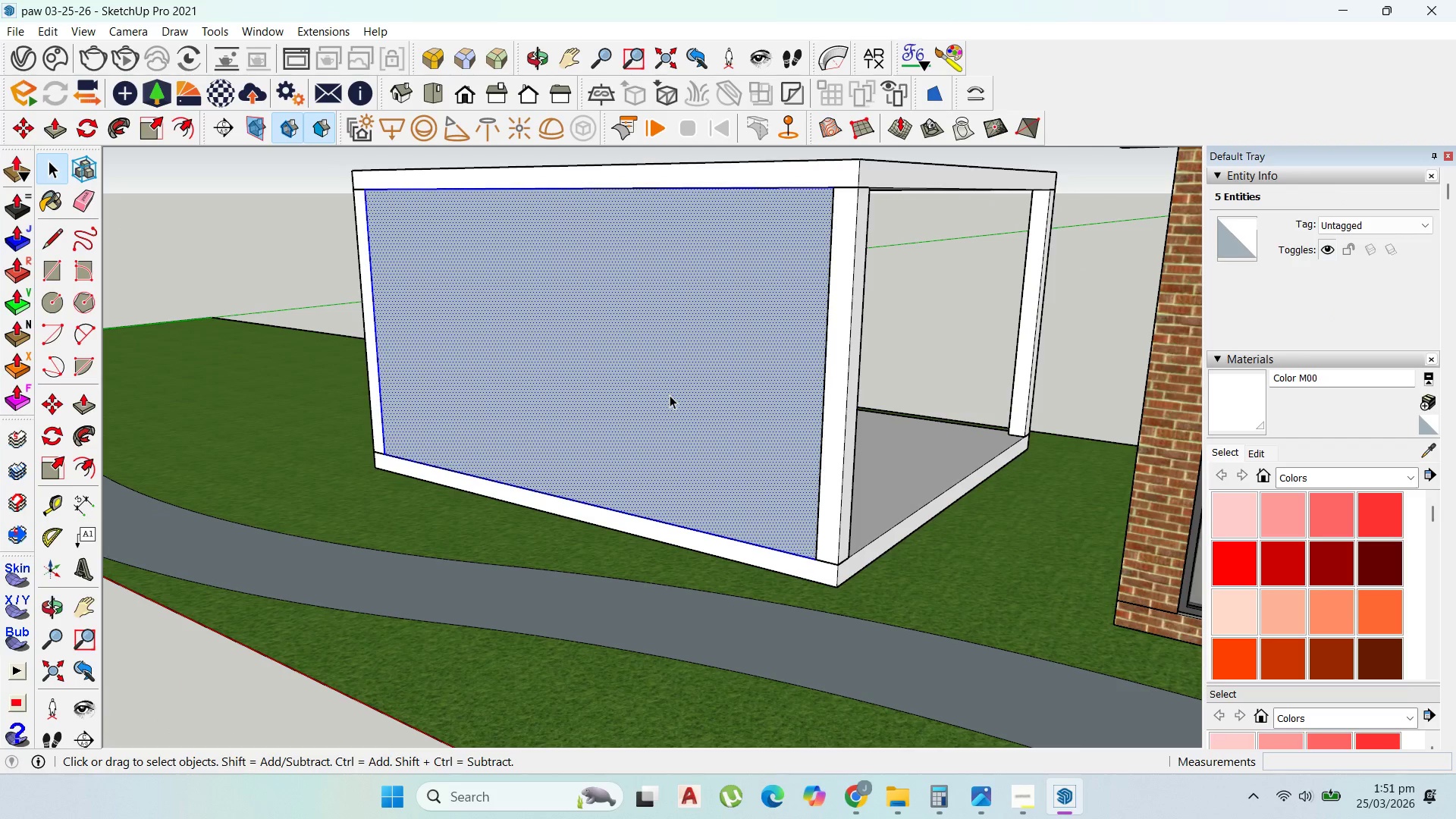 
right_click([670, 395])
 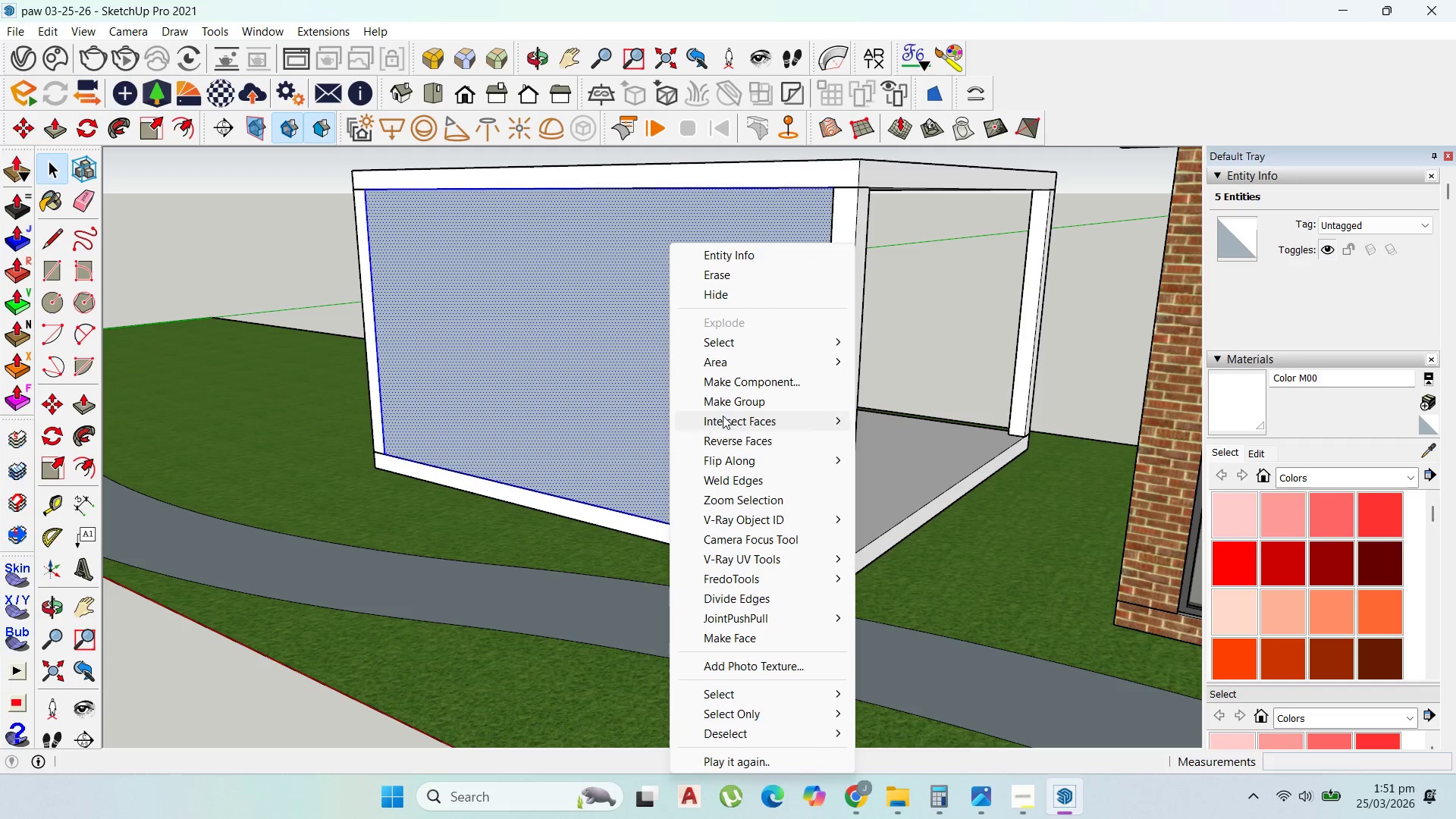 
left_click([726, 406])
 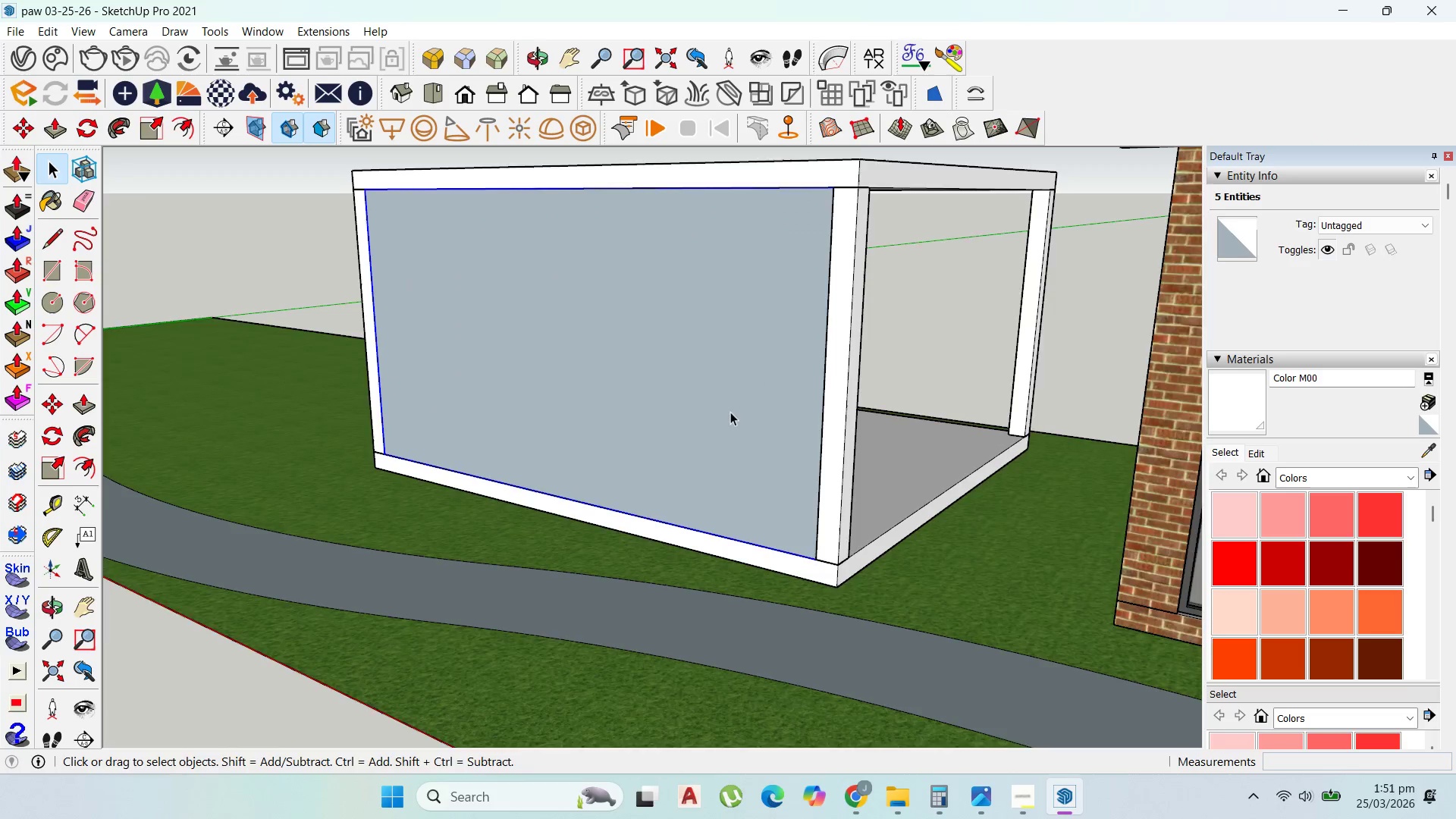 
scroll: coordinate [731, 413], scroll_direction: up, amount: 1.0
 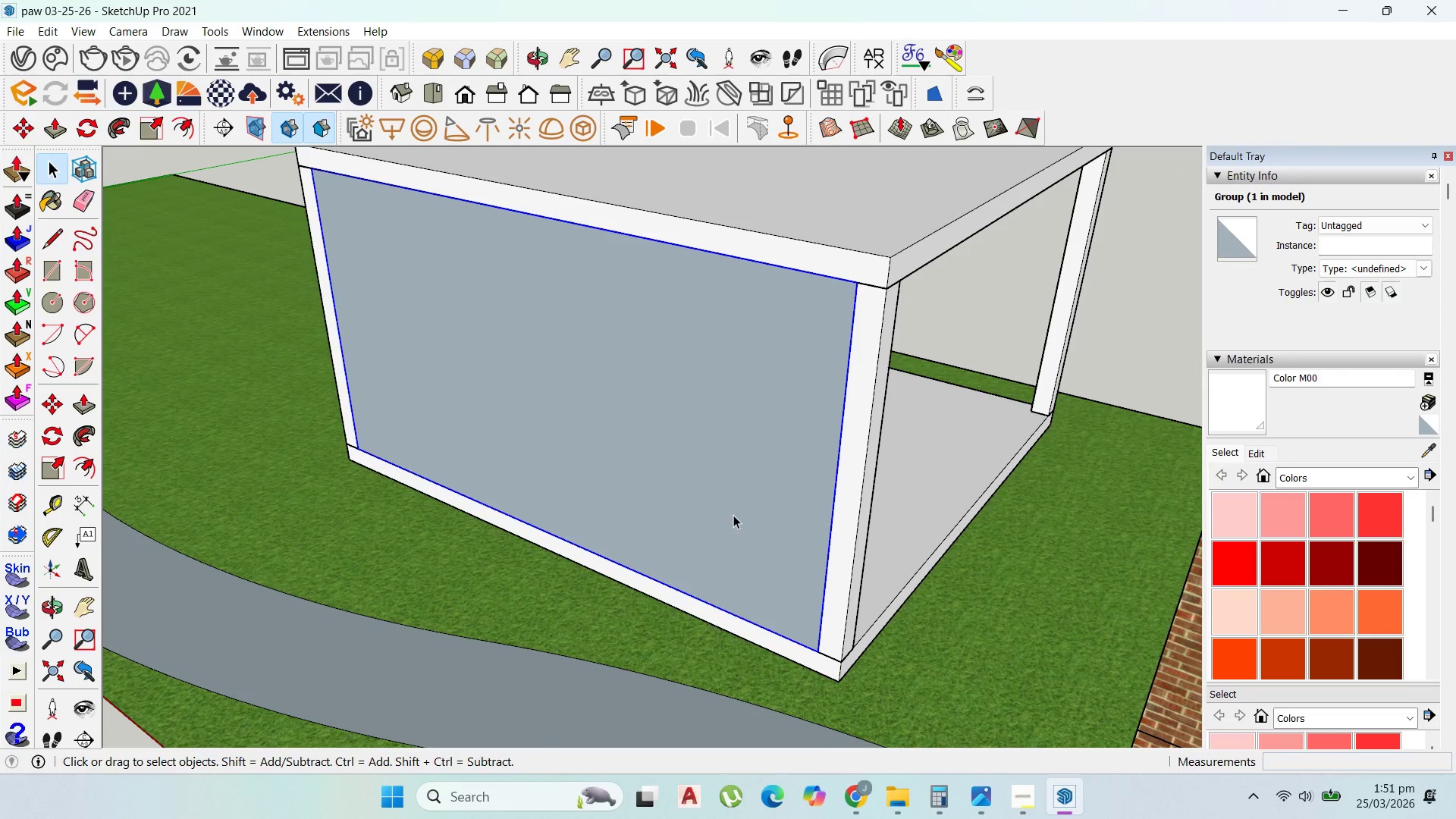 
scroll: coordinate [733, 523], scroll_direction: down, amount: 3.0
 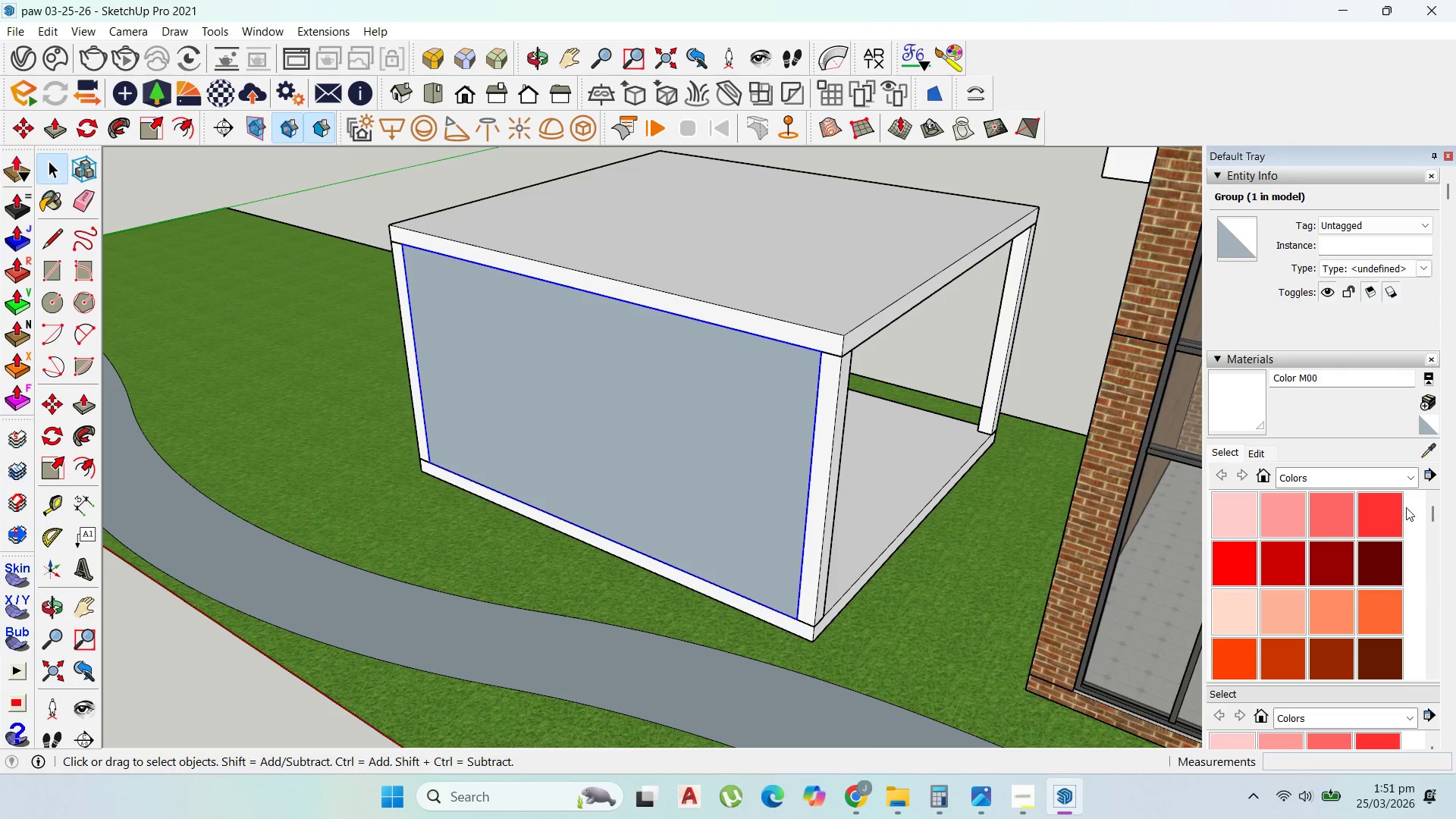 
left_click([1407, 484])
 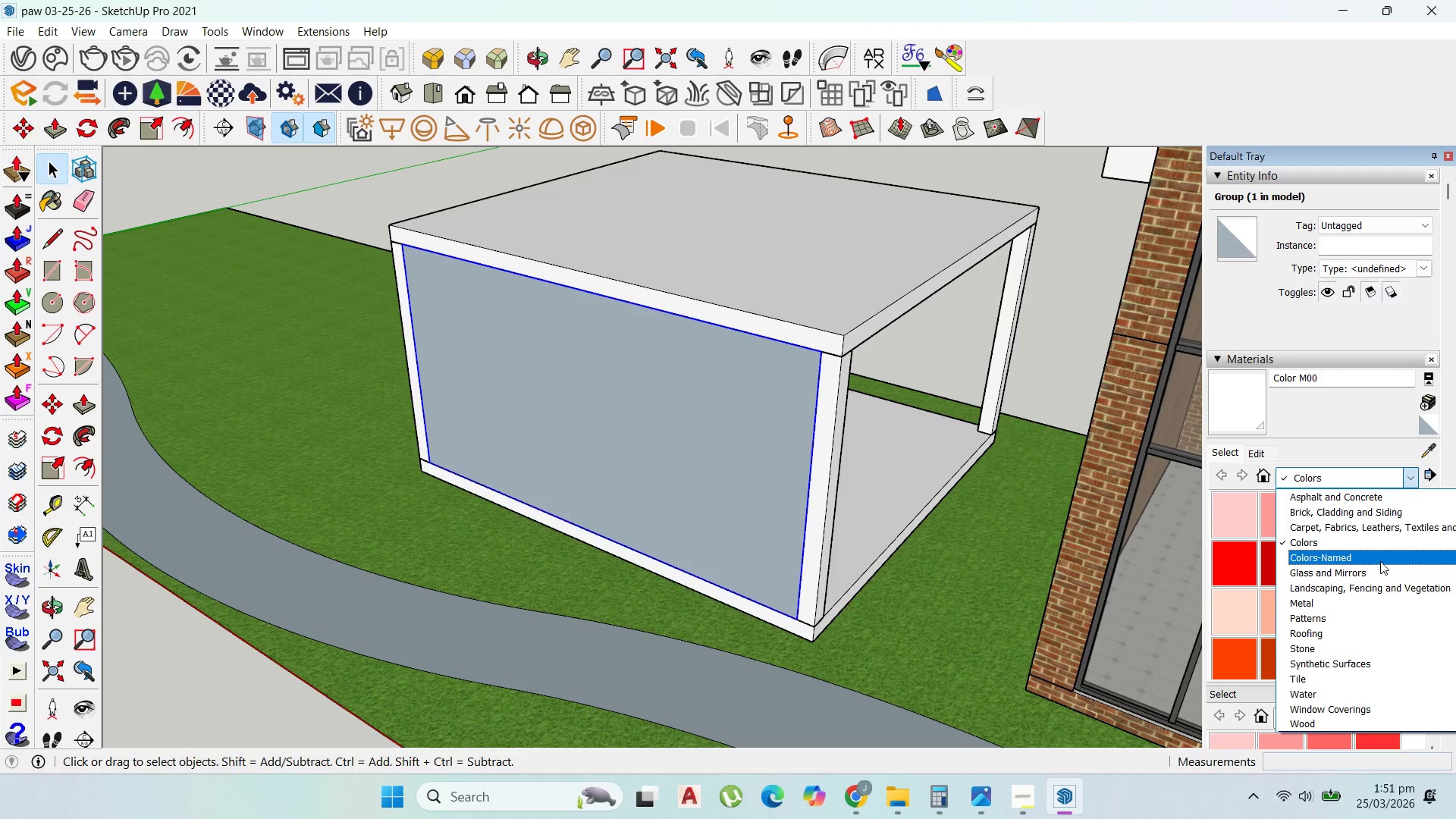 
left_click([1377, 573])
 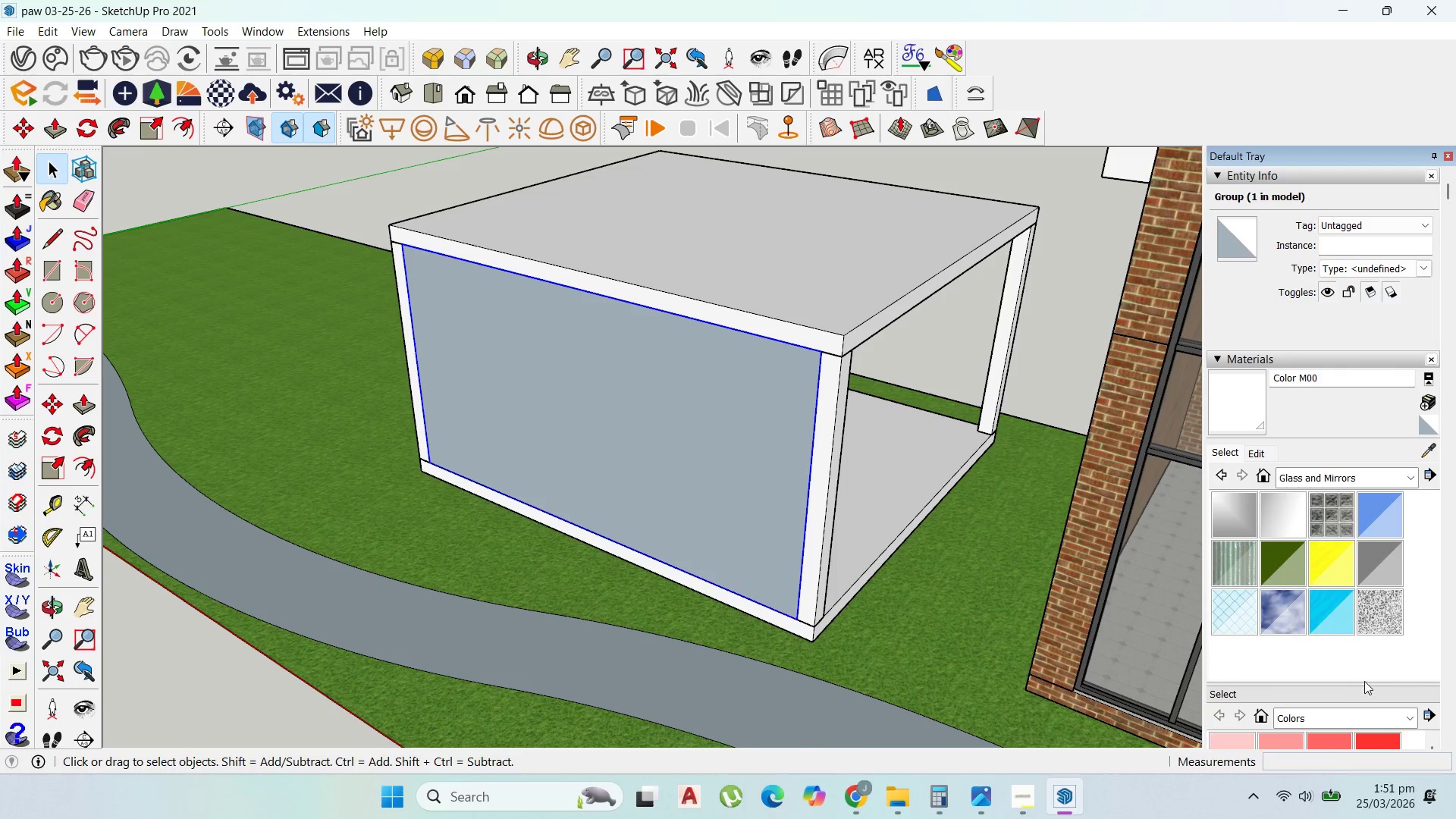 
left_click([1374, 561])
 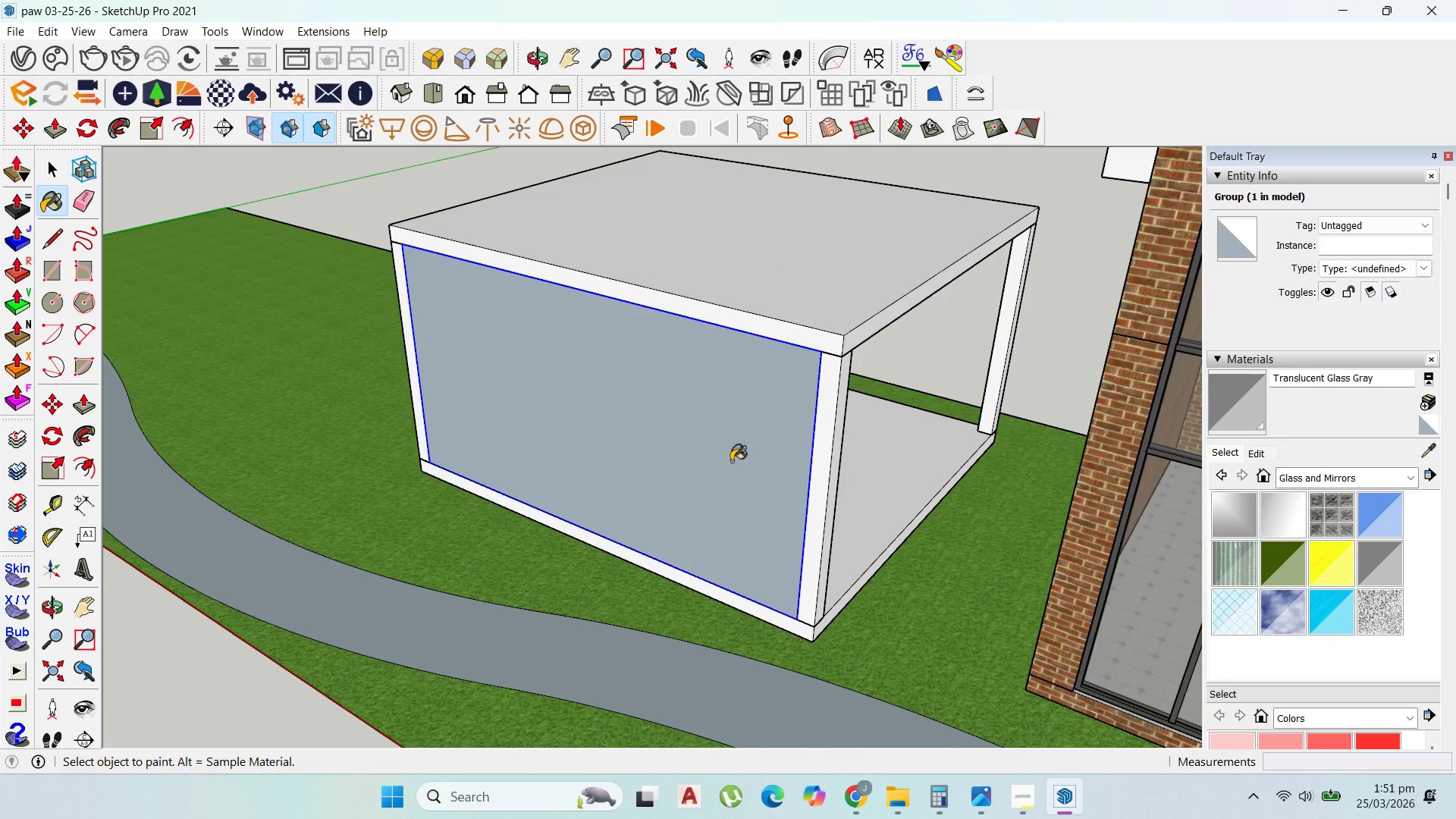 
left_click_drag(start_coordinate=[730, 461], to_coordinate=[723, 461])
 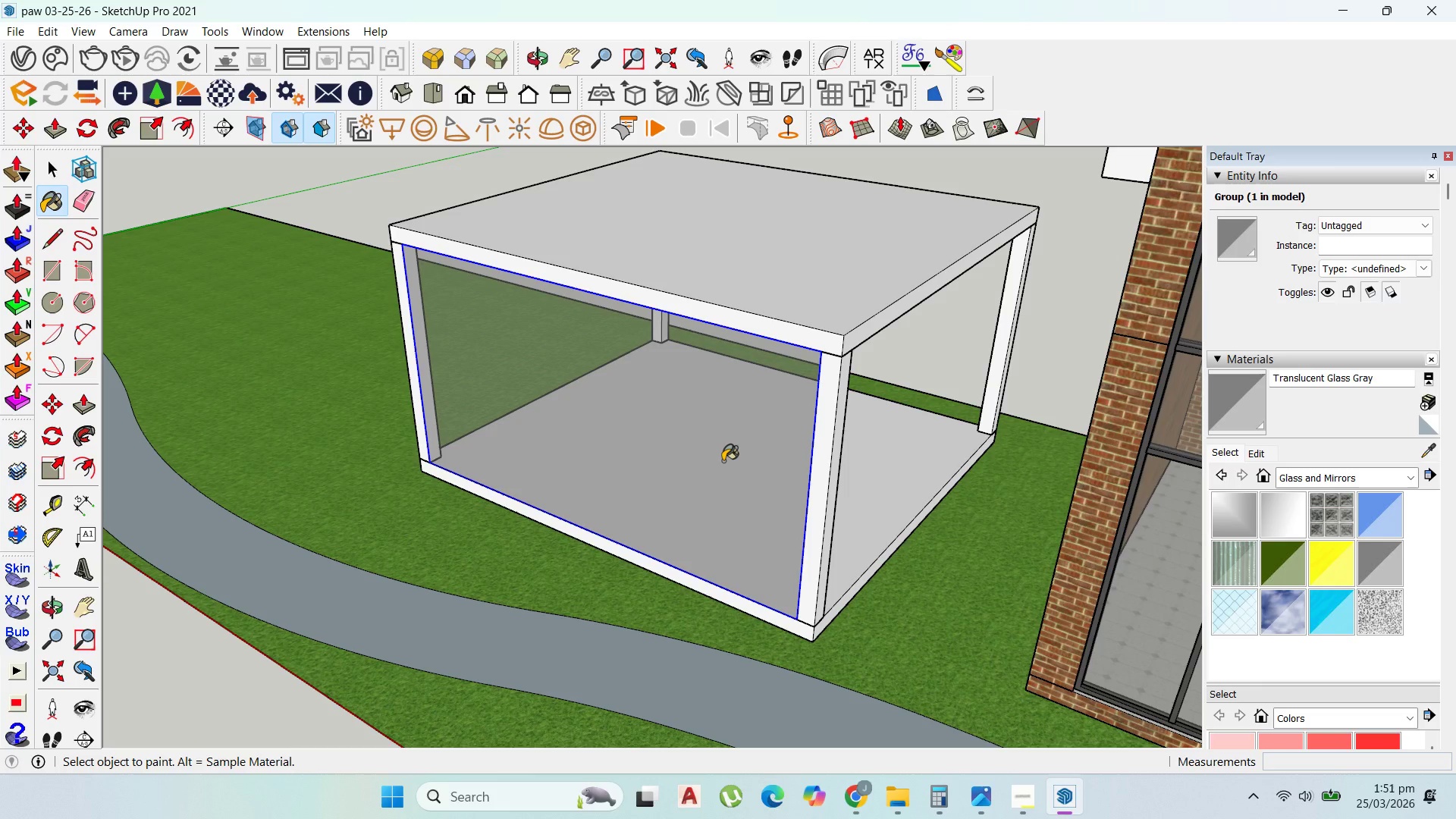 
wait(16.08)
 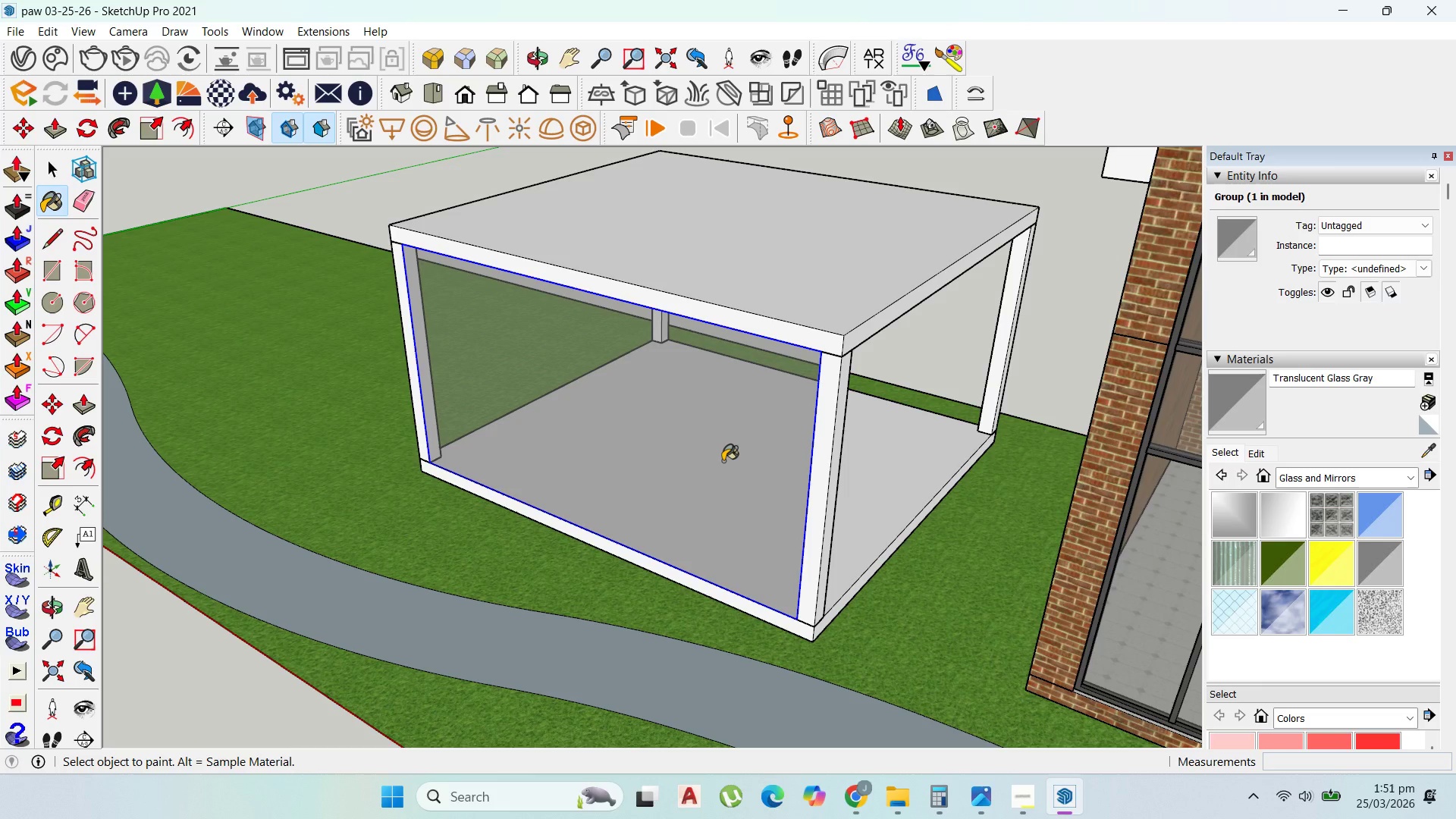 
scroll: coordinate [513, 255], scroll_direction: down, amount: 20.0
 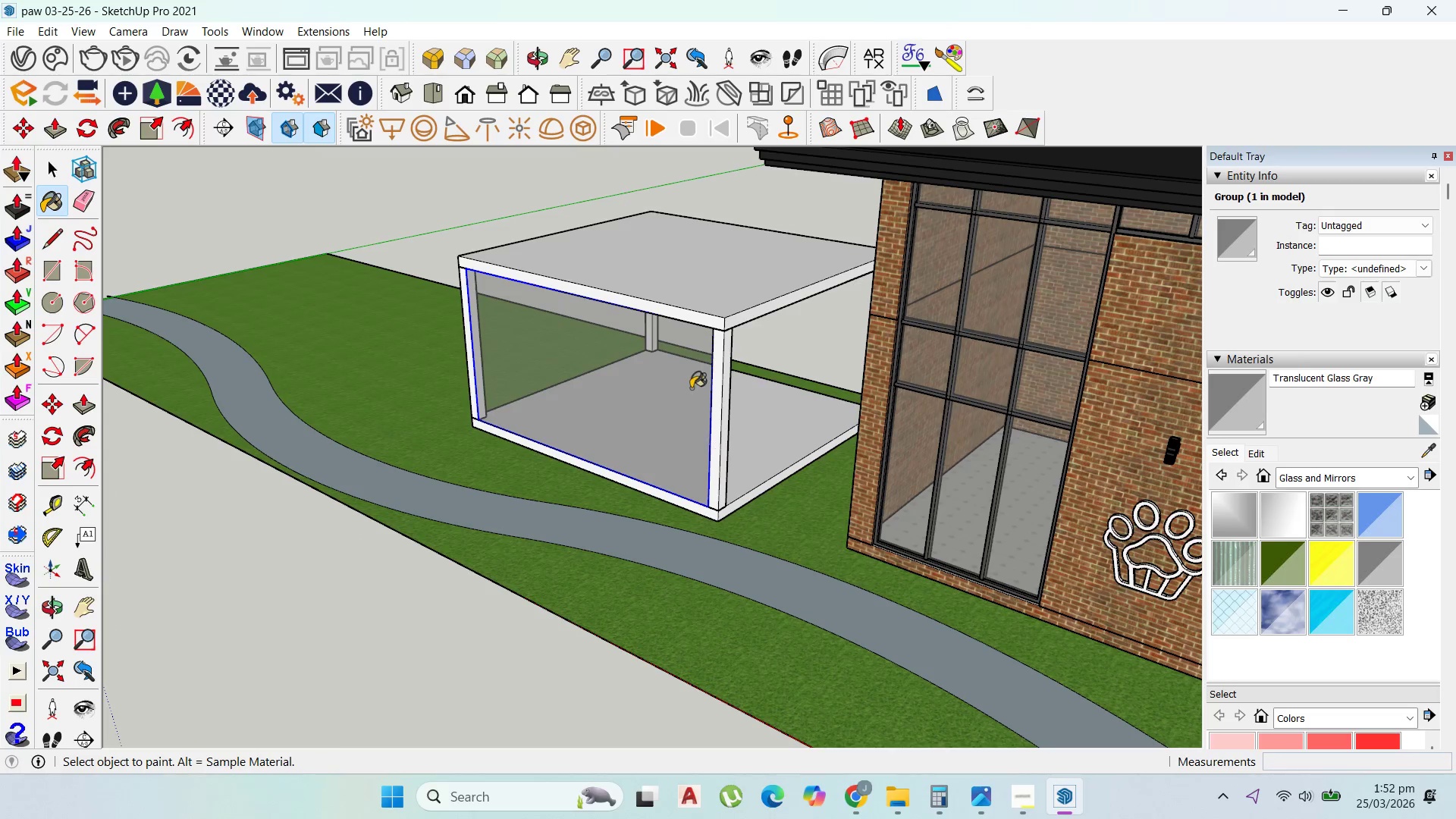 
scroll: coordinate [689, 449], scroll_direction: up, amount: 7.0
 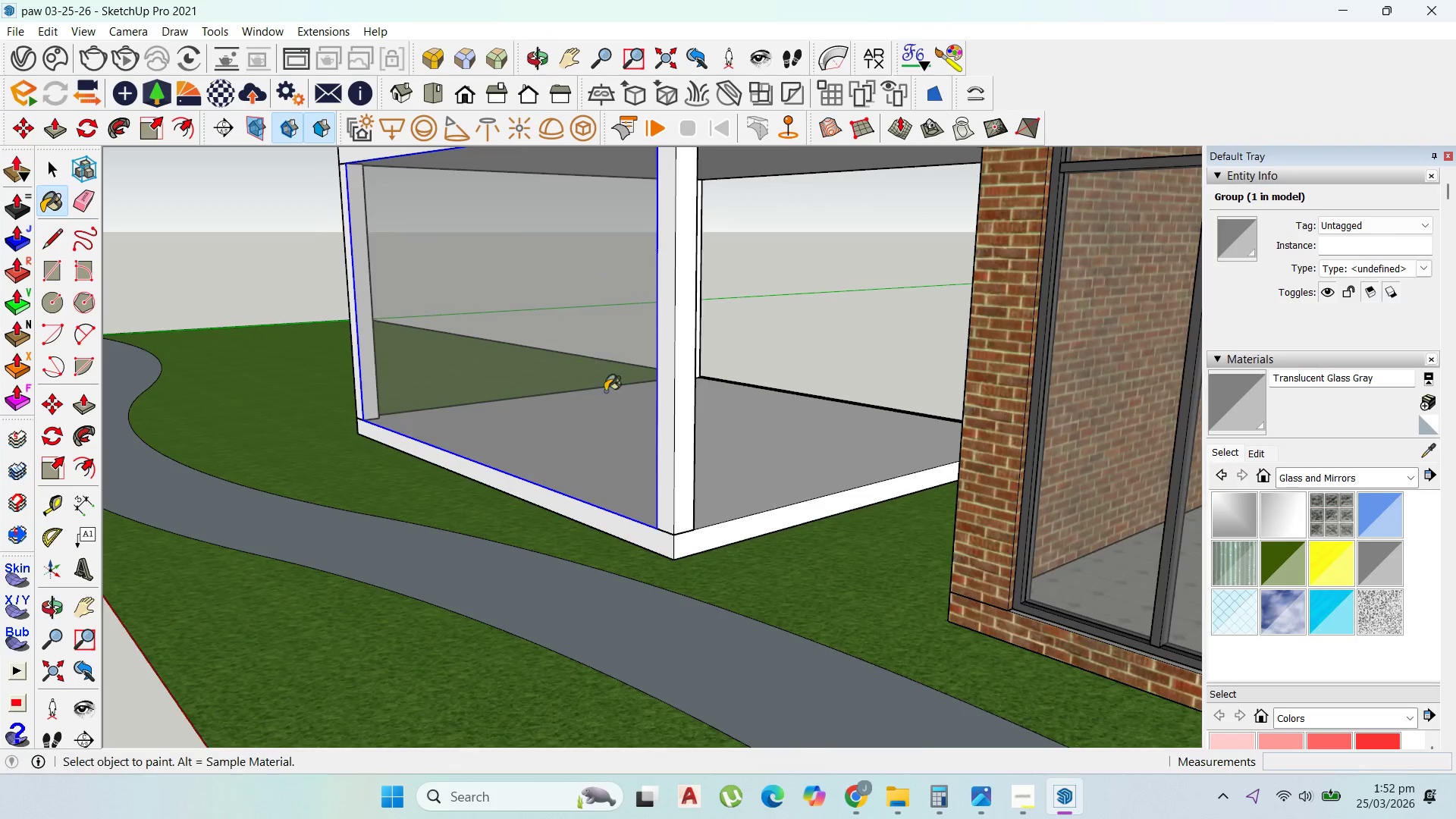 
scroll: coordinate [661, 487], scroll_direction: down, amount: 5.0
 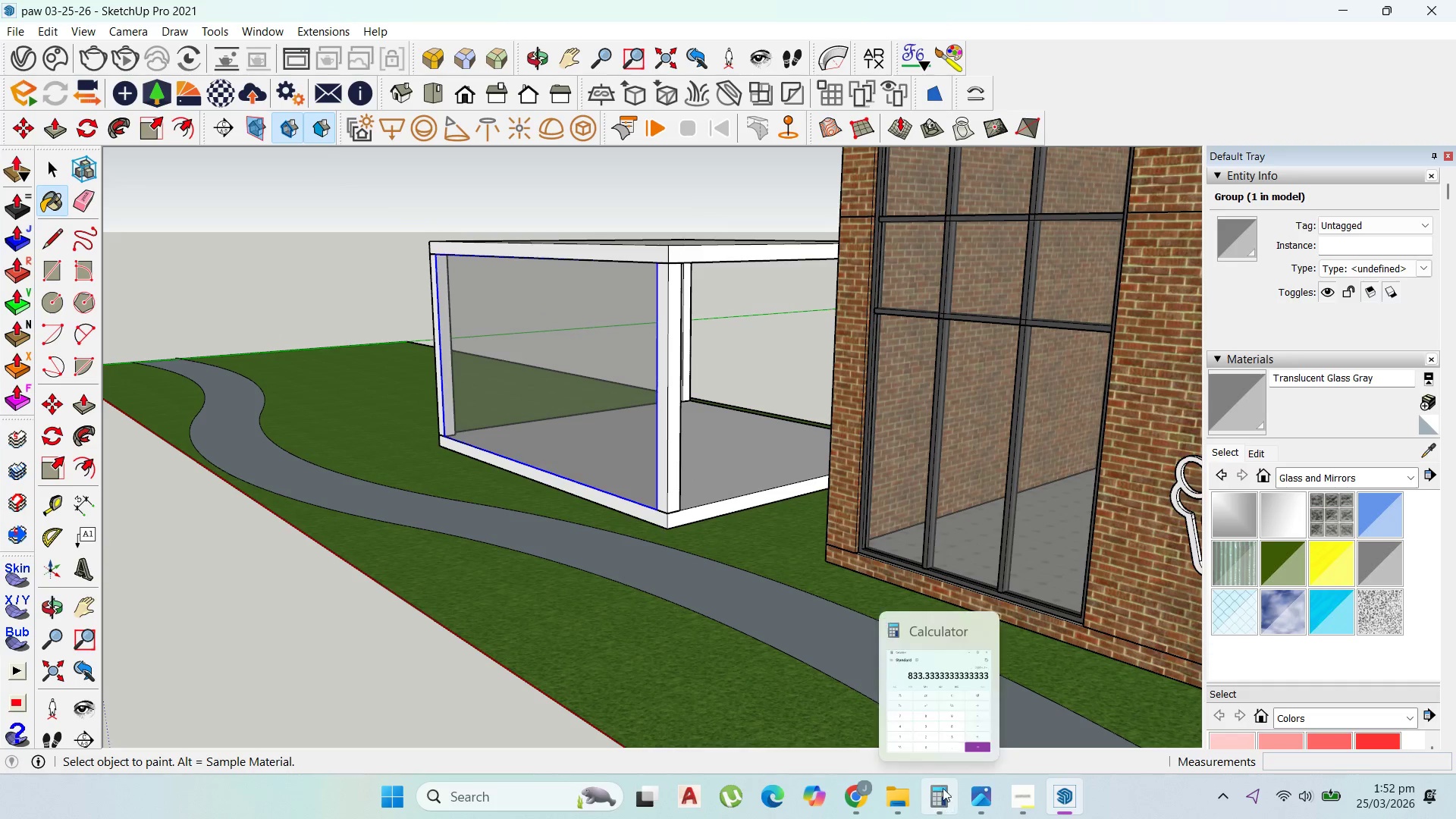 
left_click([872, 794])
 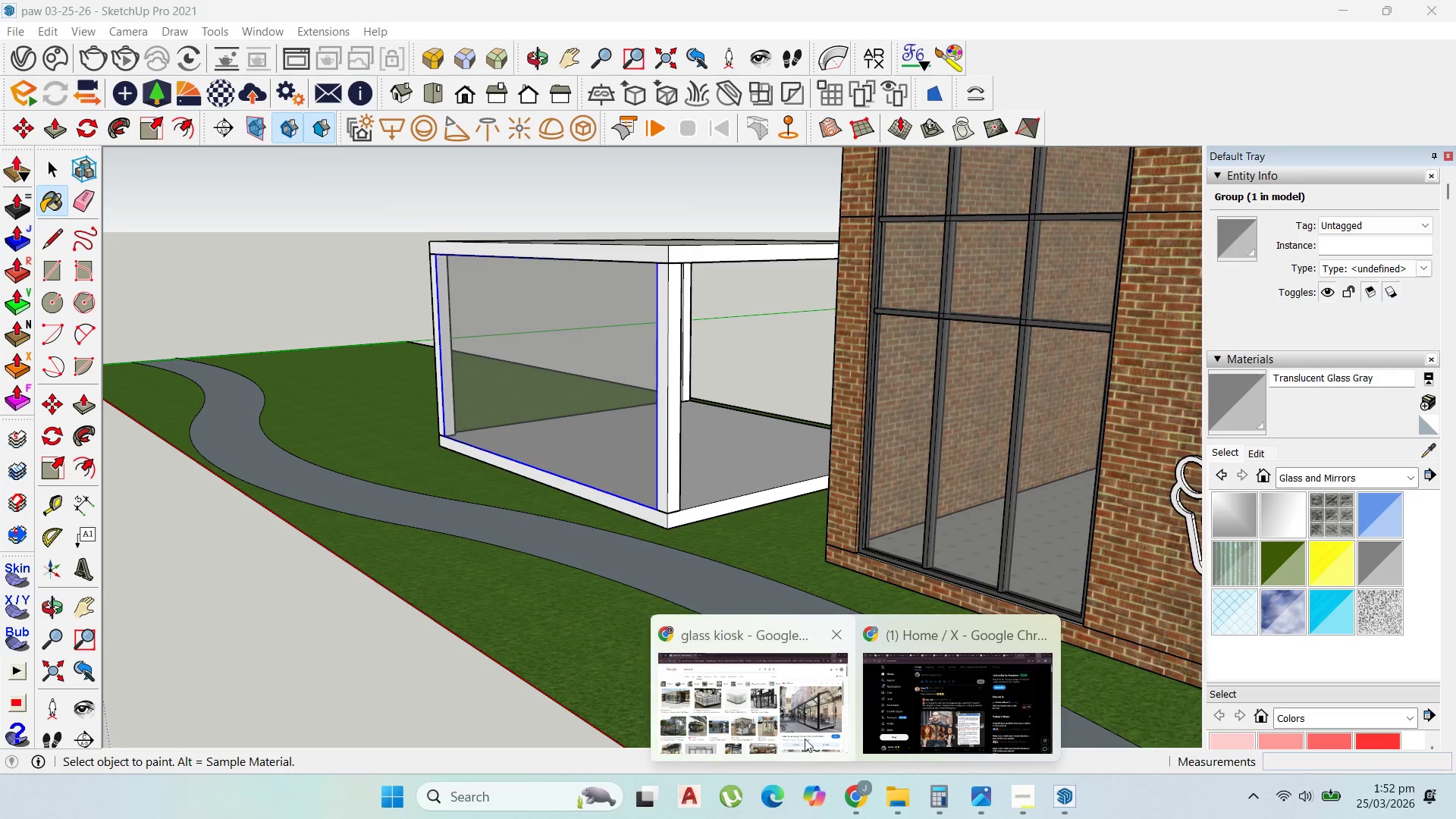 
left_click([804, 734])
 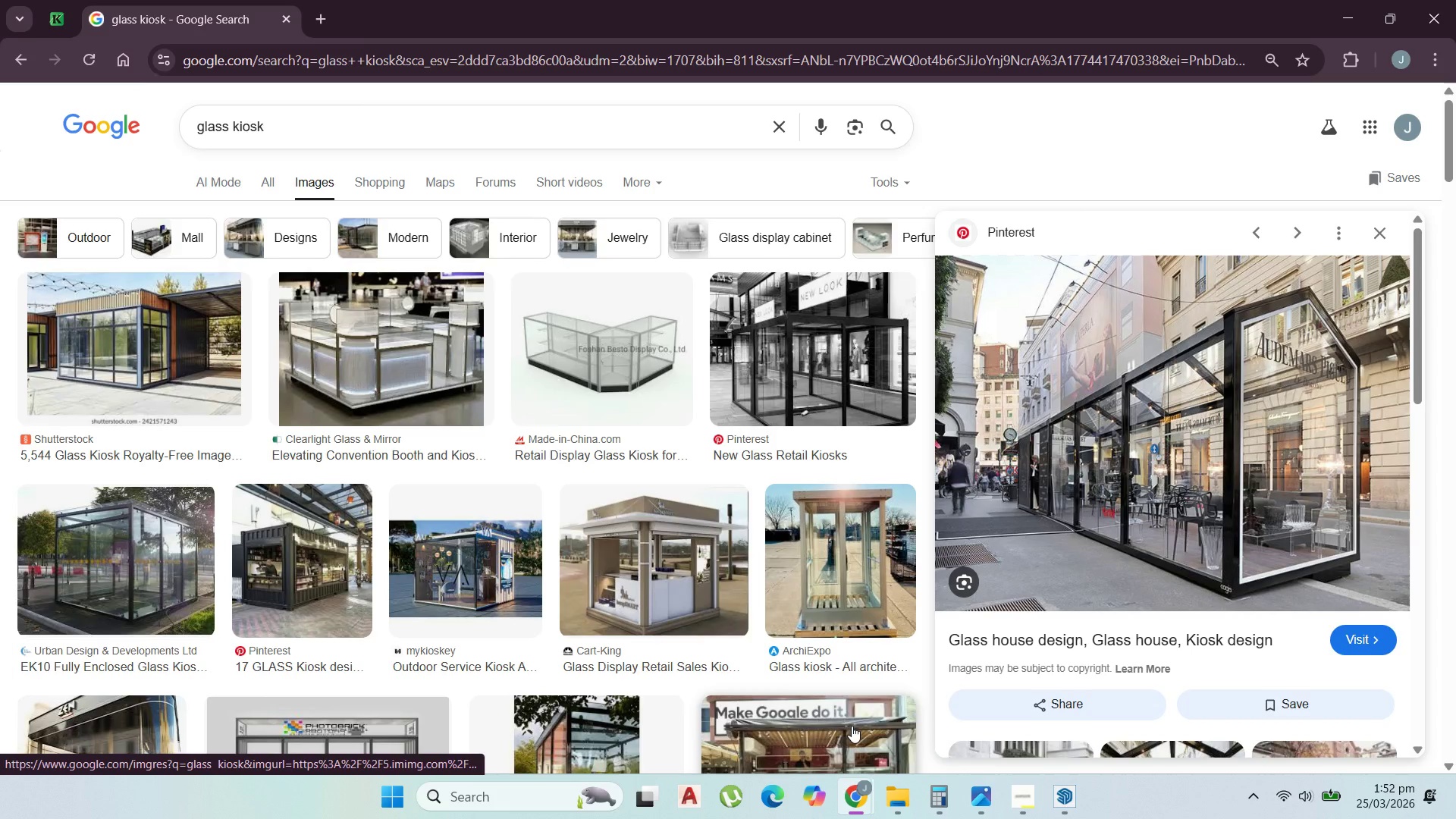 
mouse_move([839, 709])
 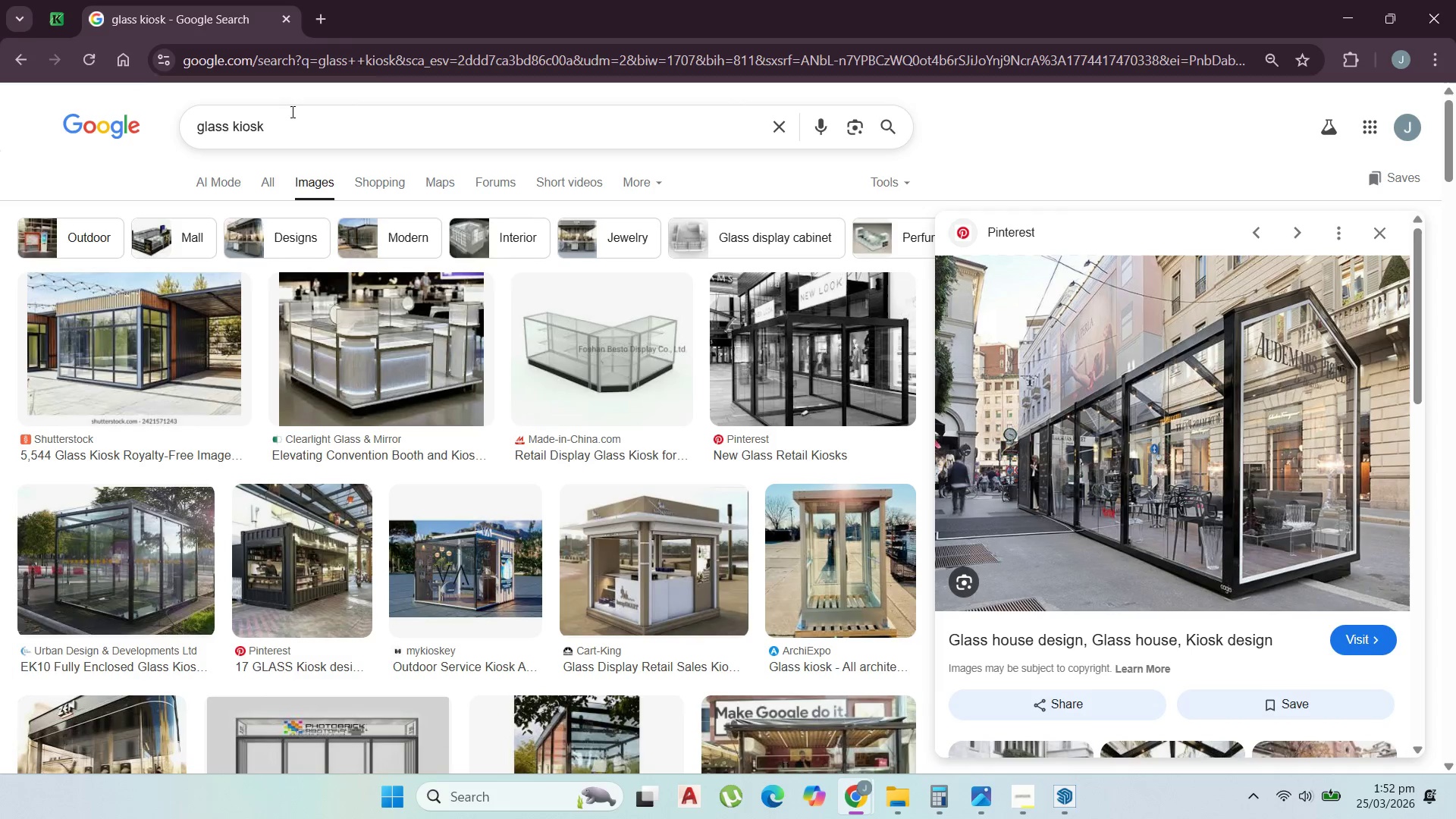 
left_click_drag(start_coordinate=[283, 118], to_coordinate=[31, 118])
 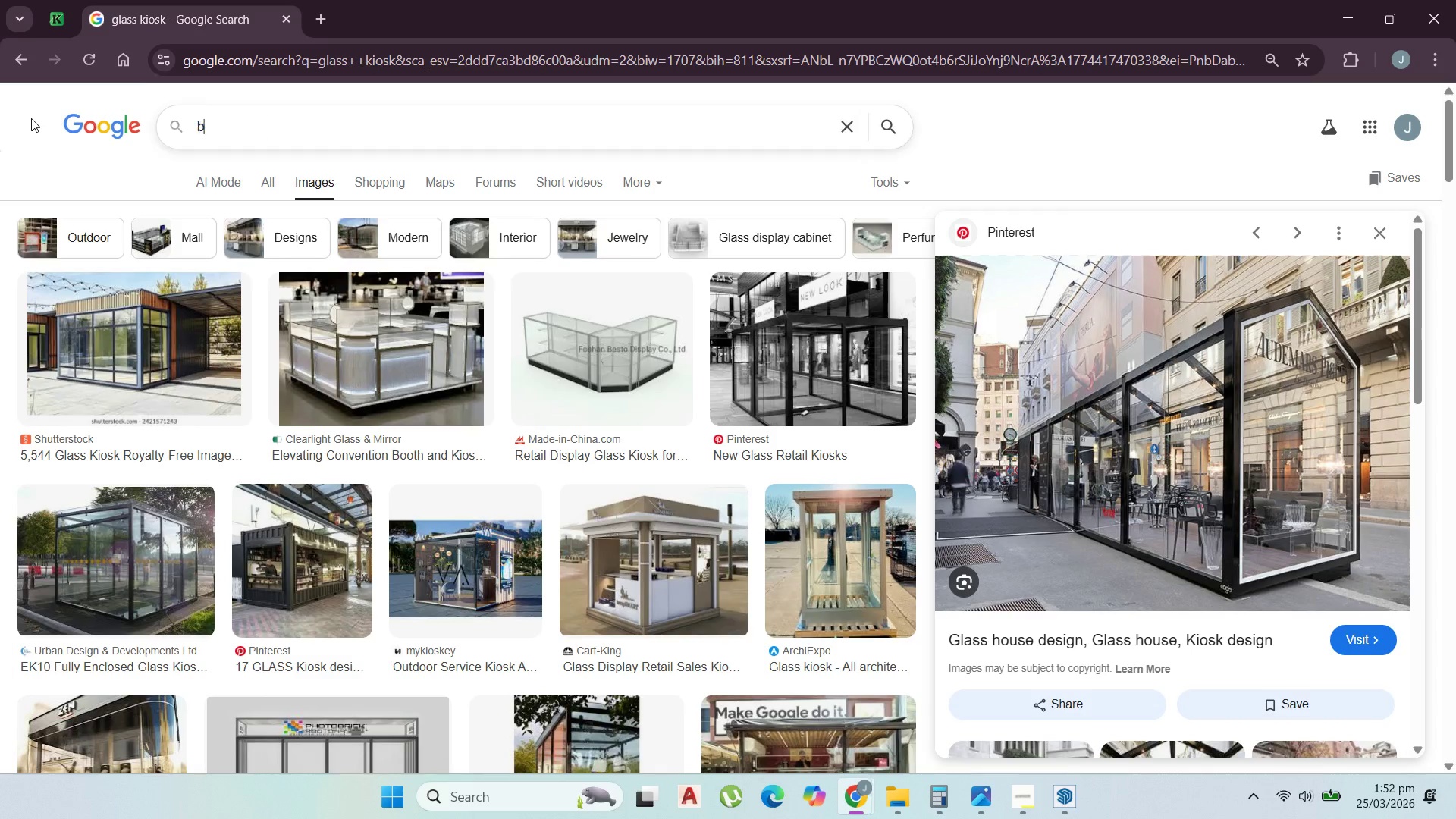 
type(bakery kiosk)
 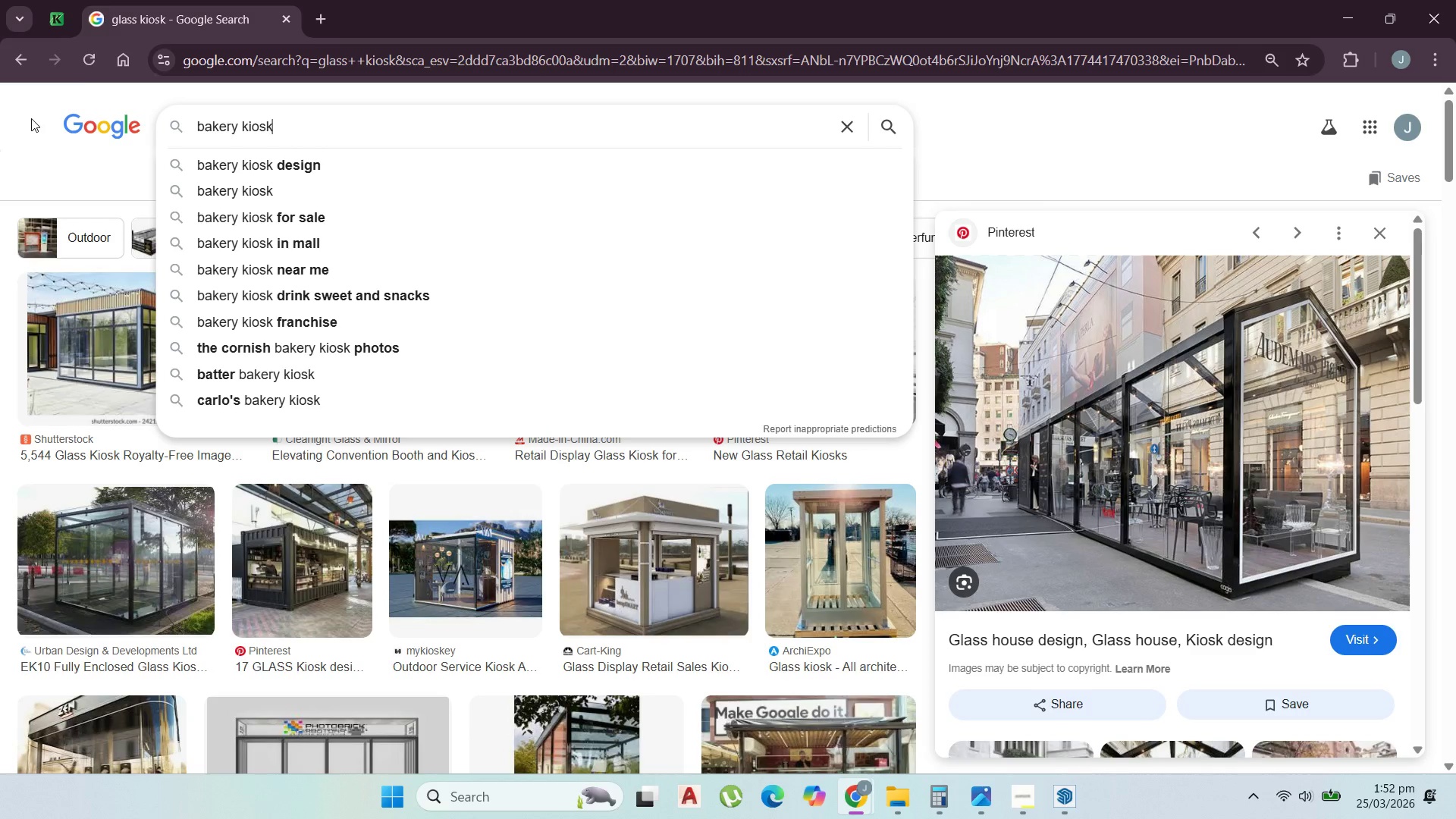 
key(Enter)
 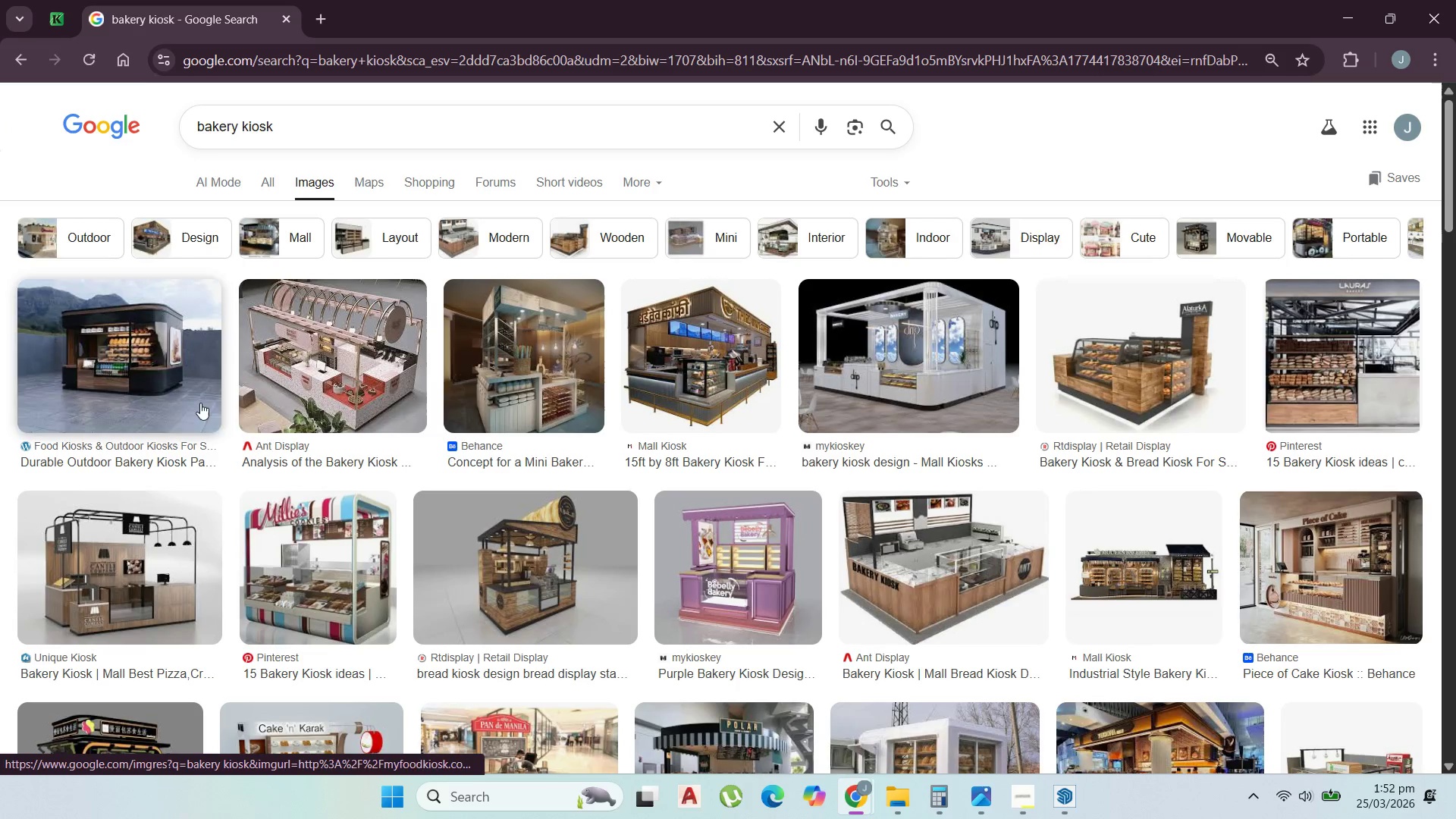 
wait(7.2)
 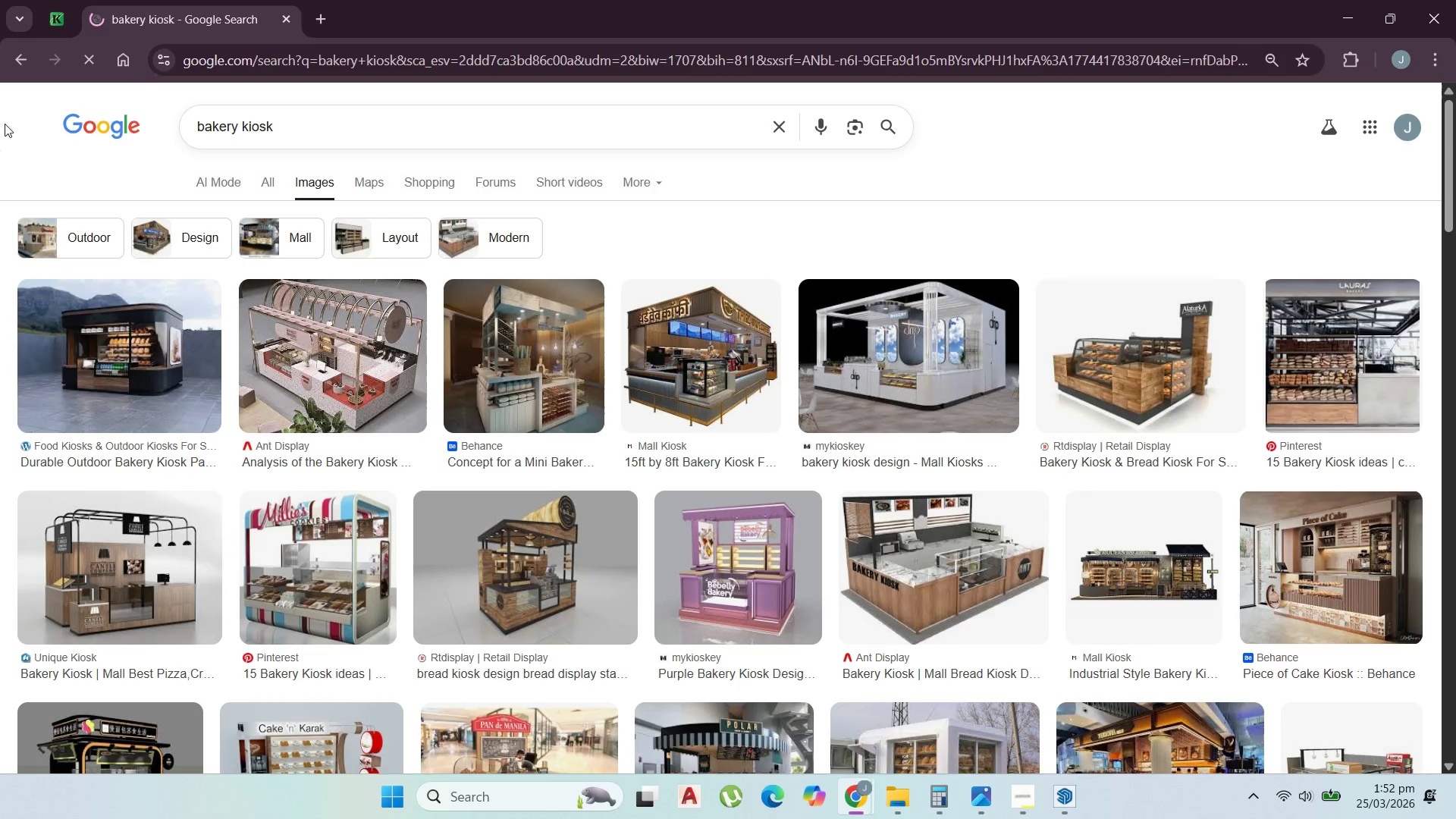 
left_click([1147, 411])
 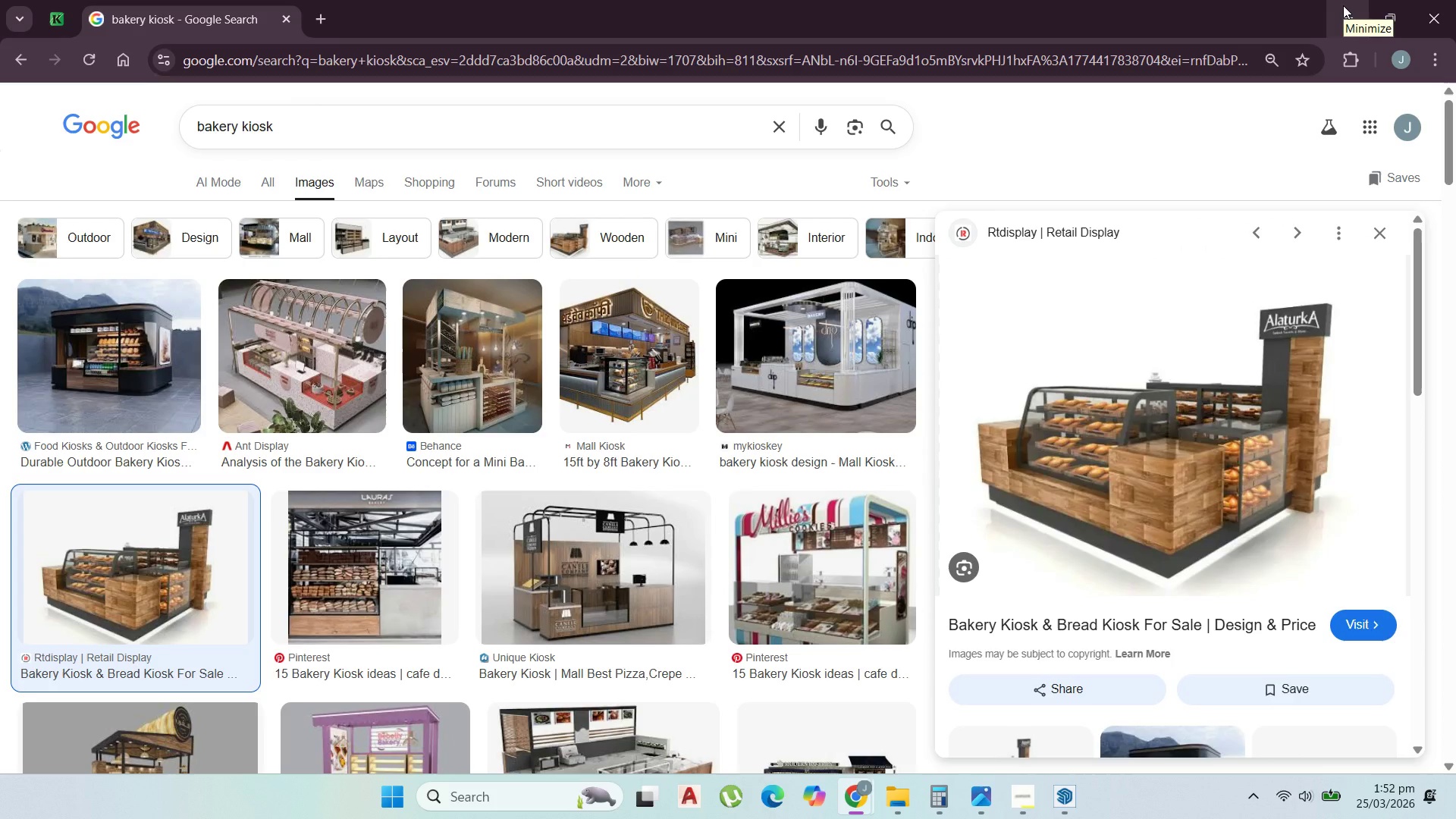 
wait(9.72)
 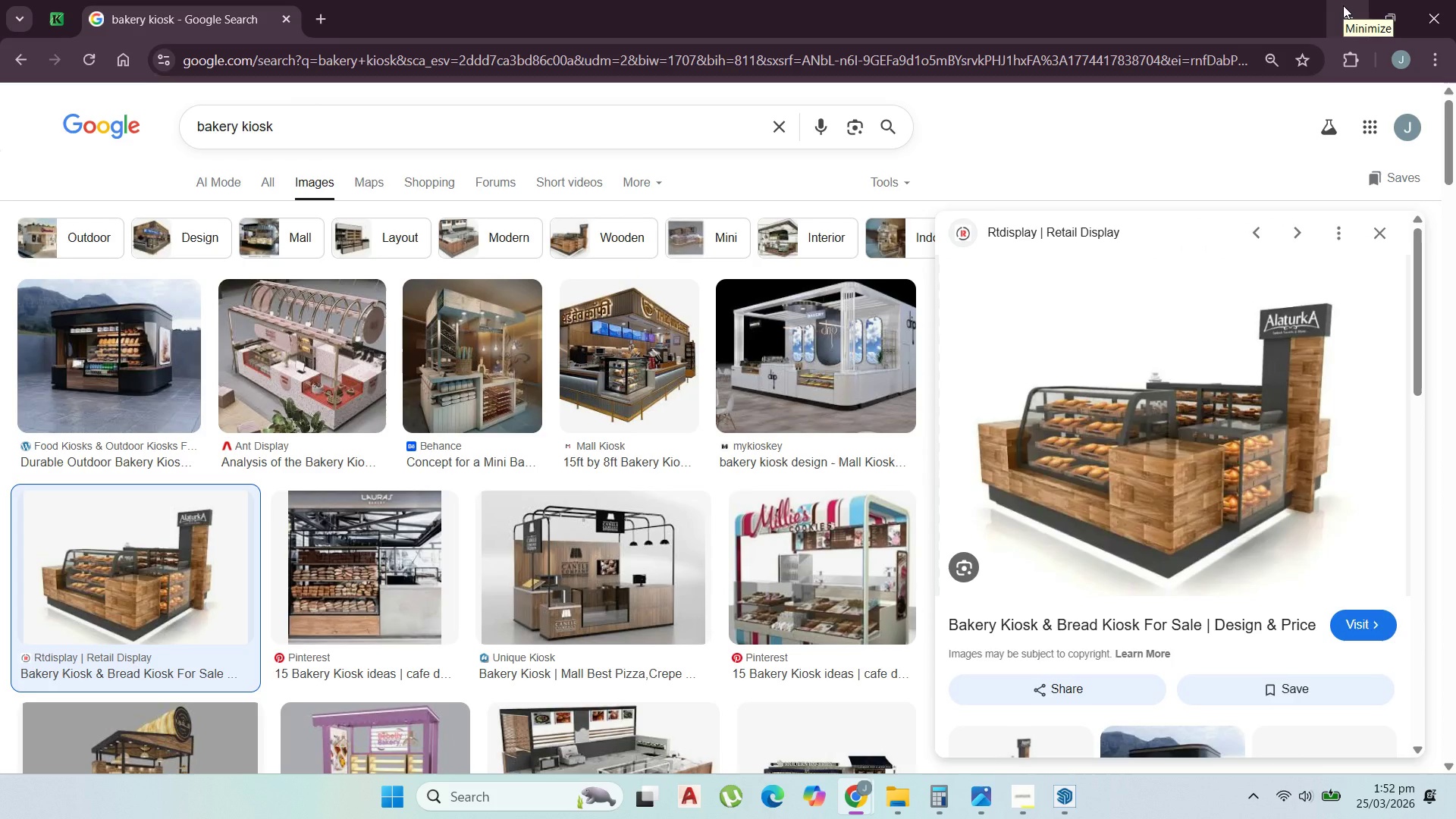 
scroll: coordinate [341, 320], scroll_direction: down, amount: 5.0
 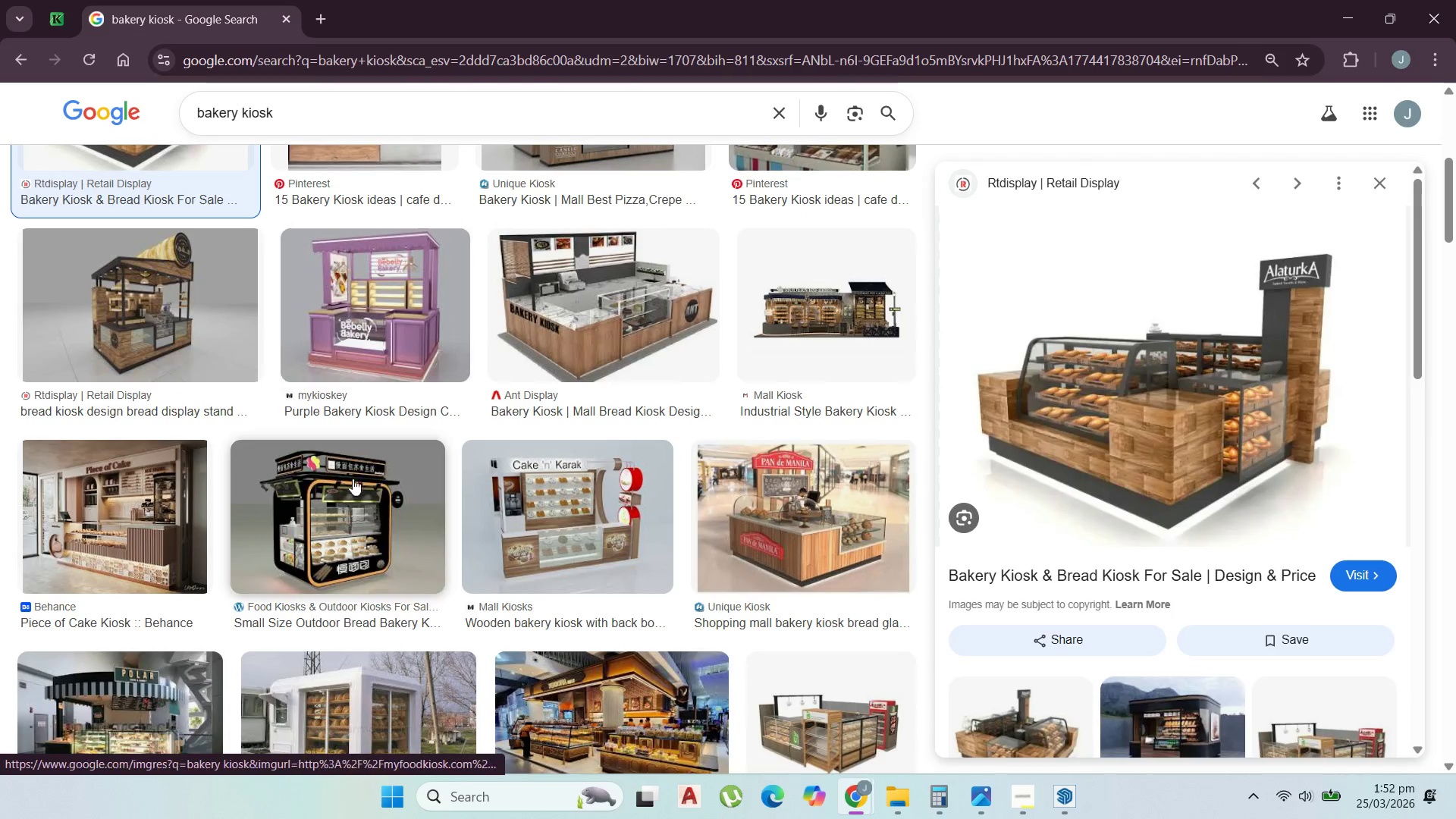 
left_click([332, 512])
 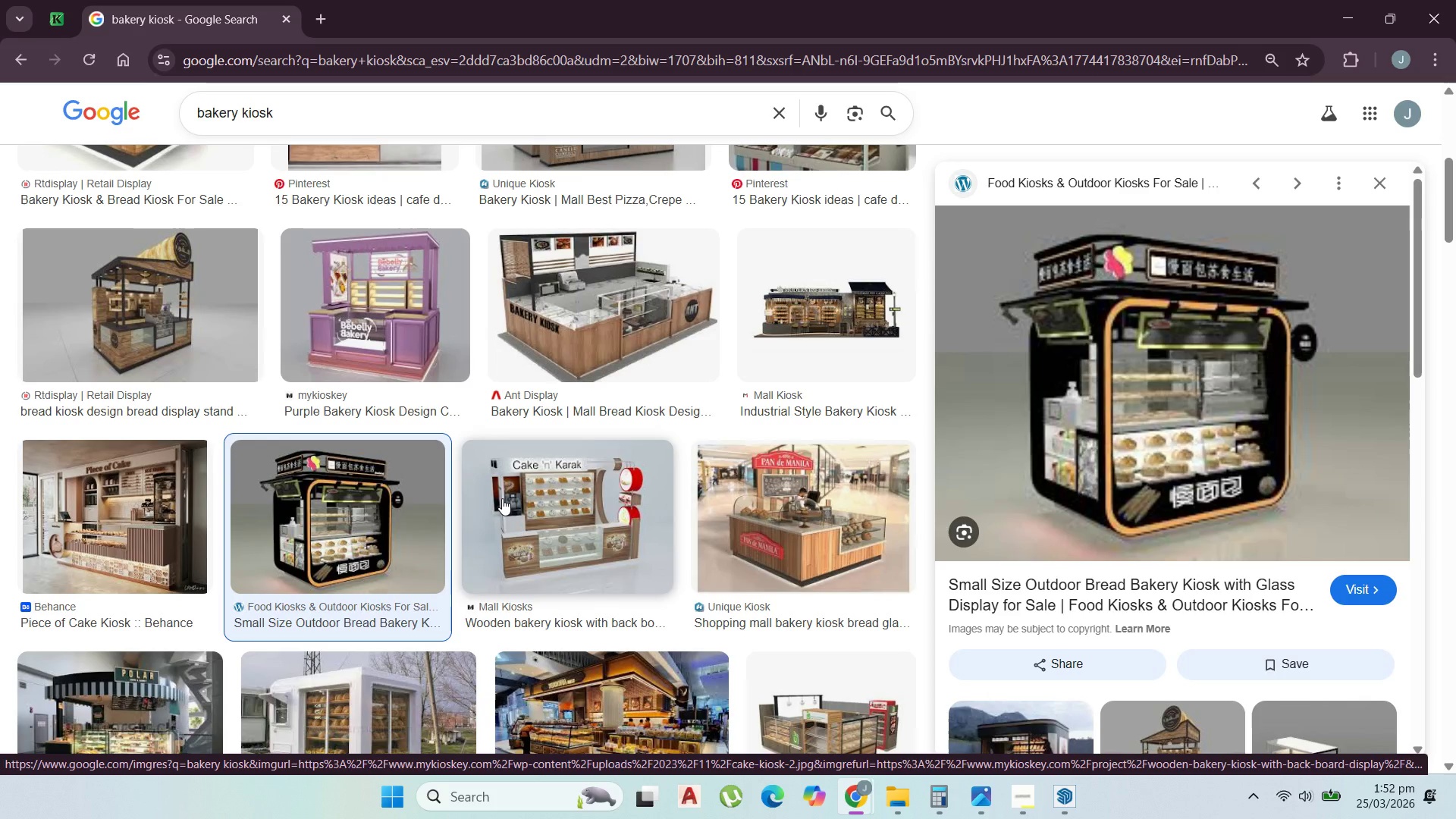 
scroll: coordinate [503, 498], scroll_direction: down, amount: 6.0
 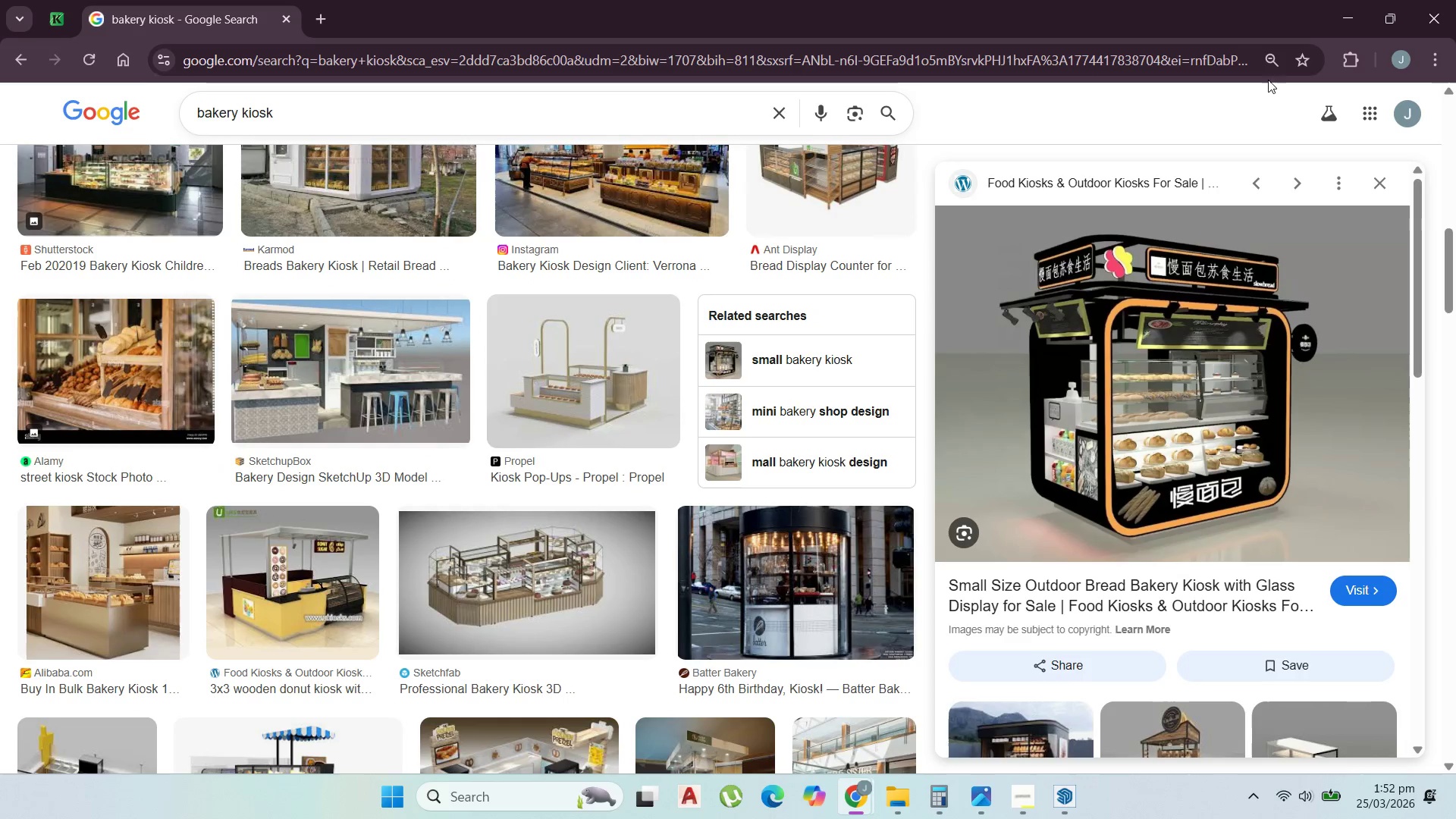 
mouse_move([1338, 32])
 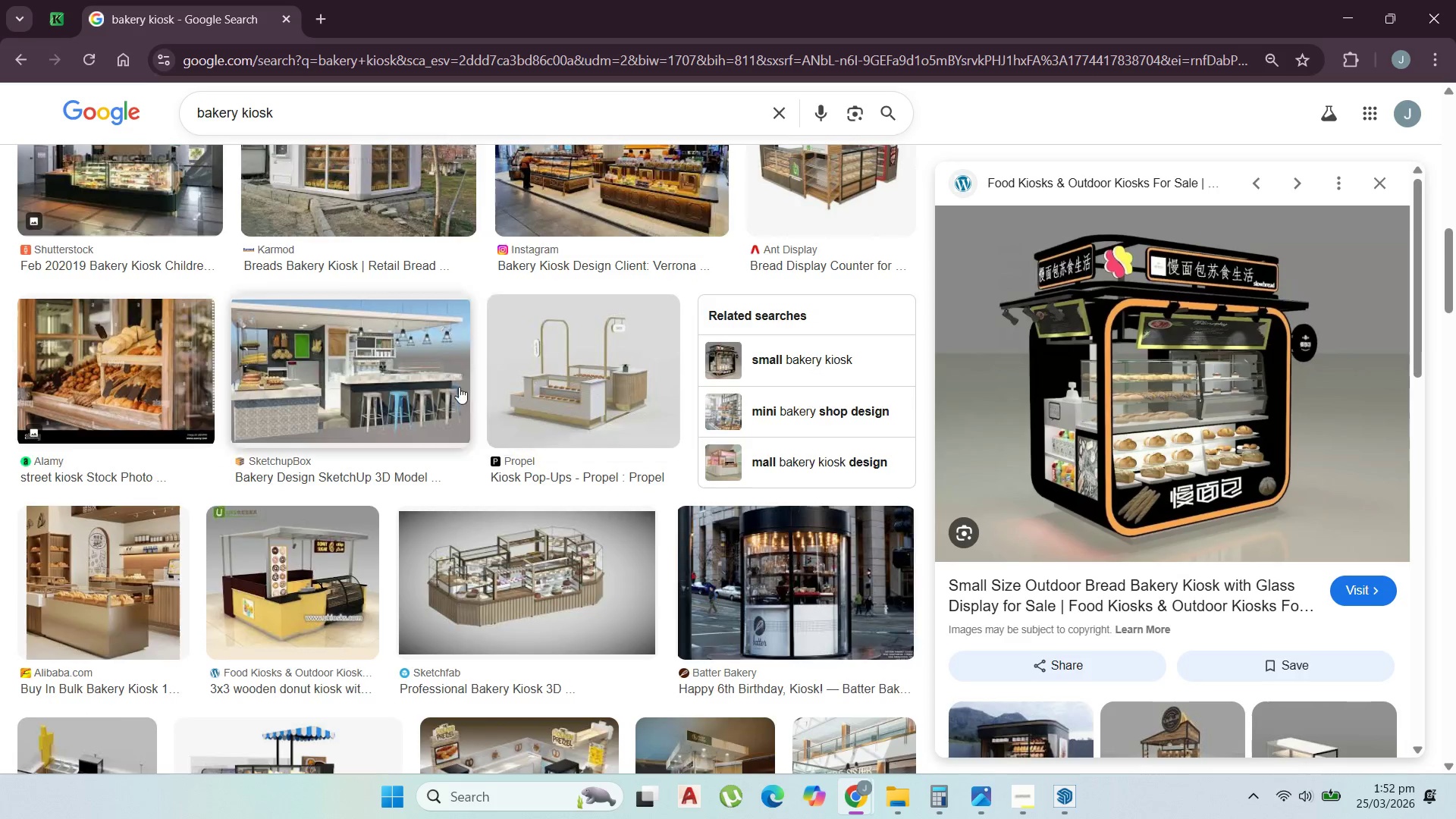 
scroll: coordinate [463, 399], scroll_direction: down, amount: 10.0
 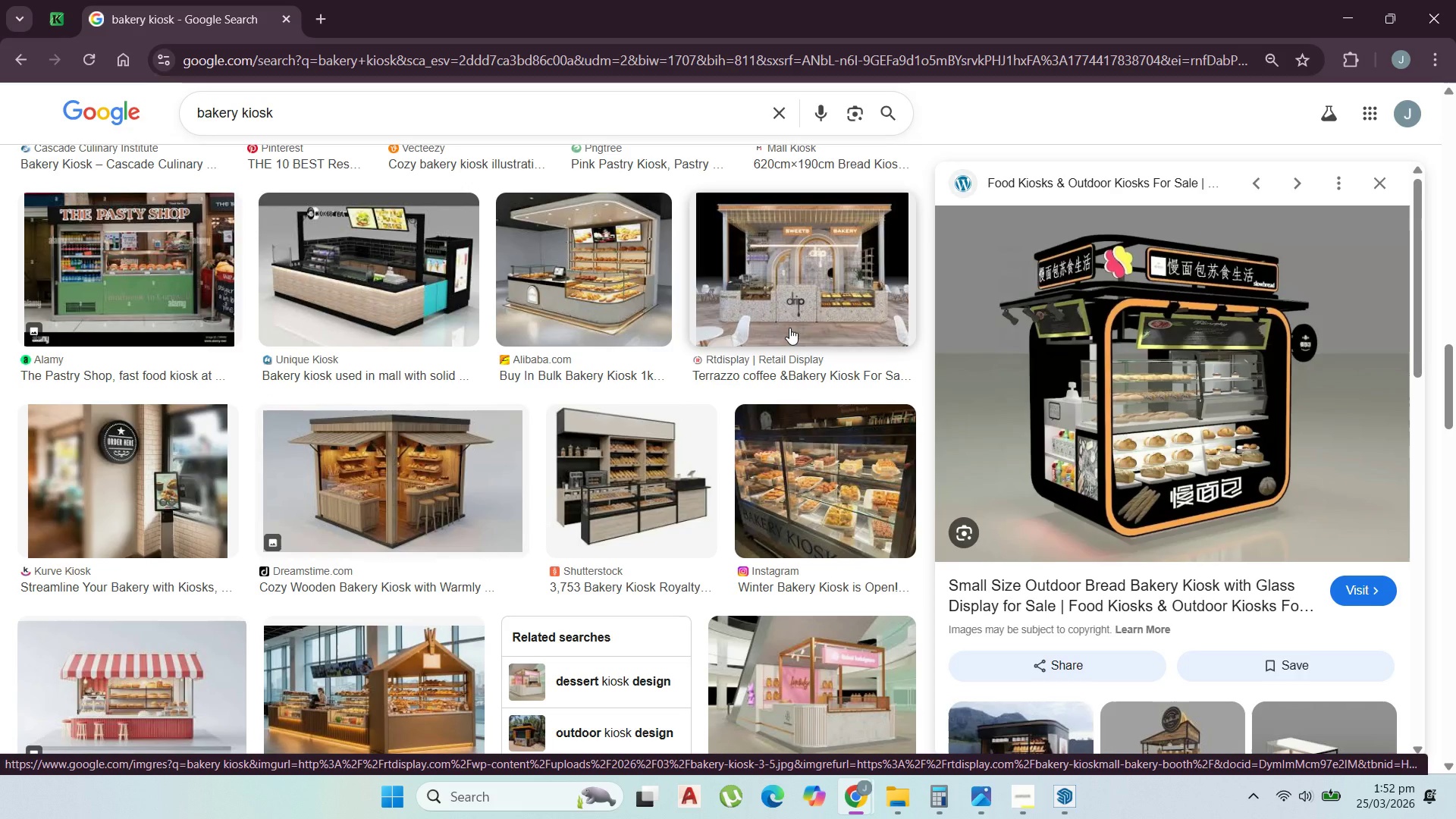 
wait(14.3)
 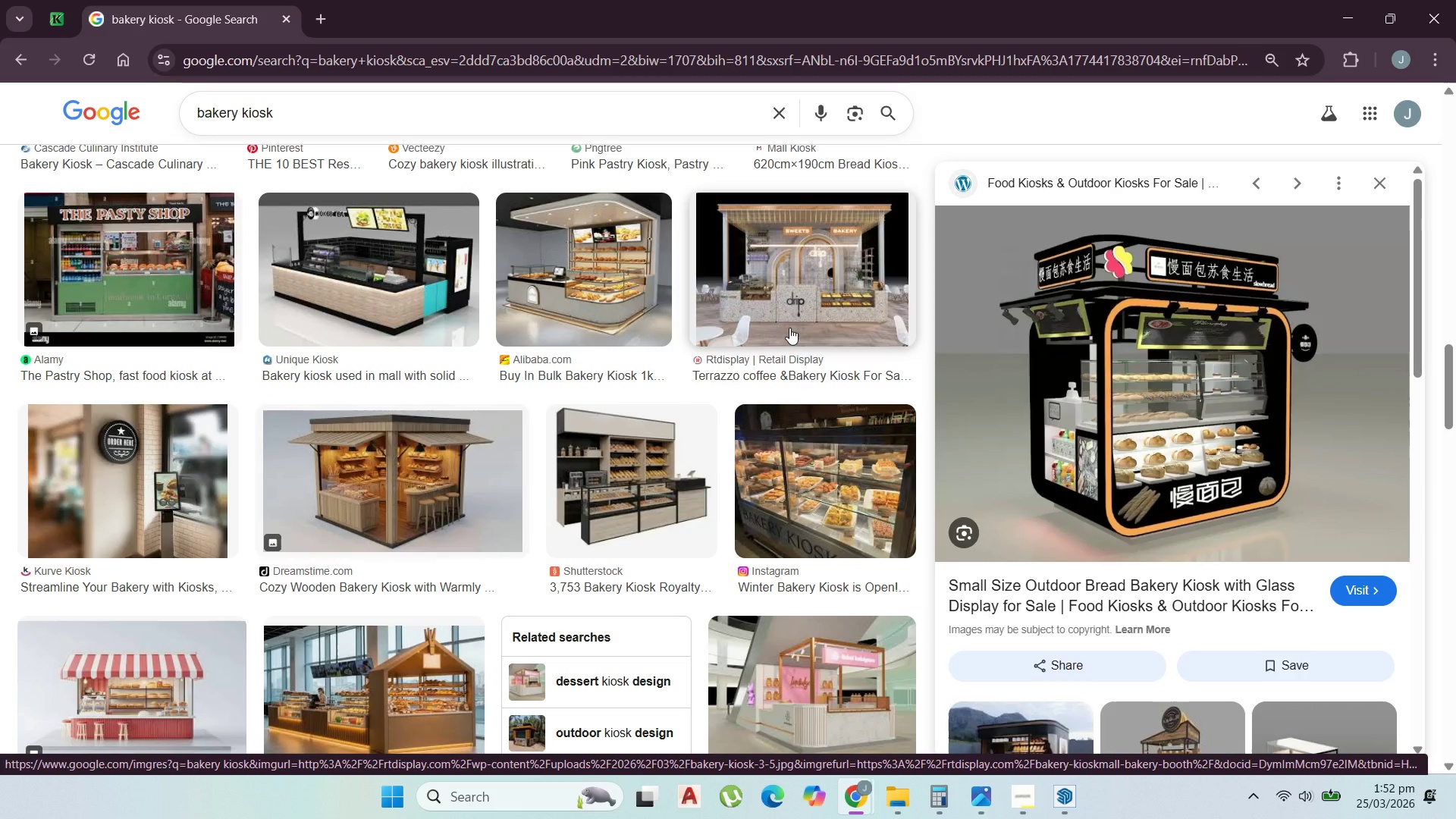 
scroll: coordinate [673, 525], scroll_direction: down, amount: 10.0
 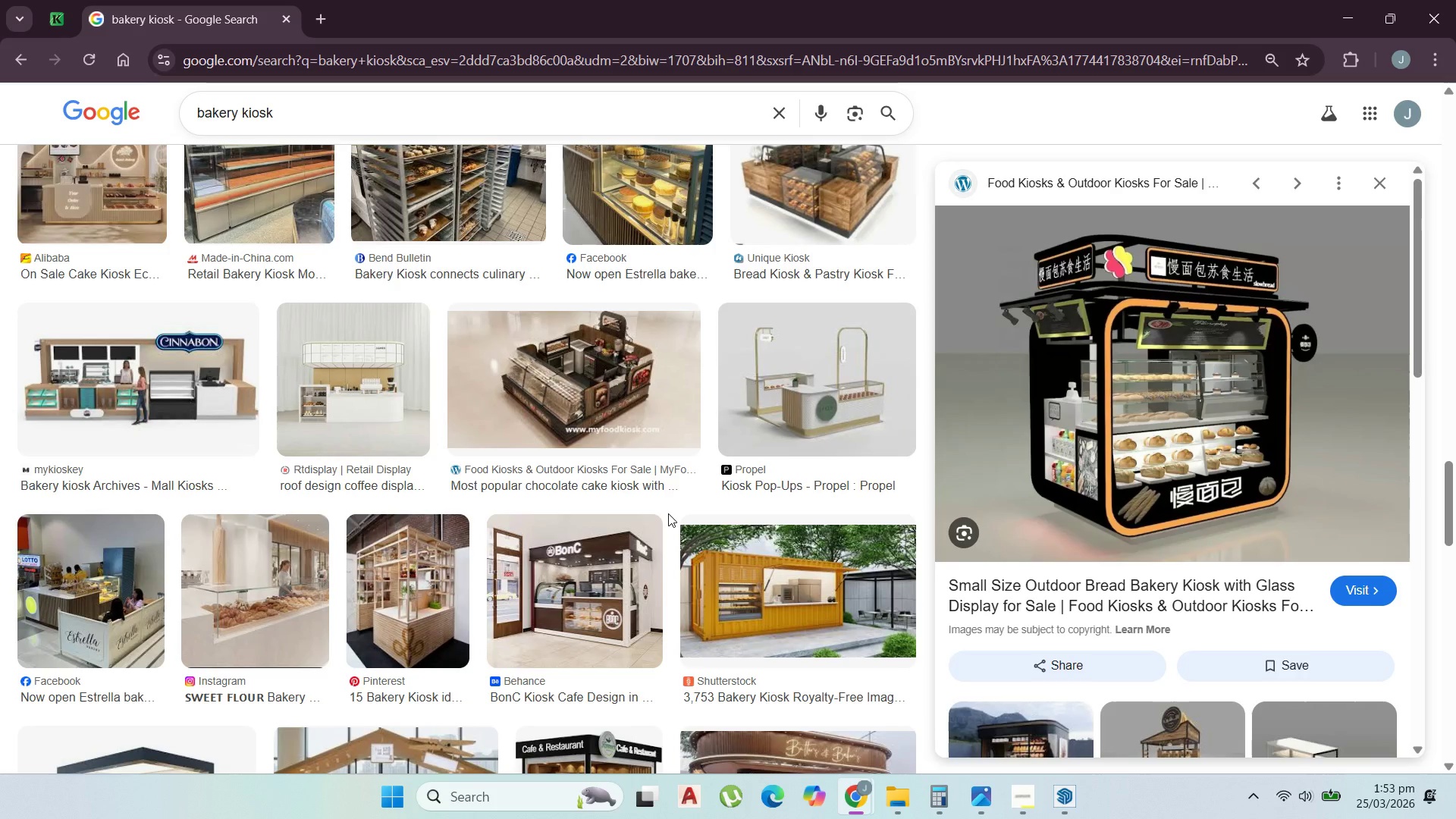 
wait(8.74)
 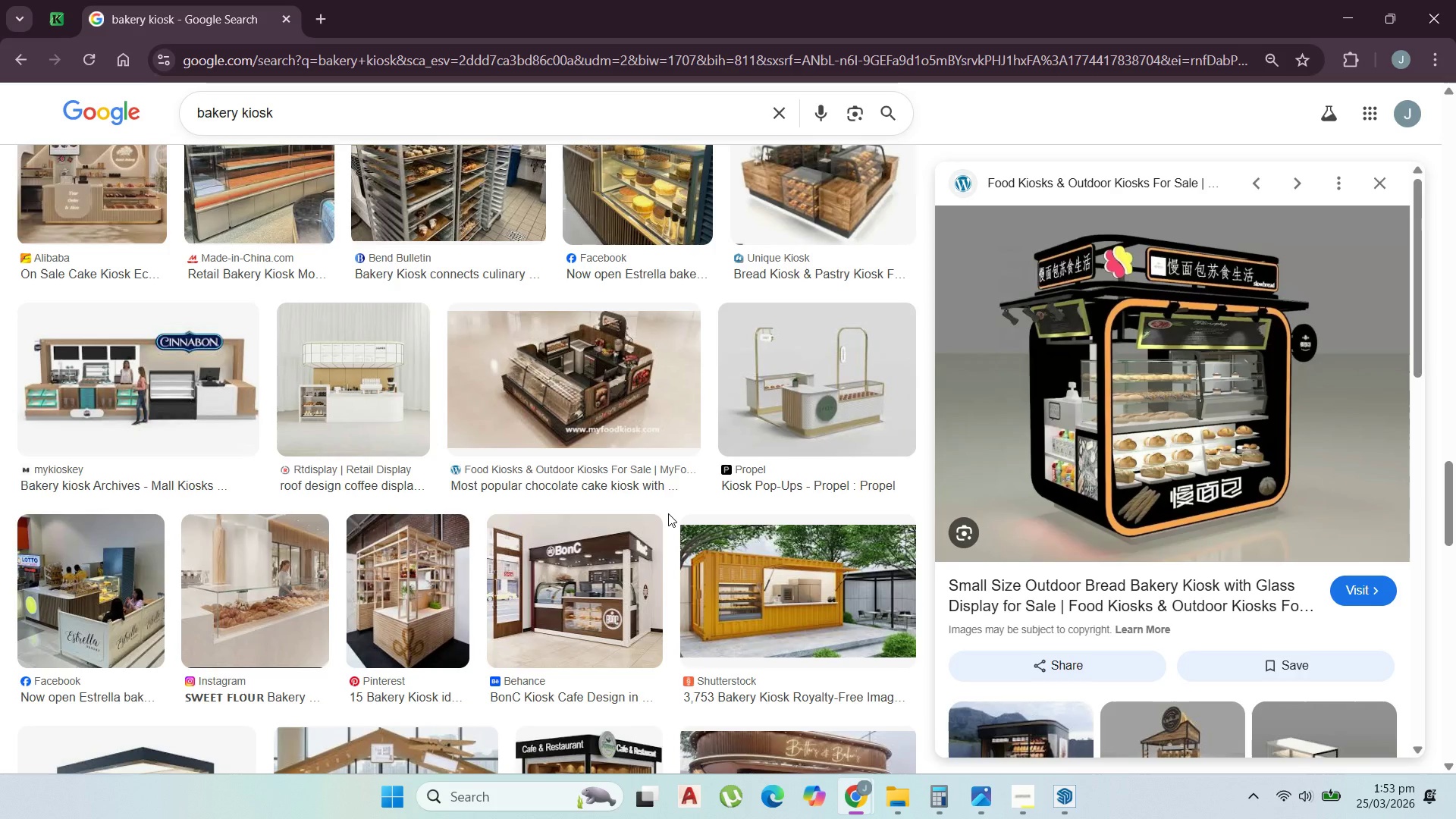 
scroll: coordinate [627, 619], scroll_direction: down, amount: 4.0
 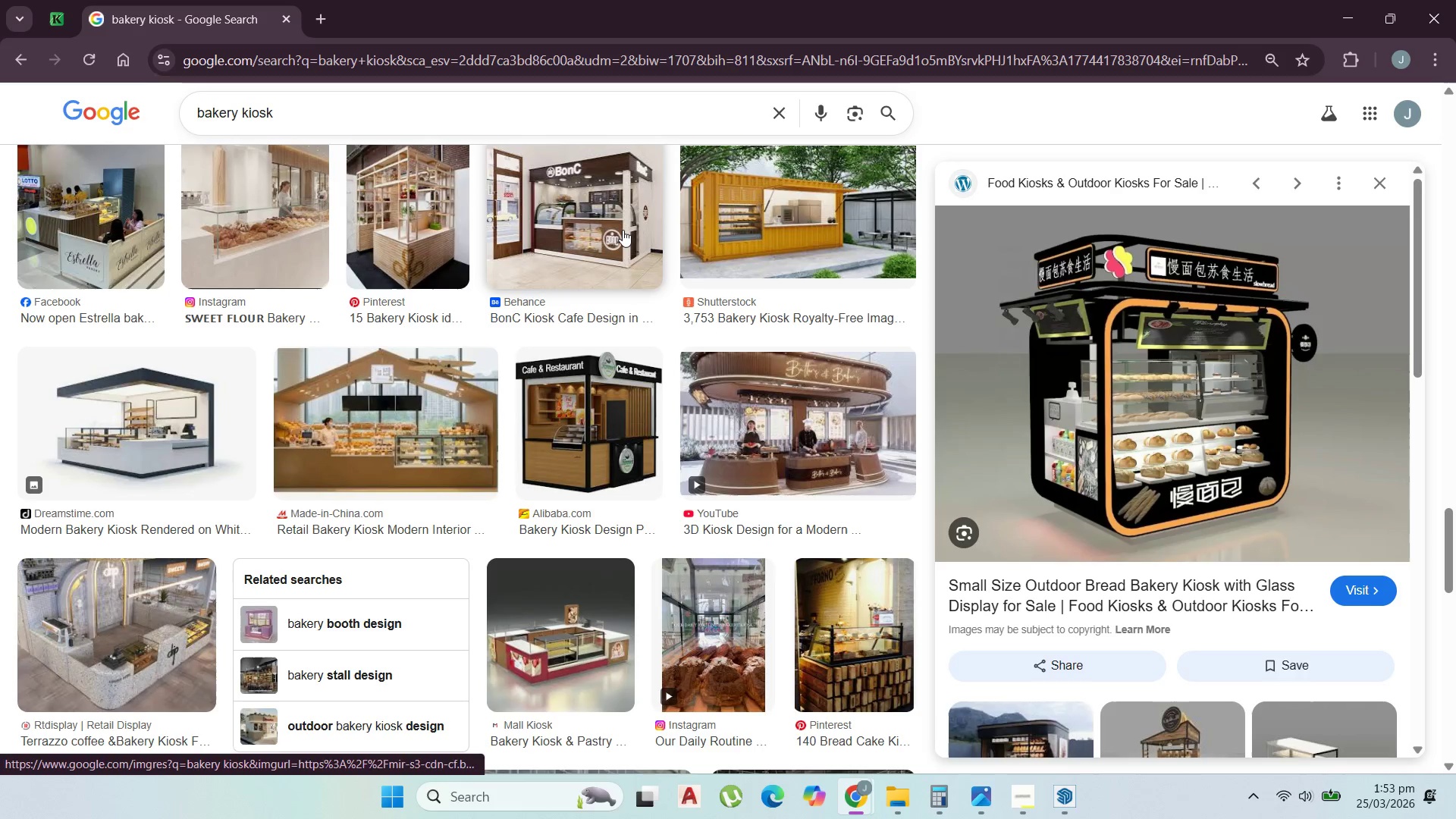 
left_click([623, 230])
 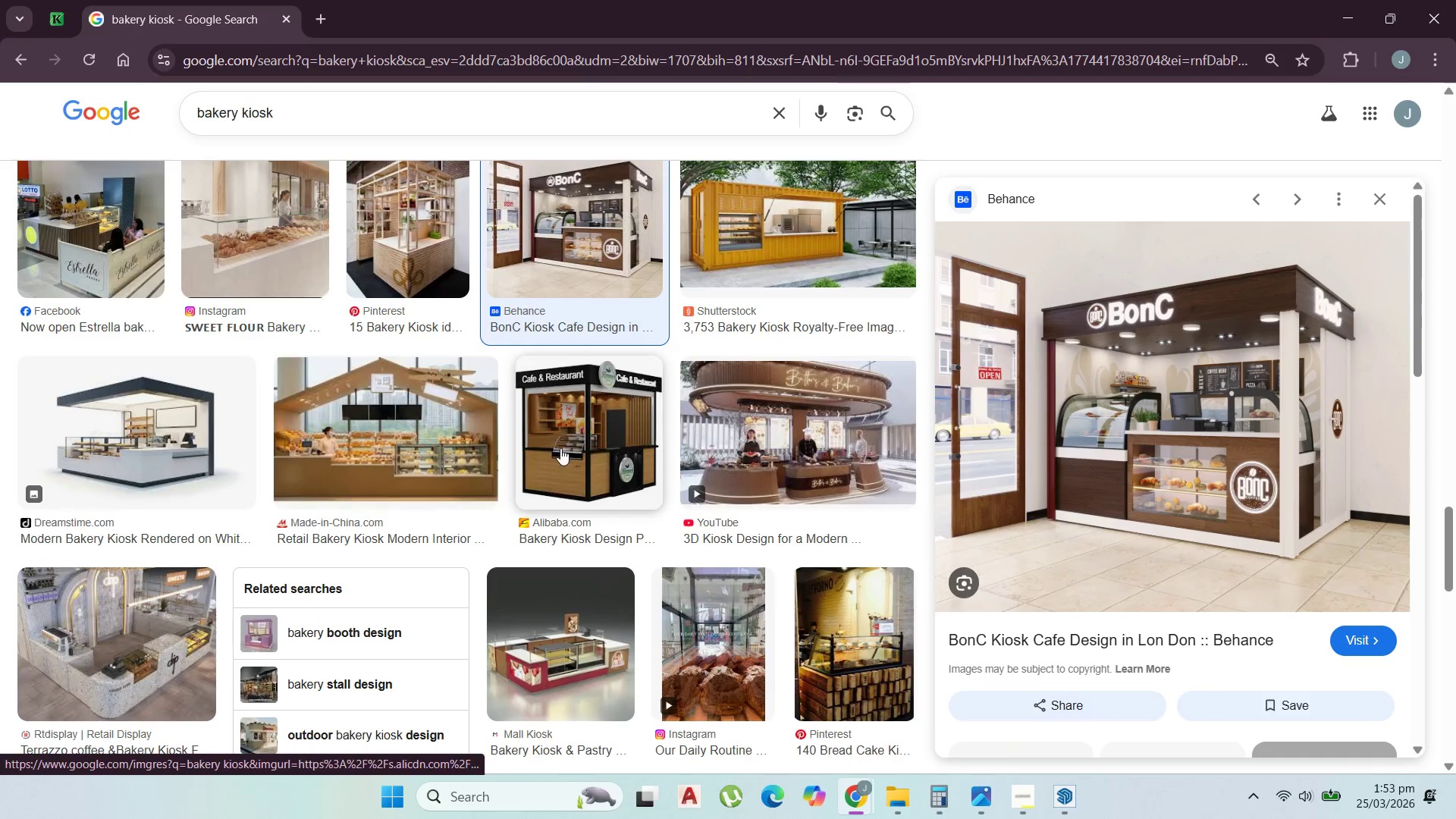 
left_click([369, 449])
 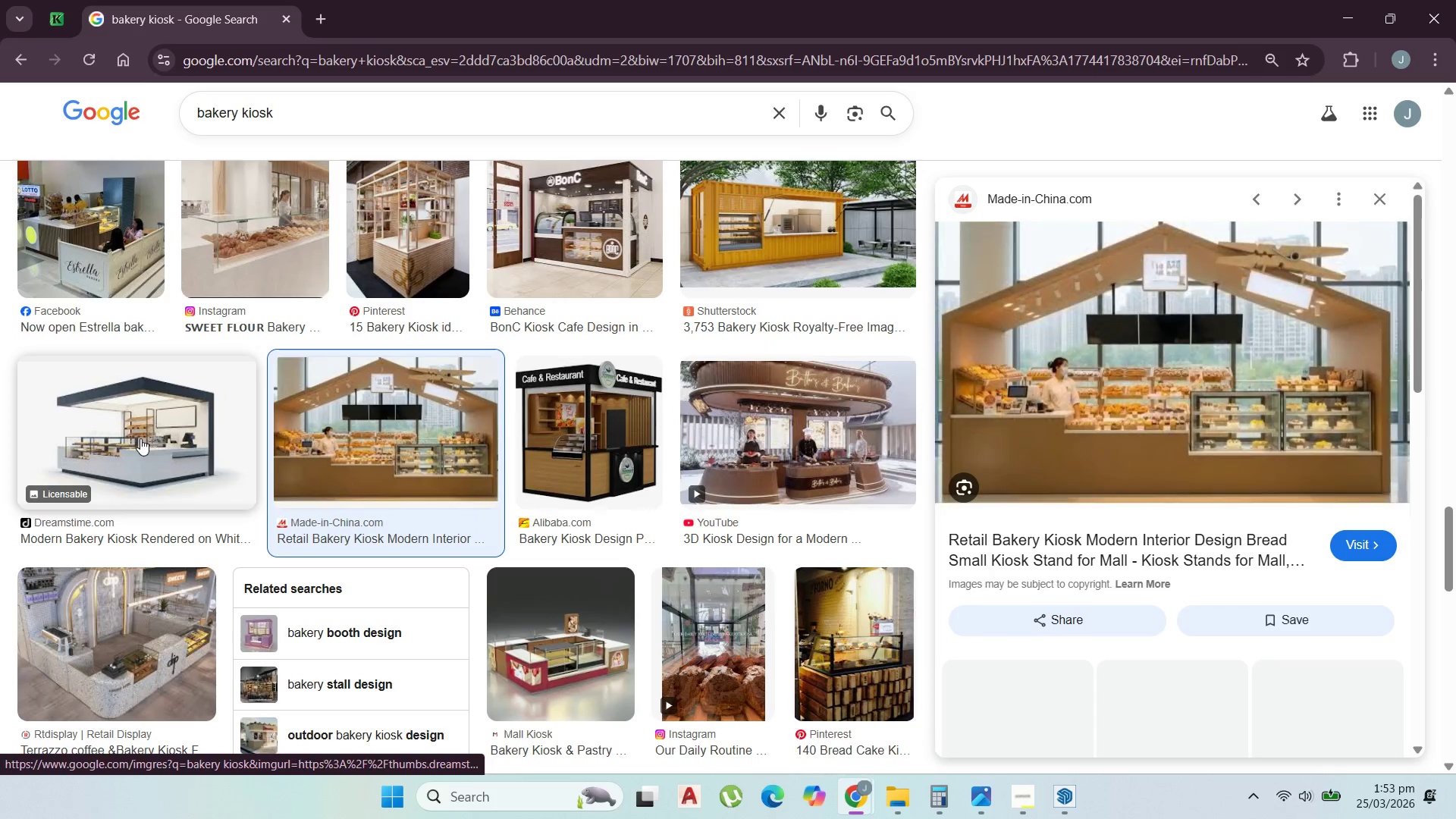 
left_click([140, 438])
 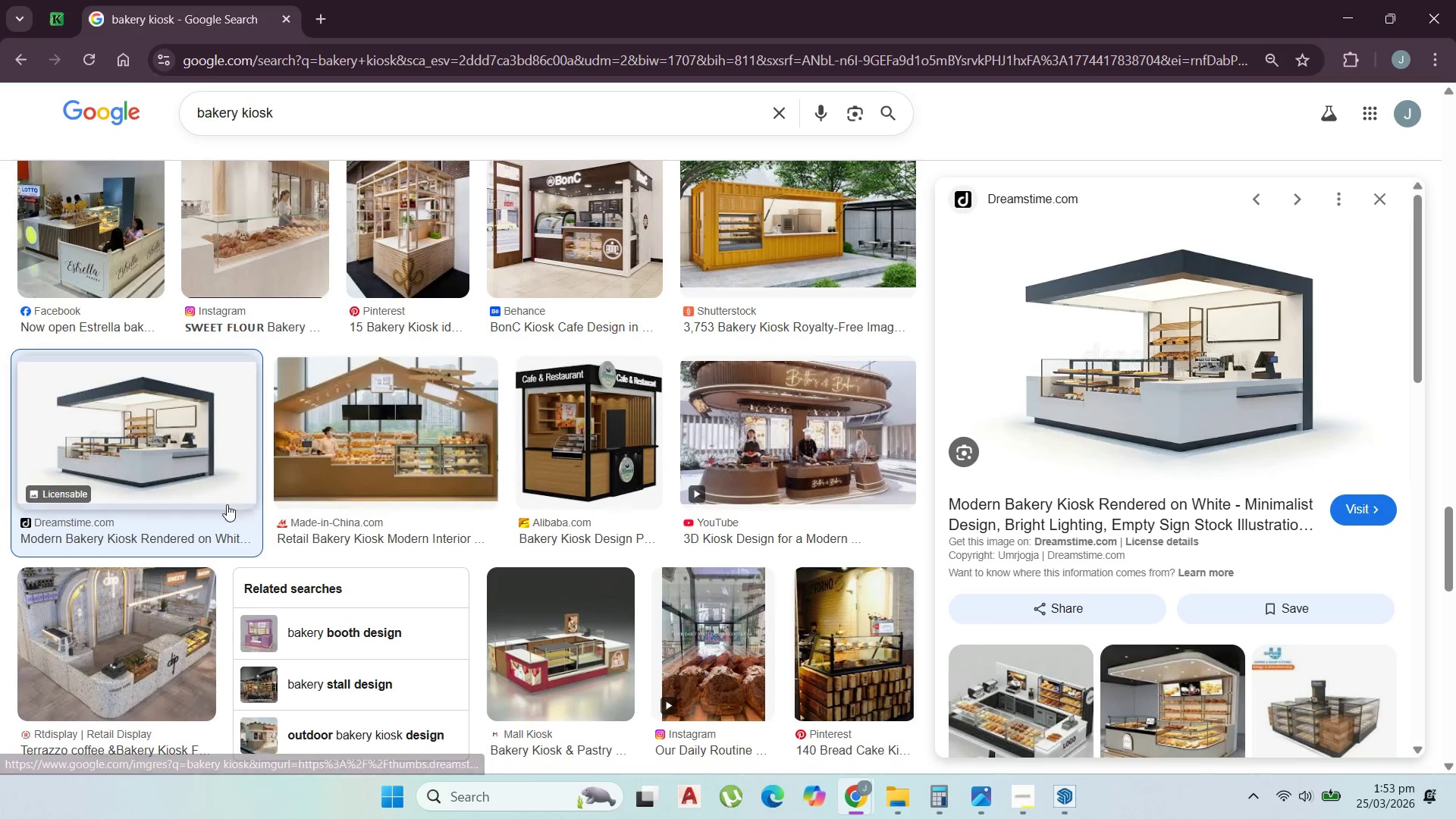 
scroll: coordinate [763, 392], scroll_direction: down, amount: 12.0
 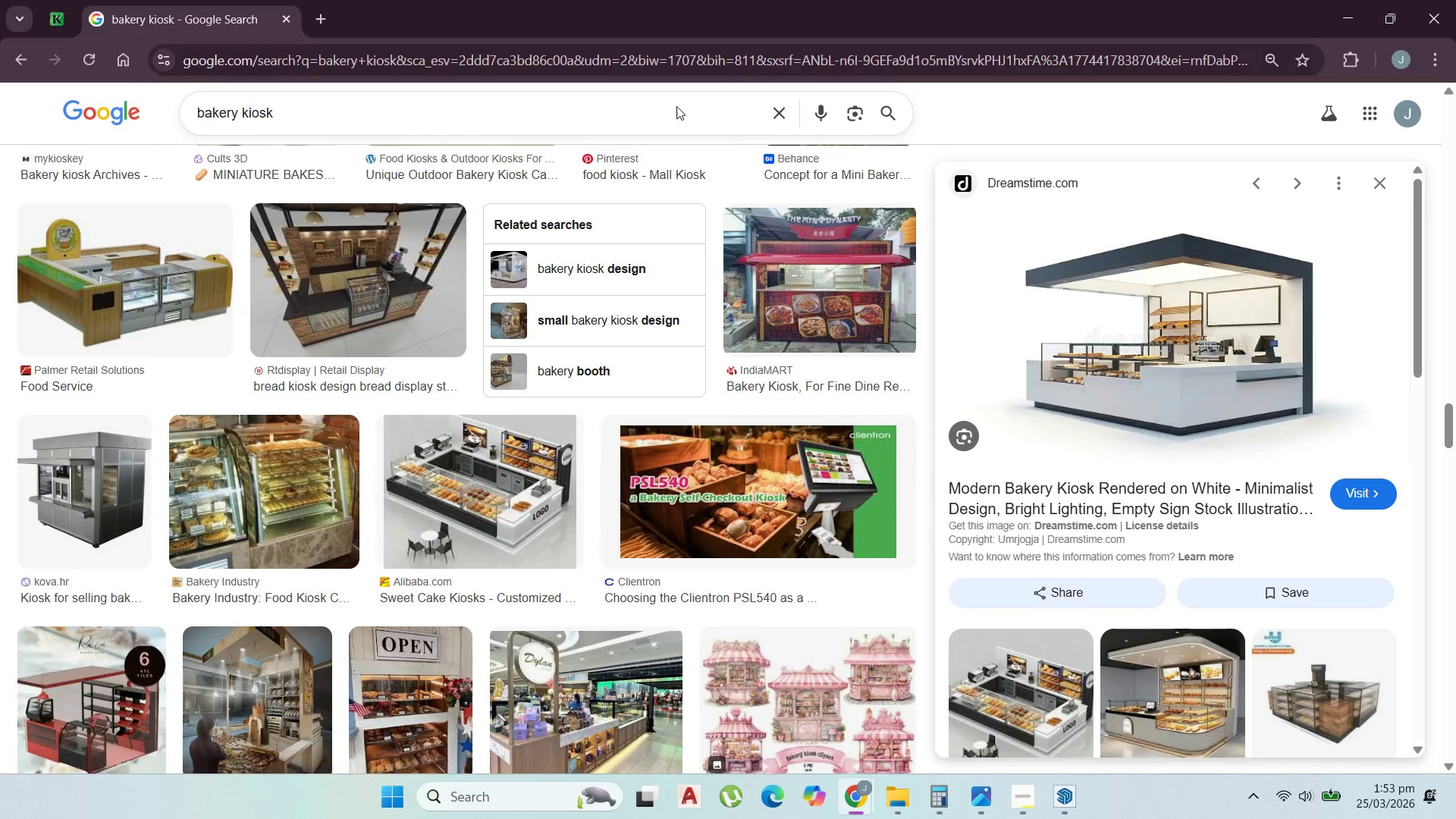 
scroll: coordinate [831, 462], scroll_direction: down, amount: 1.0
 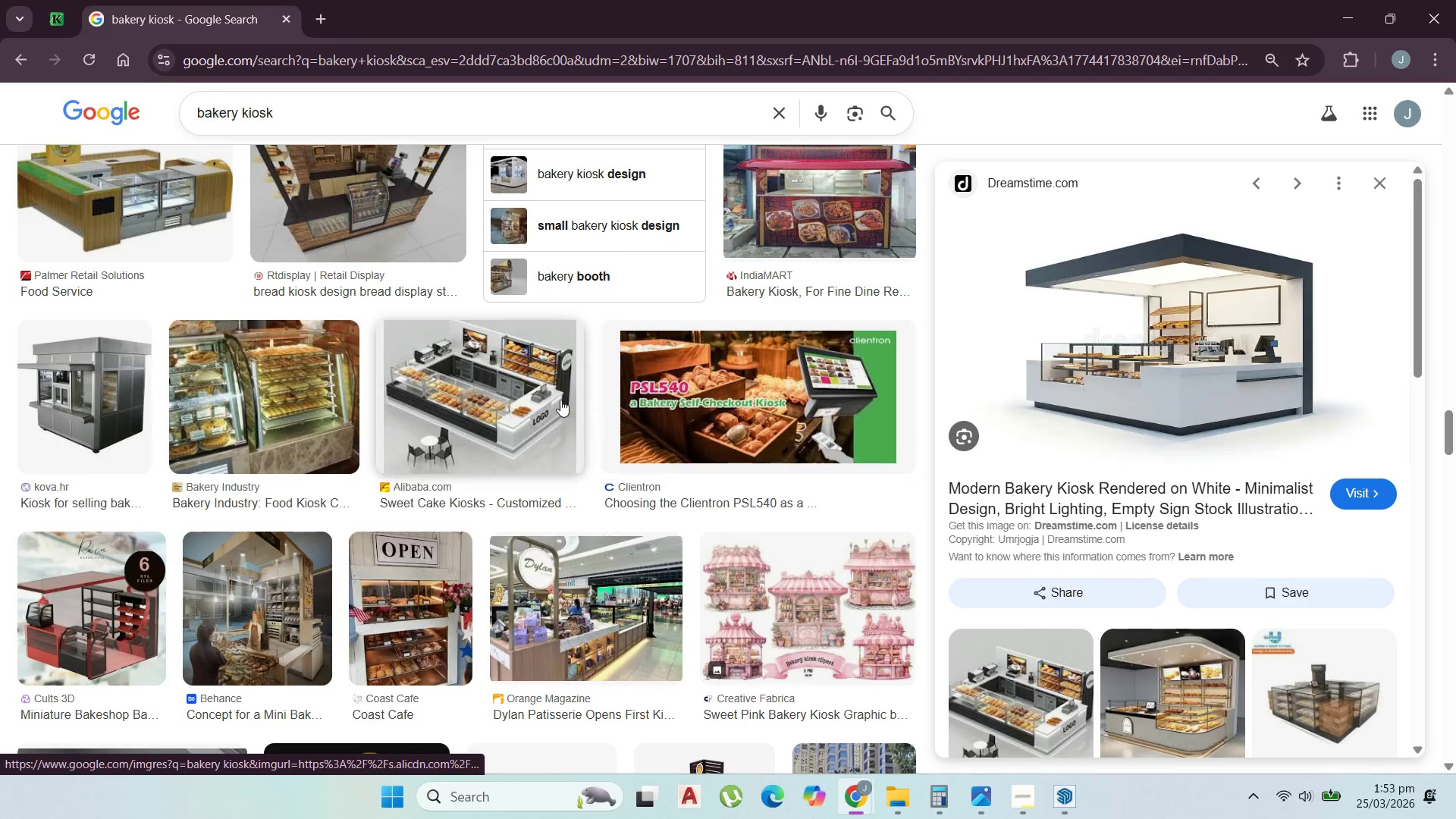 
left_click([559, 398])
 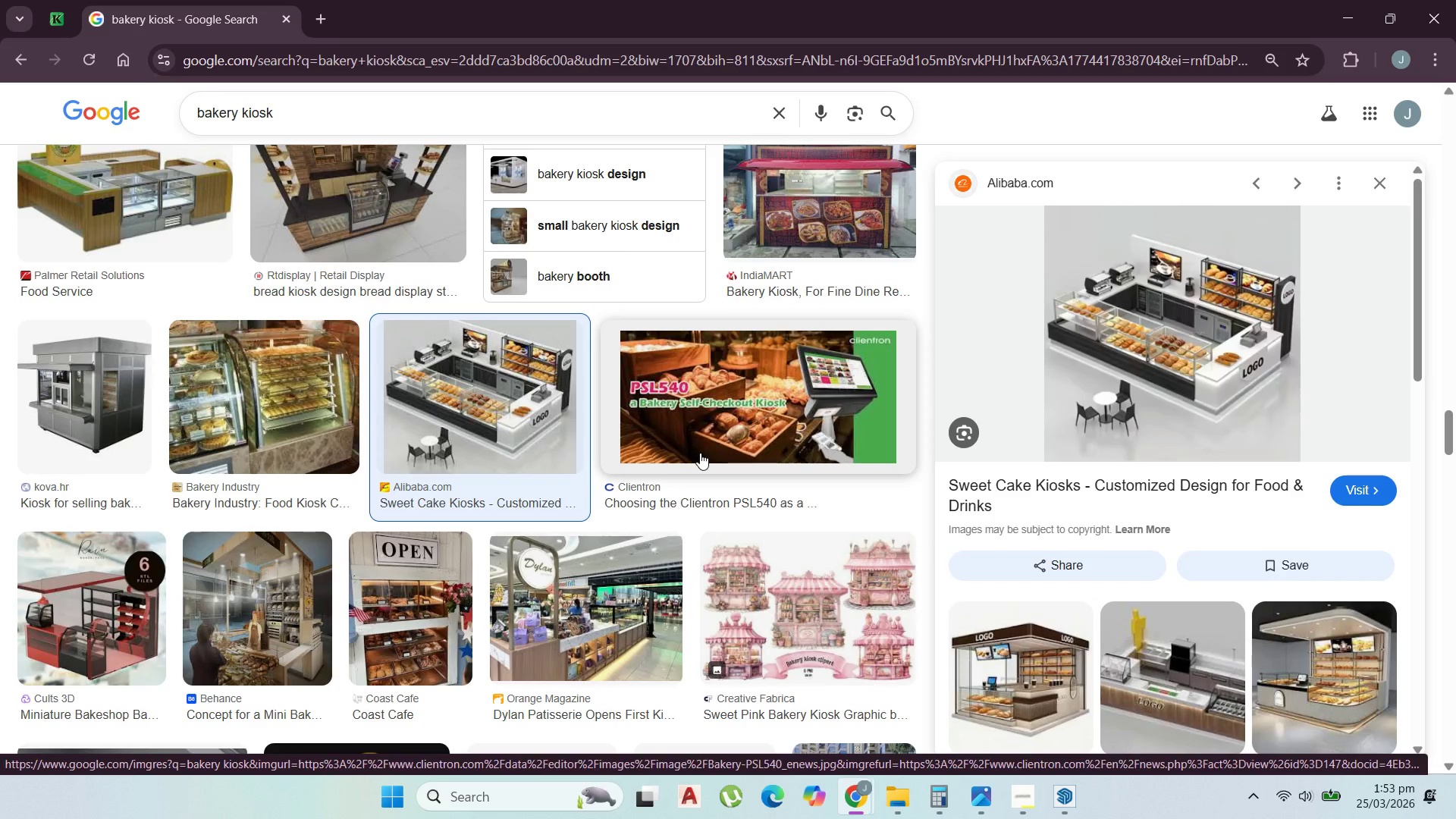 
wait(7.16)
 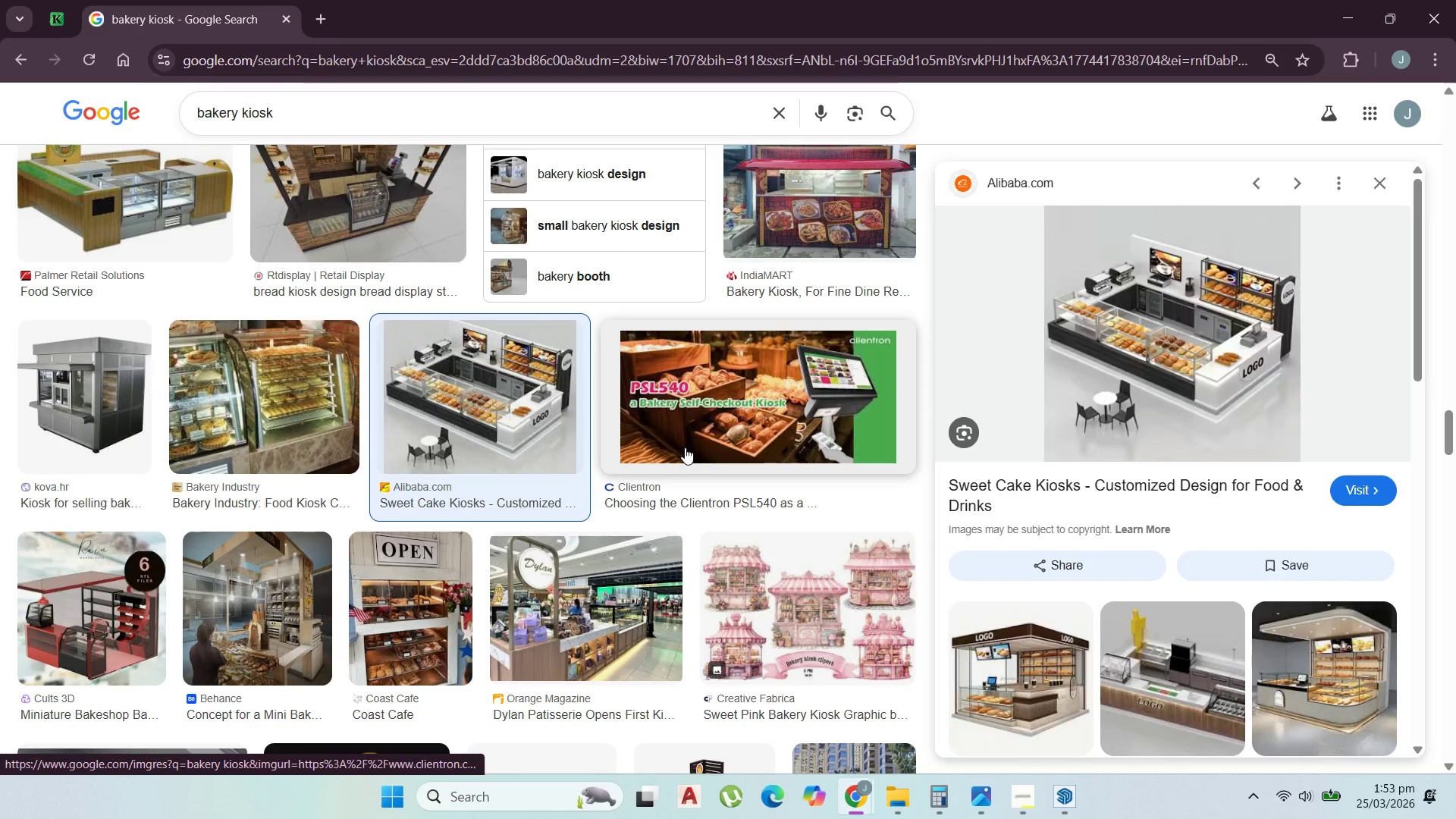 
scroll: coordinate [700, 454], scroll_direction: down, amount: 3.0
 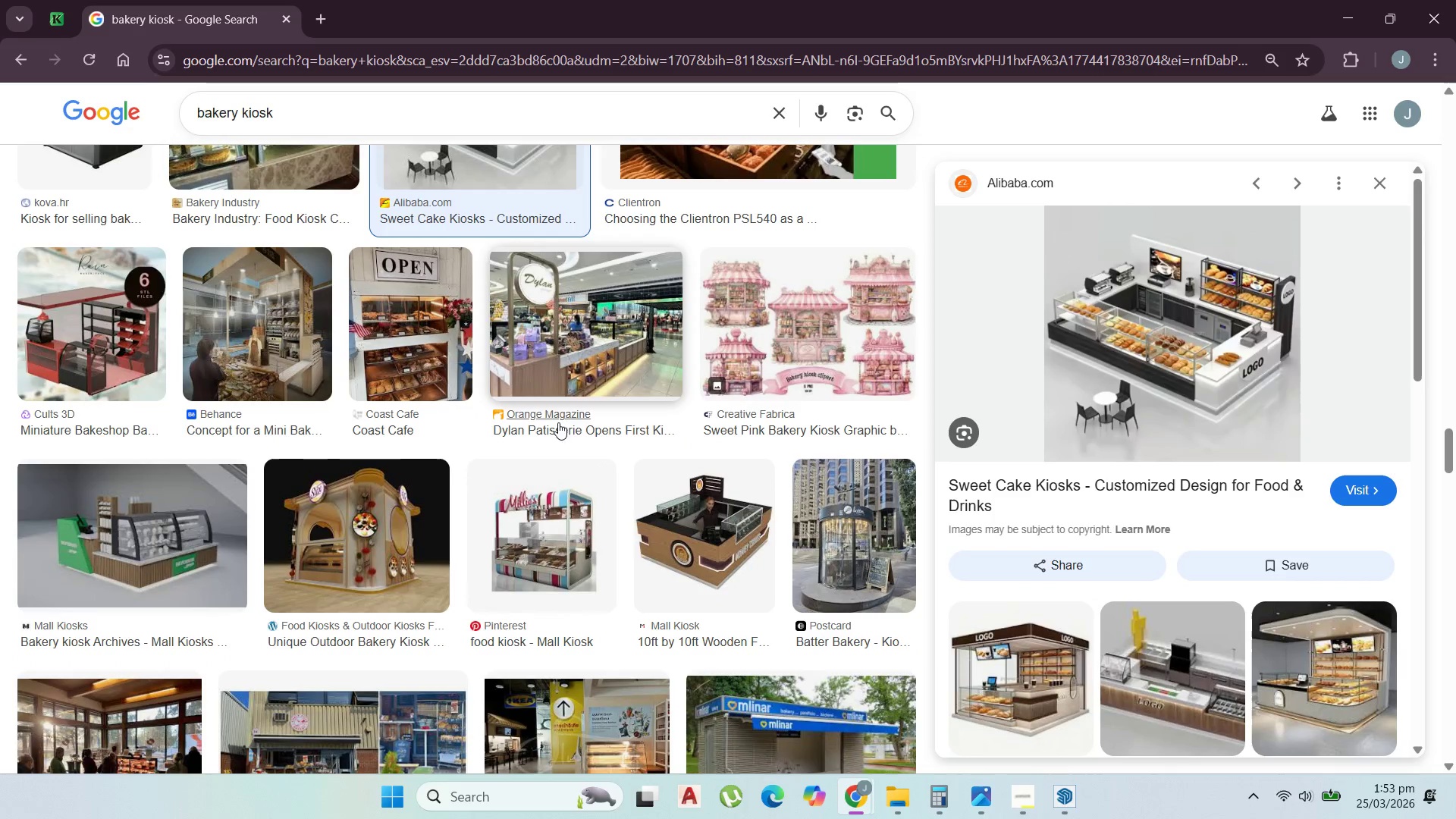 
left_click([594, 362])
 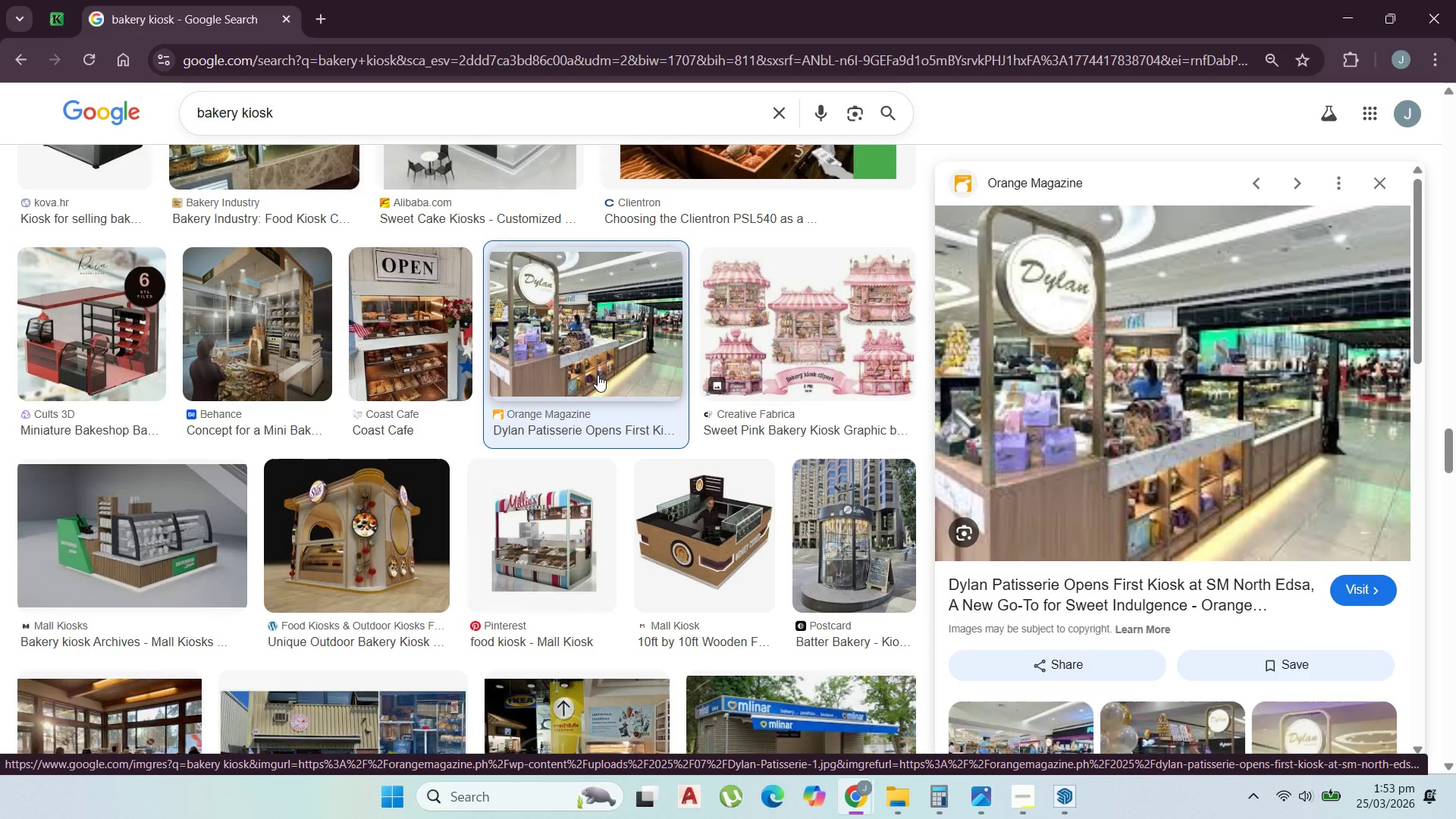 
scroll: coordinate [414, 518], scroll_direction: down, amount: 6.0
 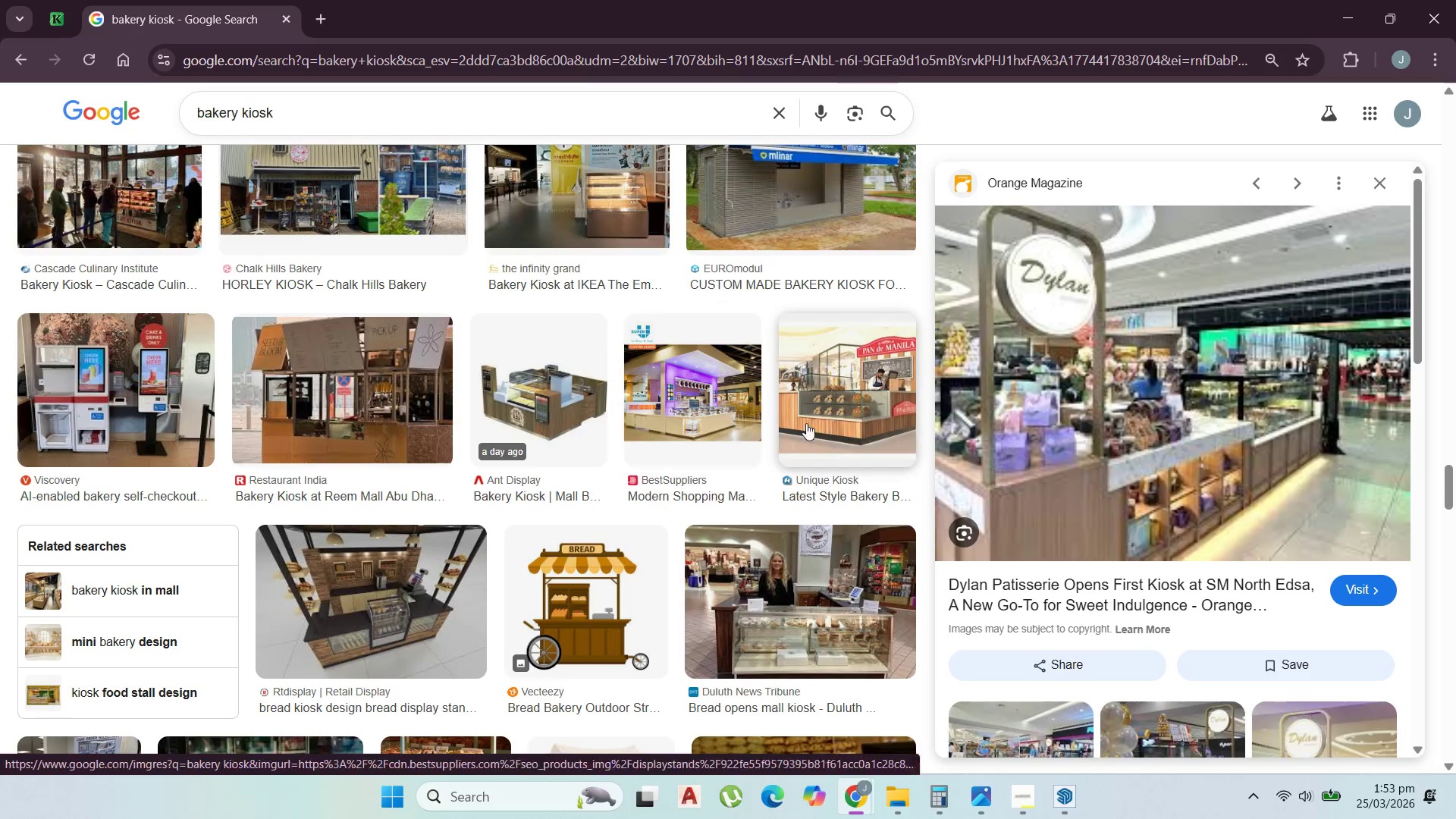 
left_click([823, 413])
 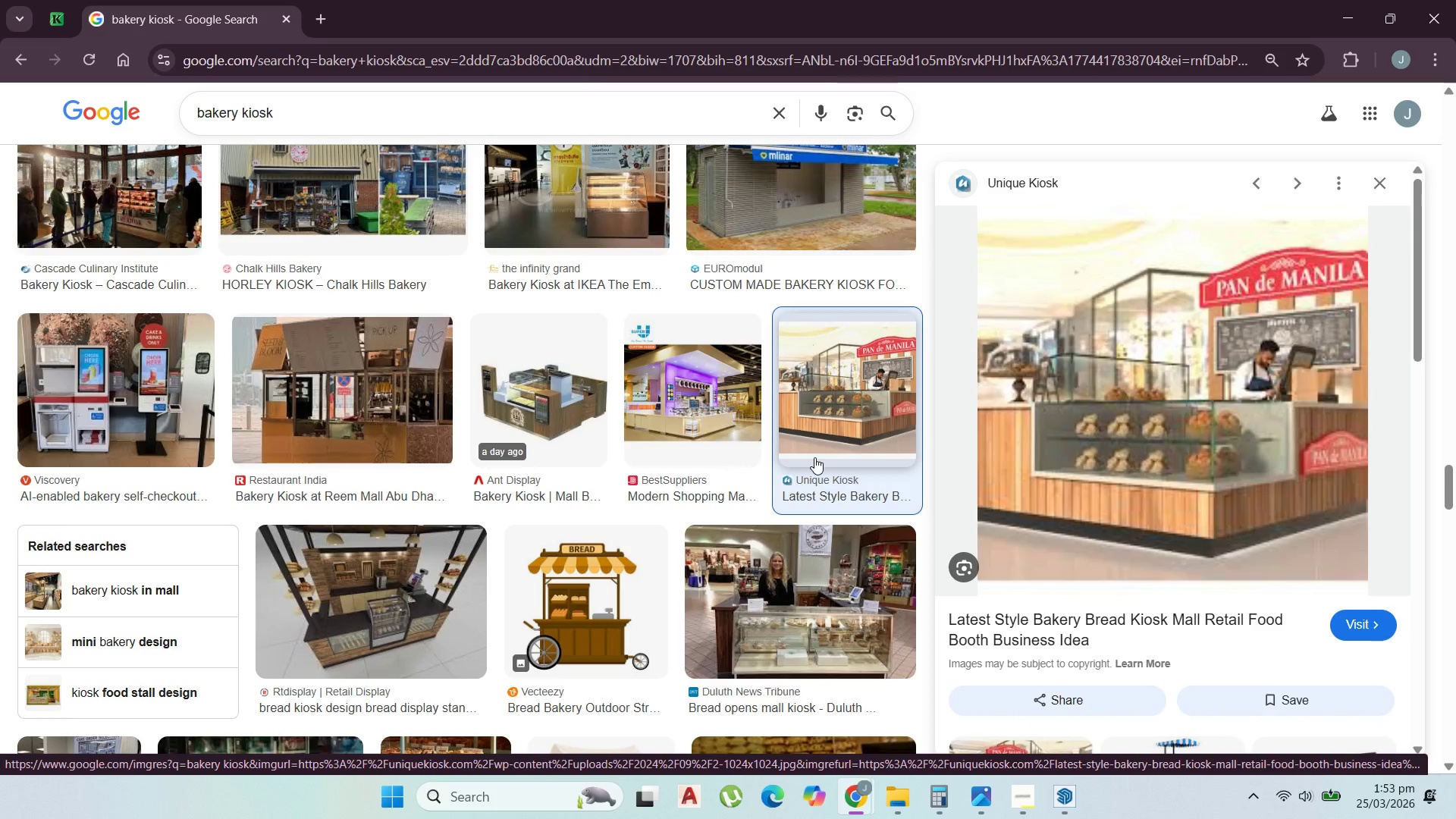 
scroll: coordinate [554, 440], scroll_direction: down, amount: 7.0
 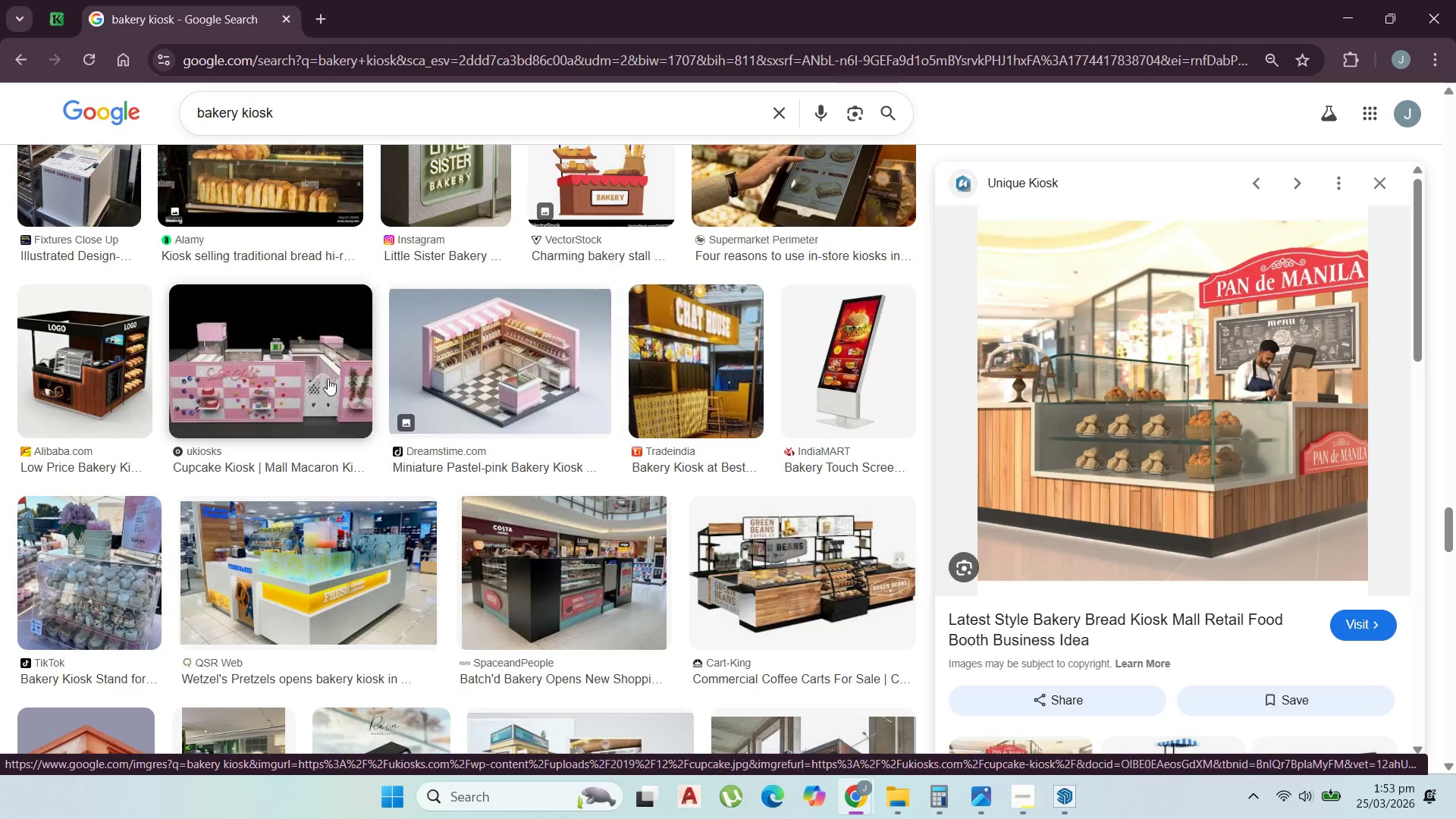 
left_click([61, 347])
 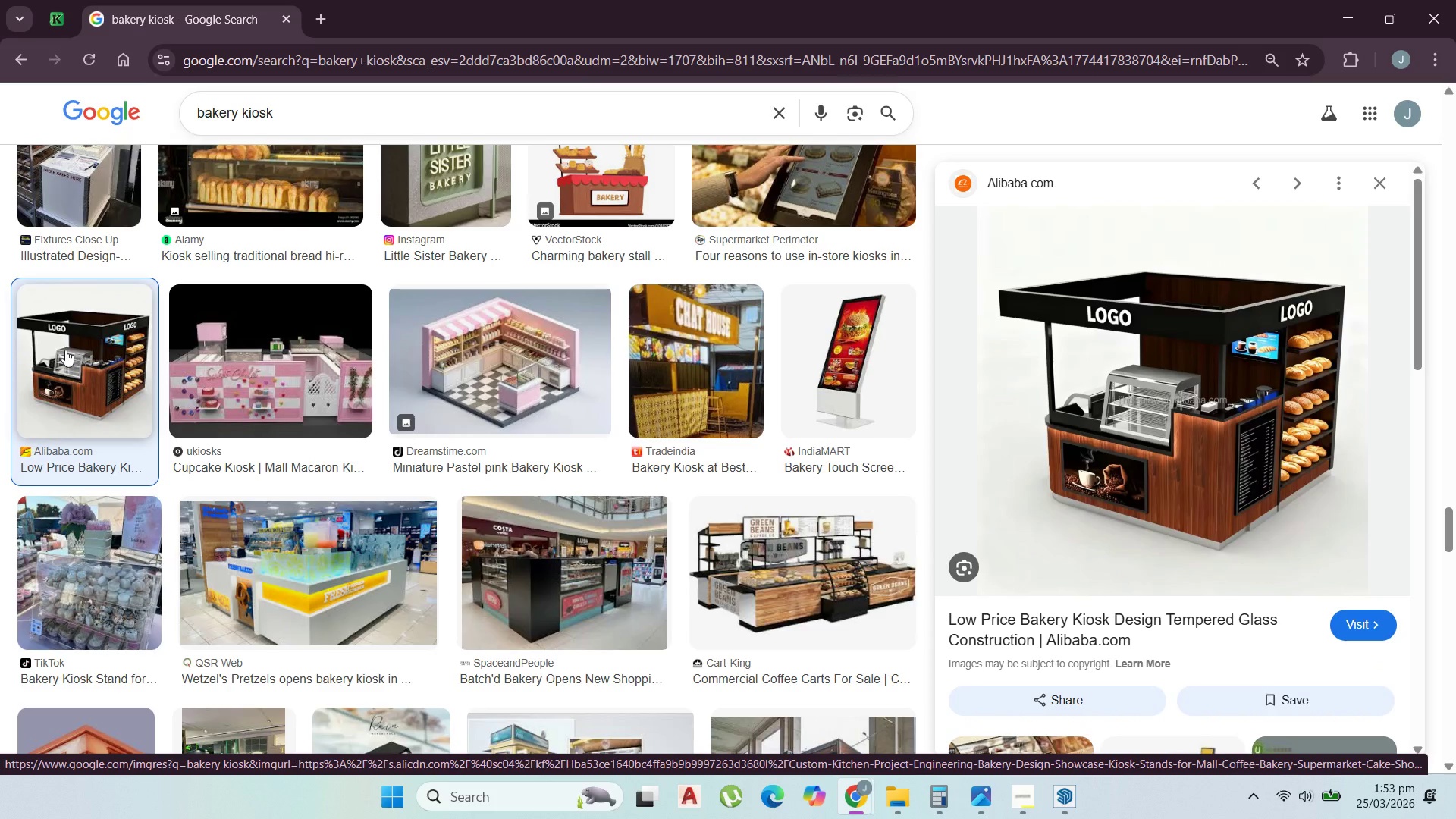 
scroll: coordinate [124, 359], scroll_direction: down, amount: 5.0
 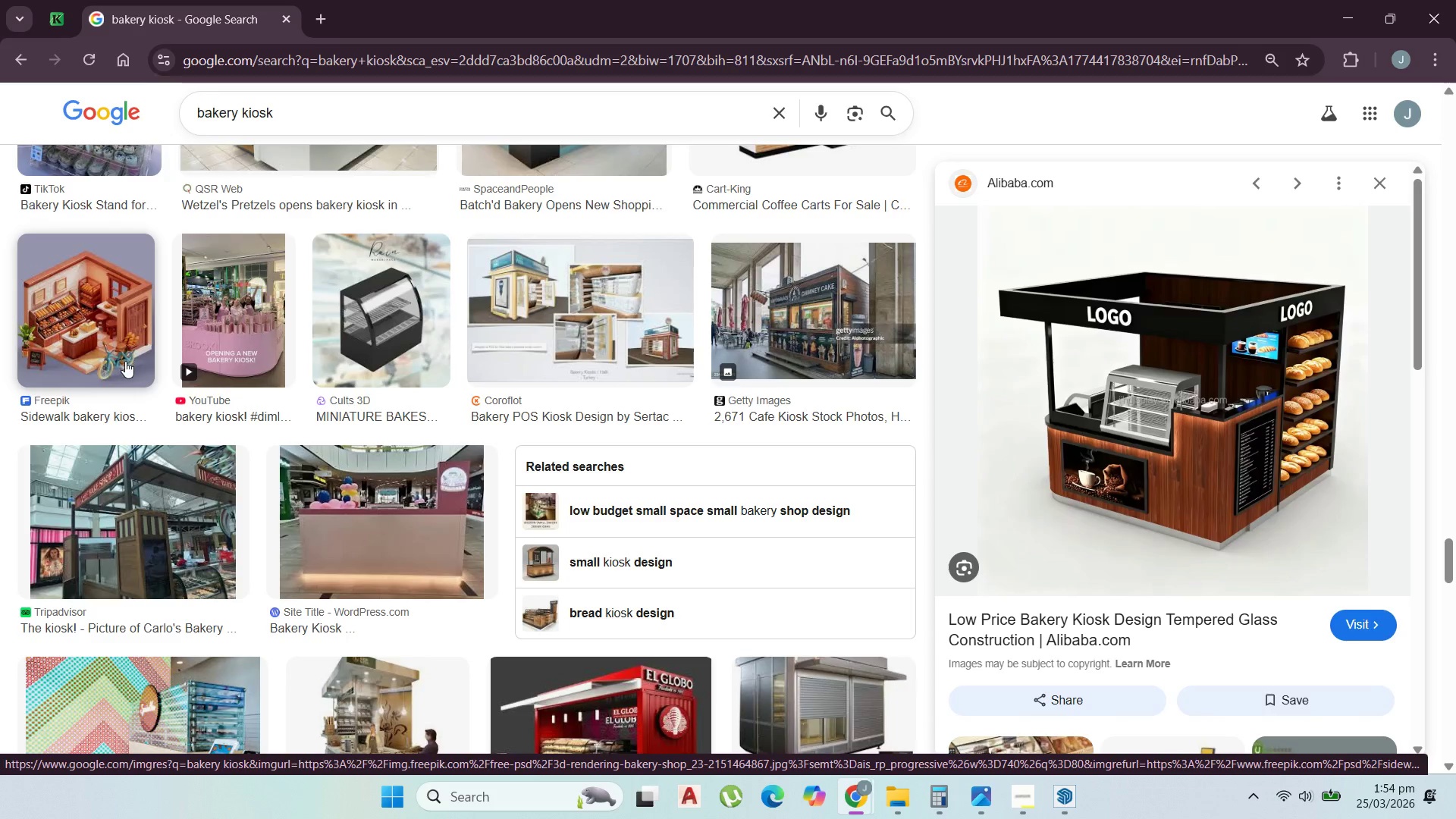 
scroll: coordinate [129, 362], scroll_direction: down, amount: 1.0
 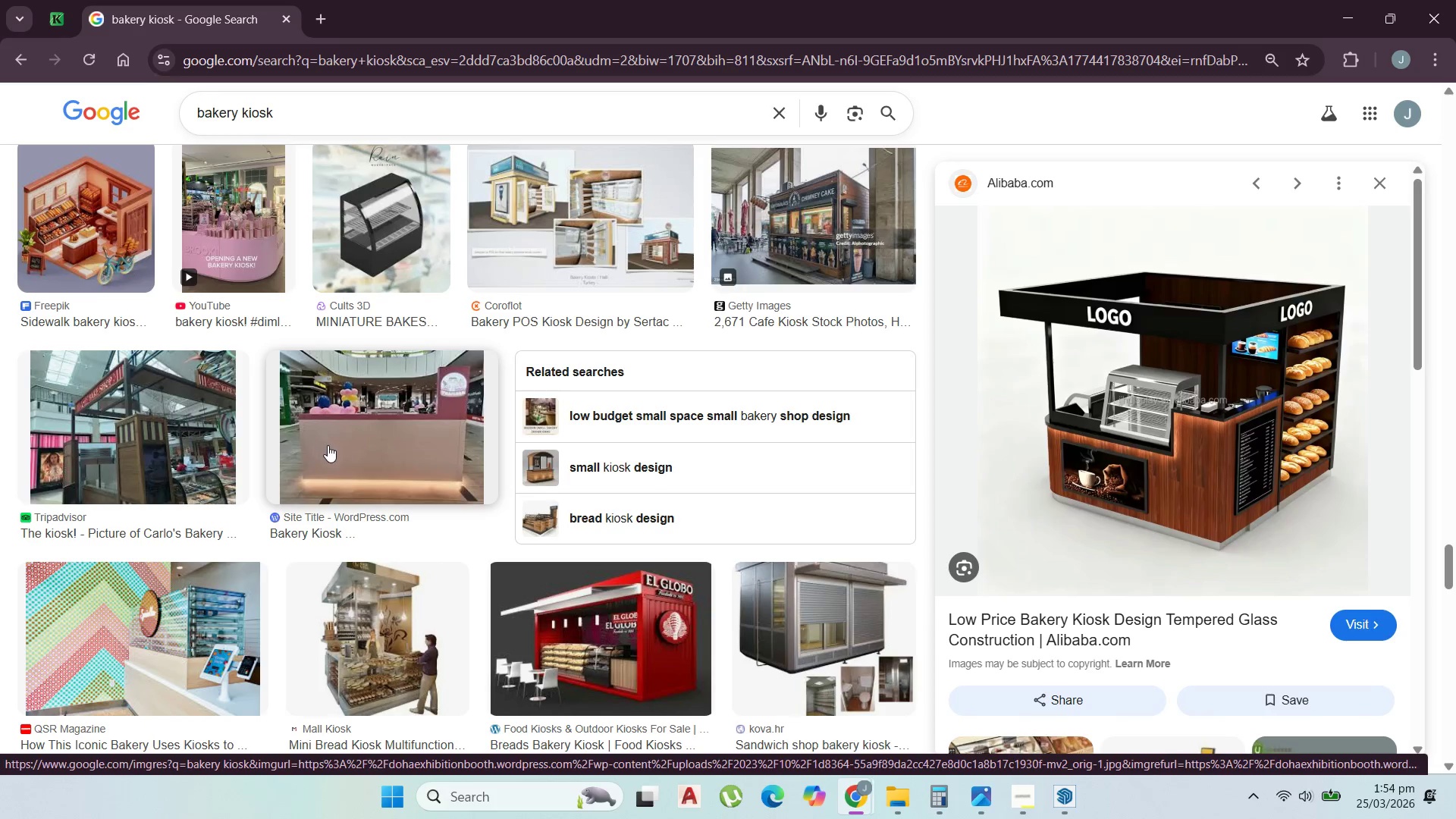 
left_click([155, 441])
 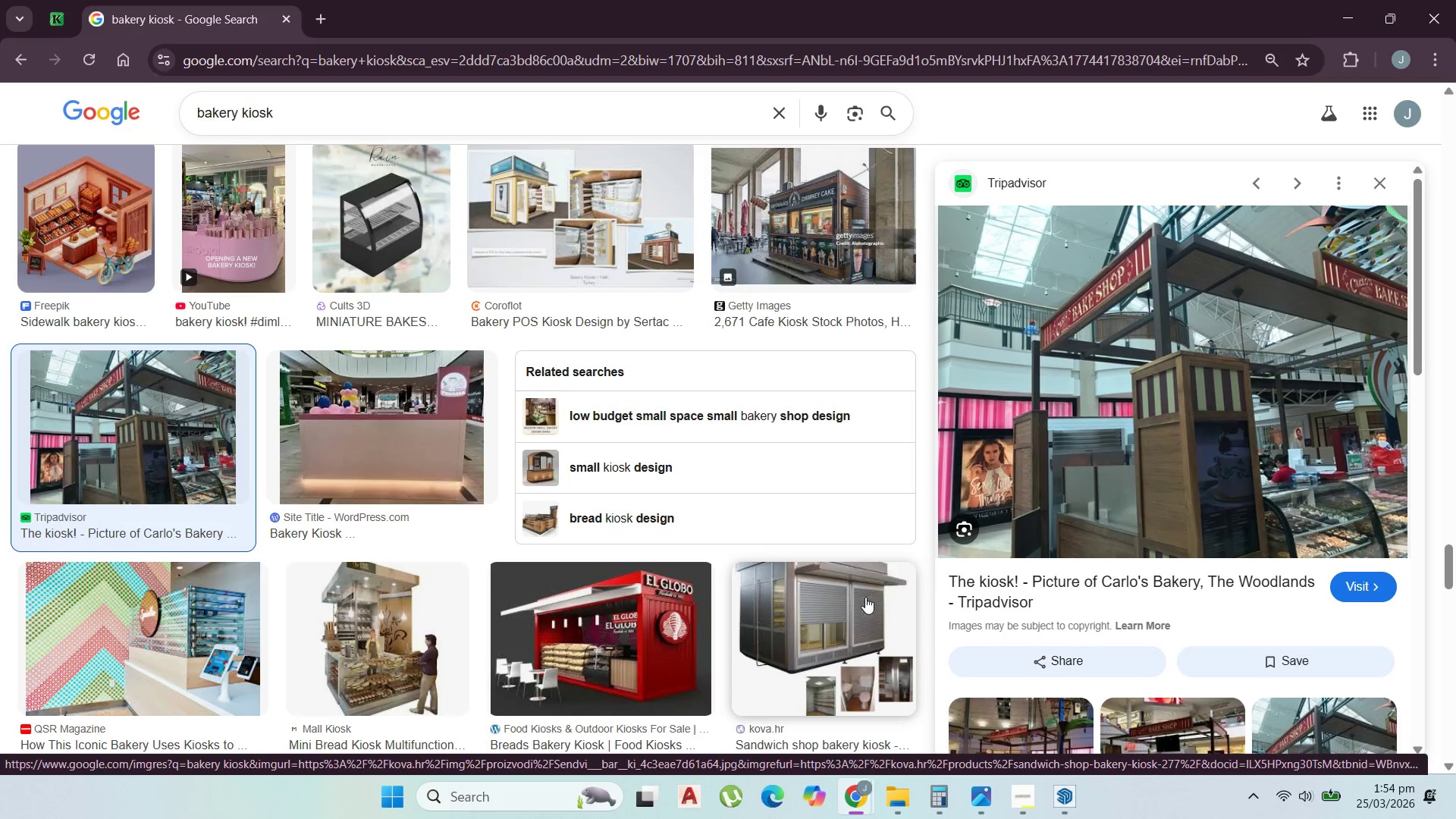 
scroll: coordinate [627, 628], scroll_direction: down, amount: 6.0
 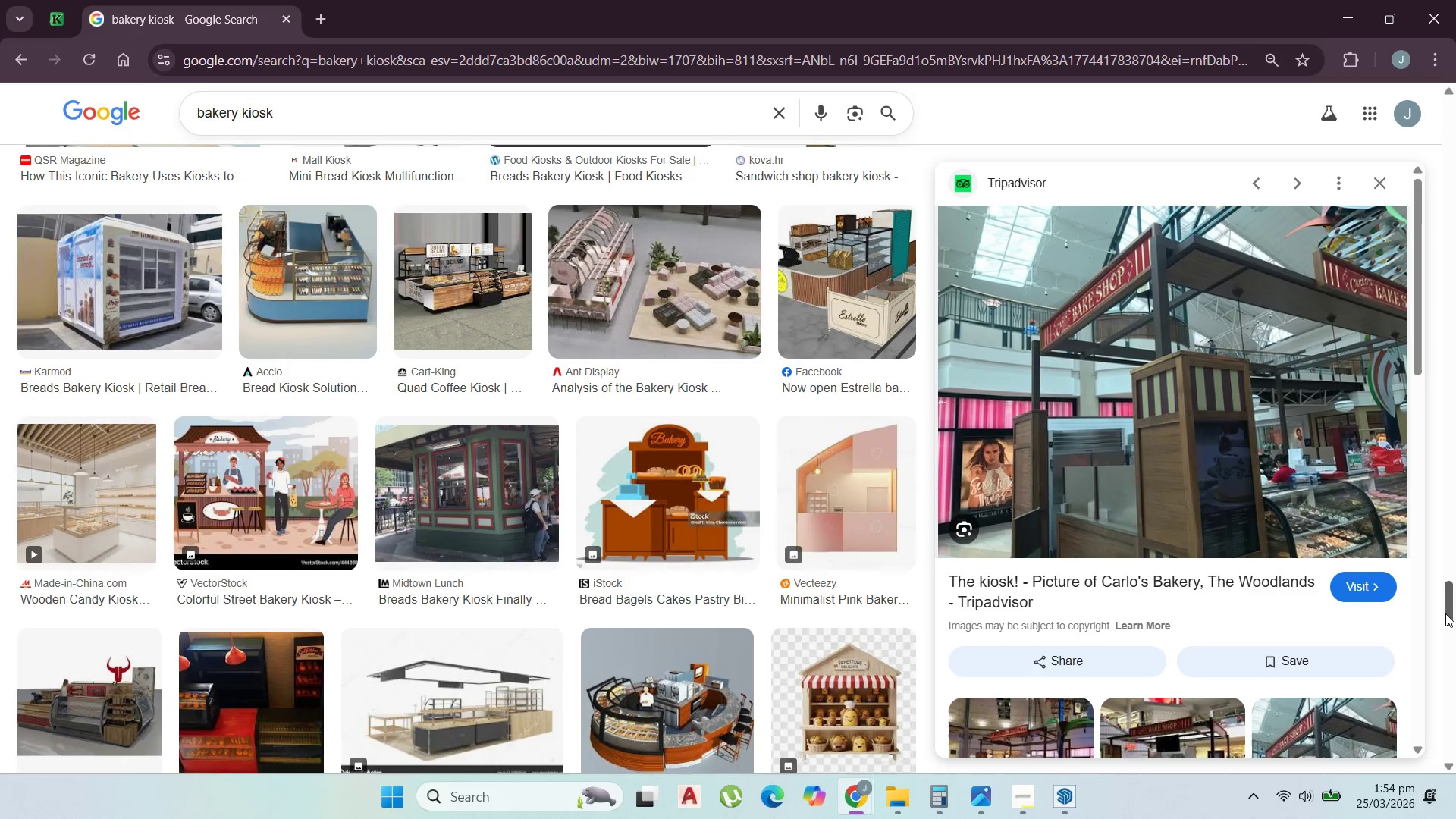 
left_click_drag(start_coordinate=[1451, 611], to_coordinate=[1444, 74])
 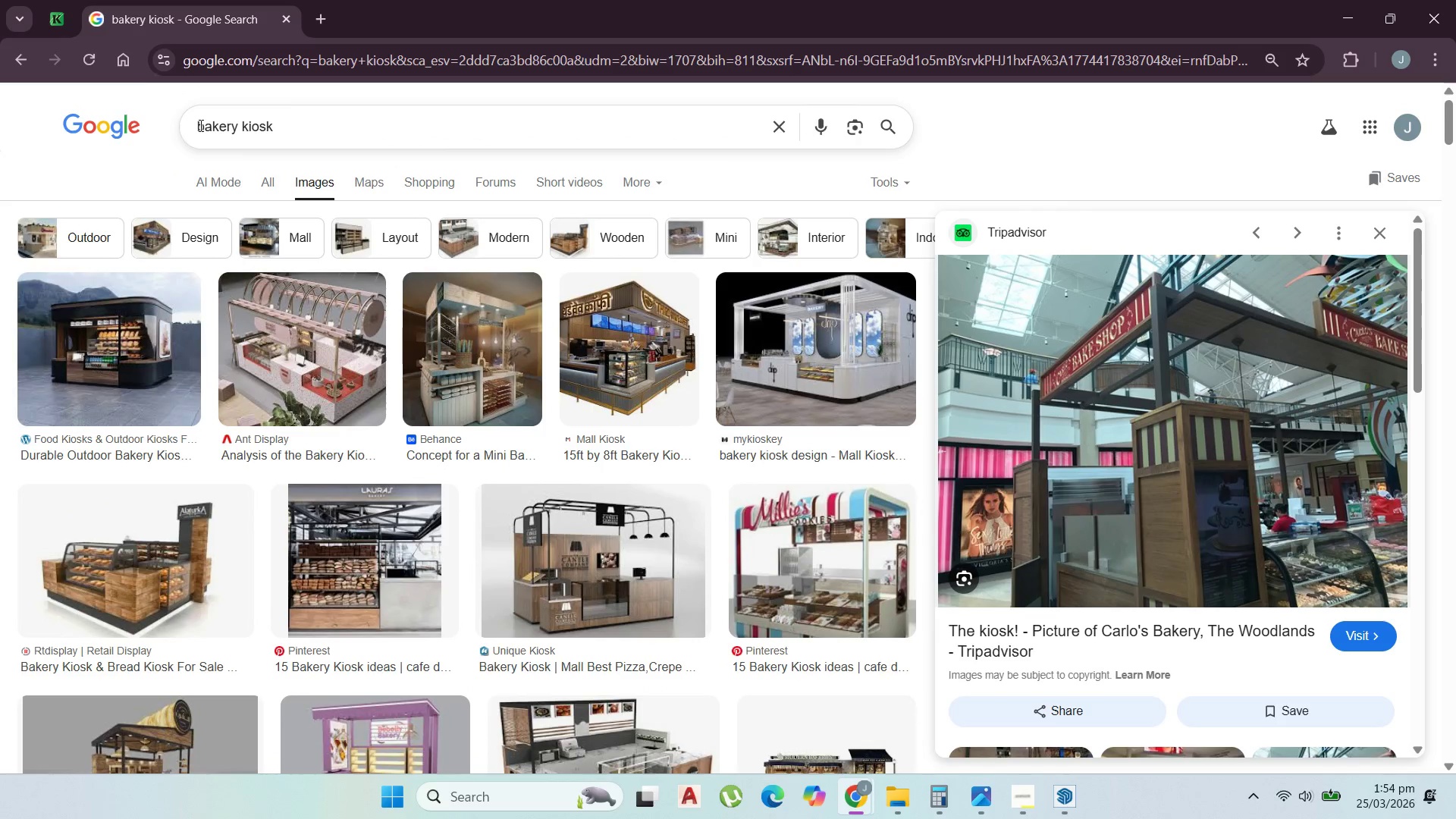 
left_click([199, 125])
 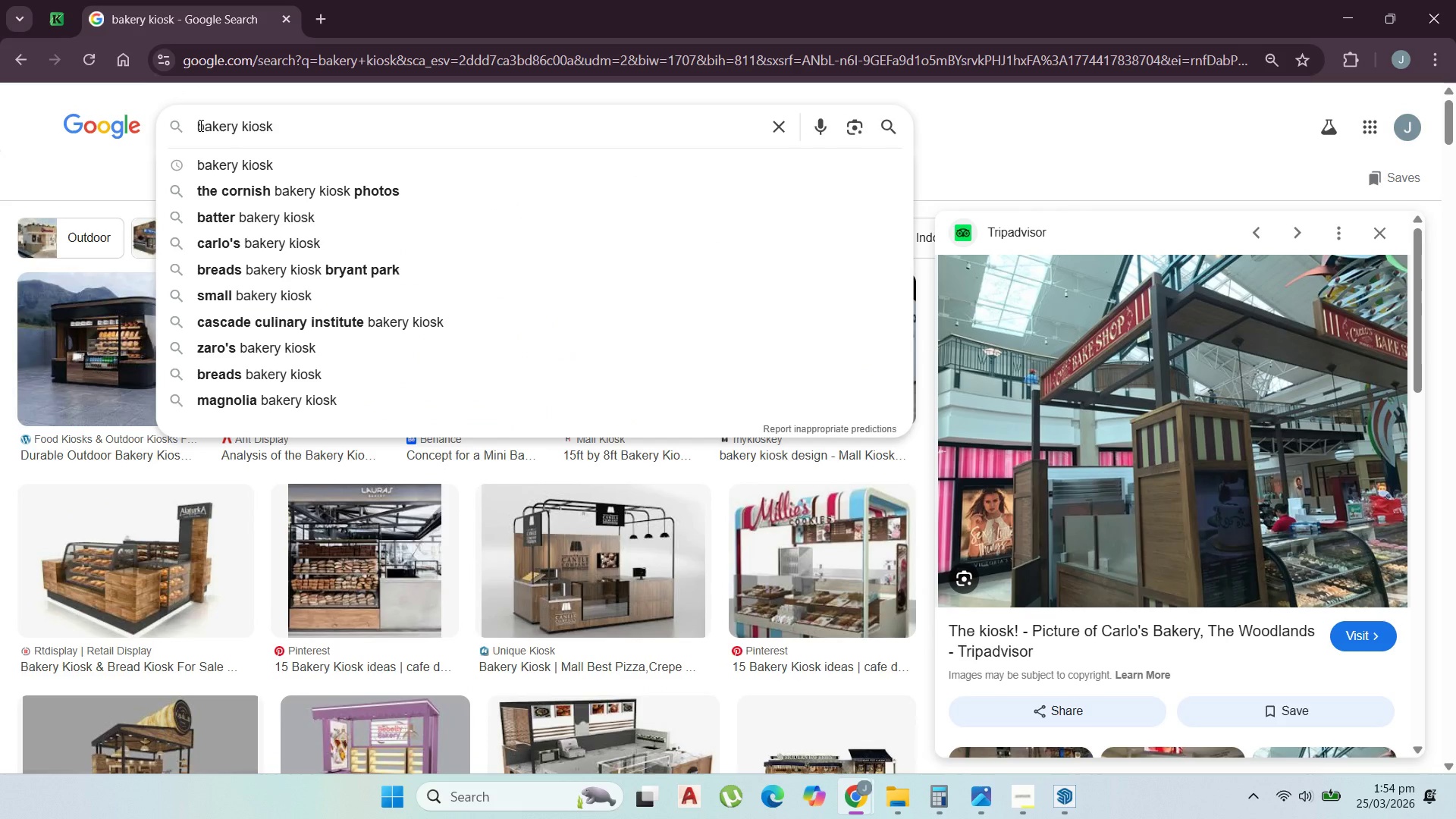 
type(glass )
 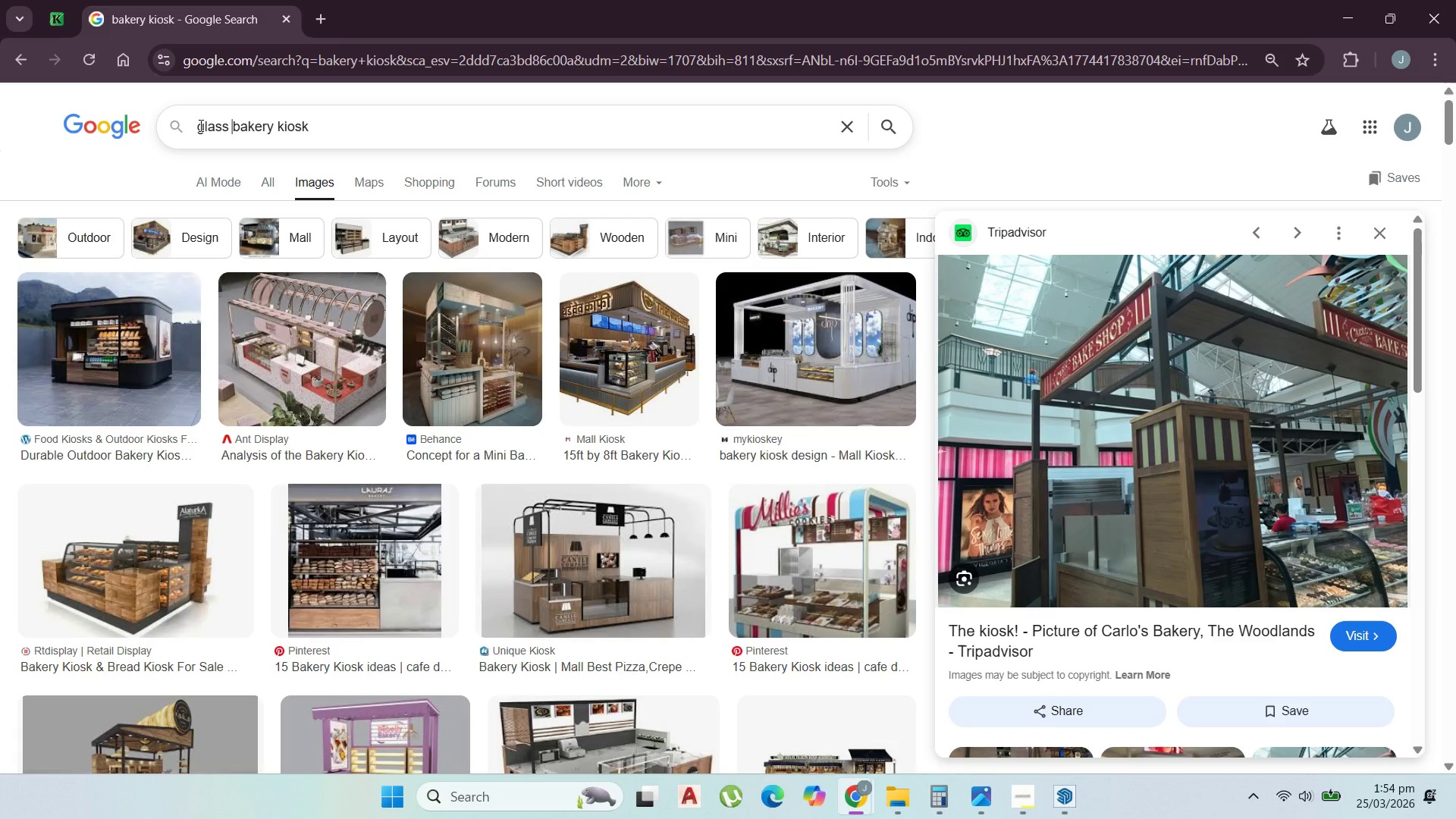 
key(Enter)
 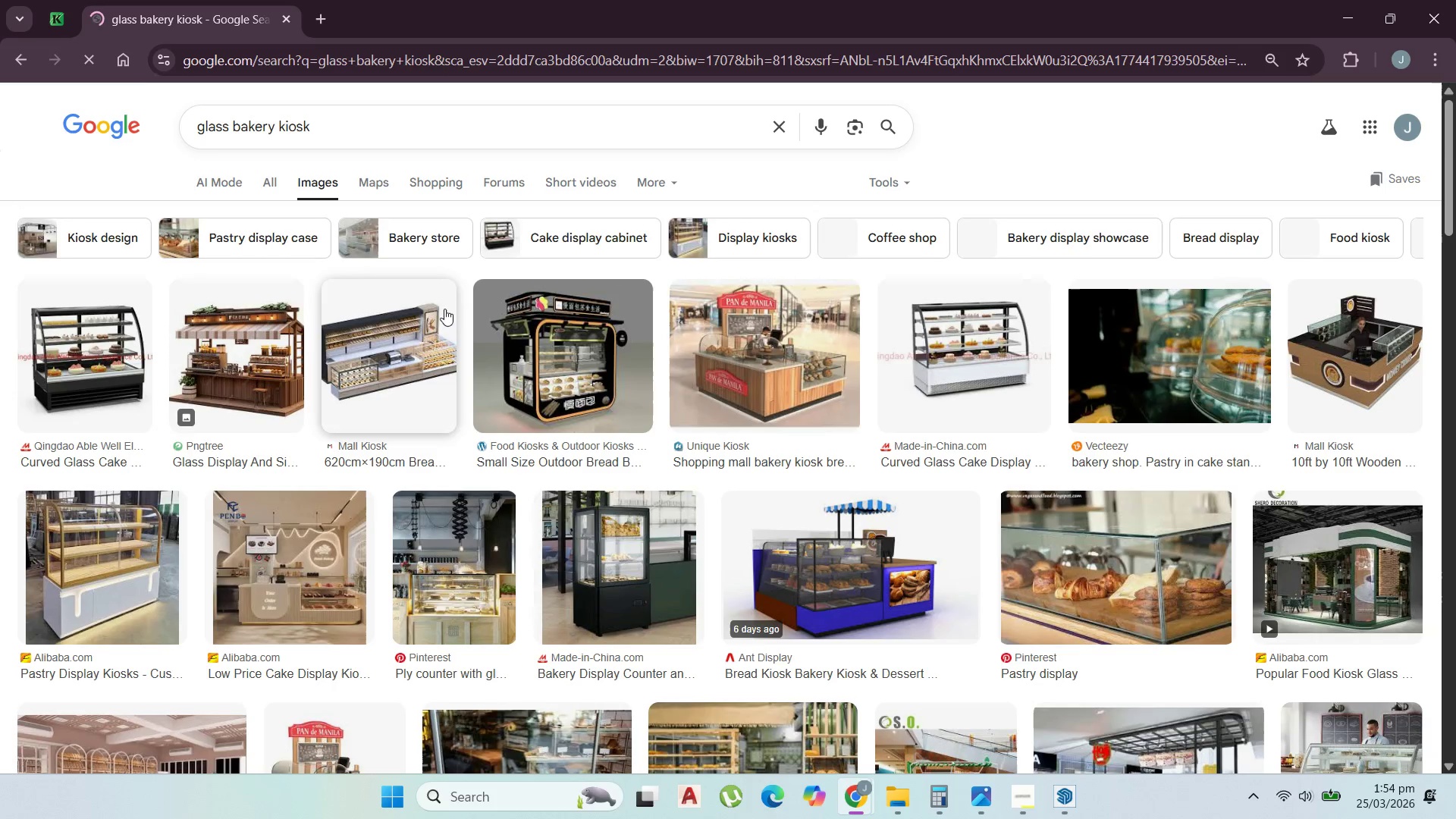 
left_click([570, 332])
 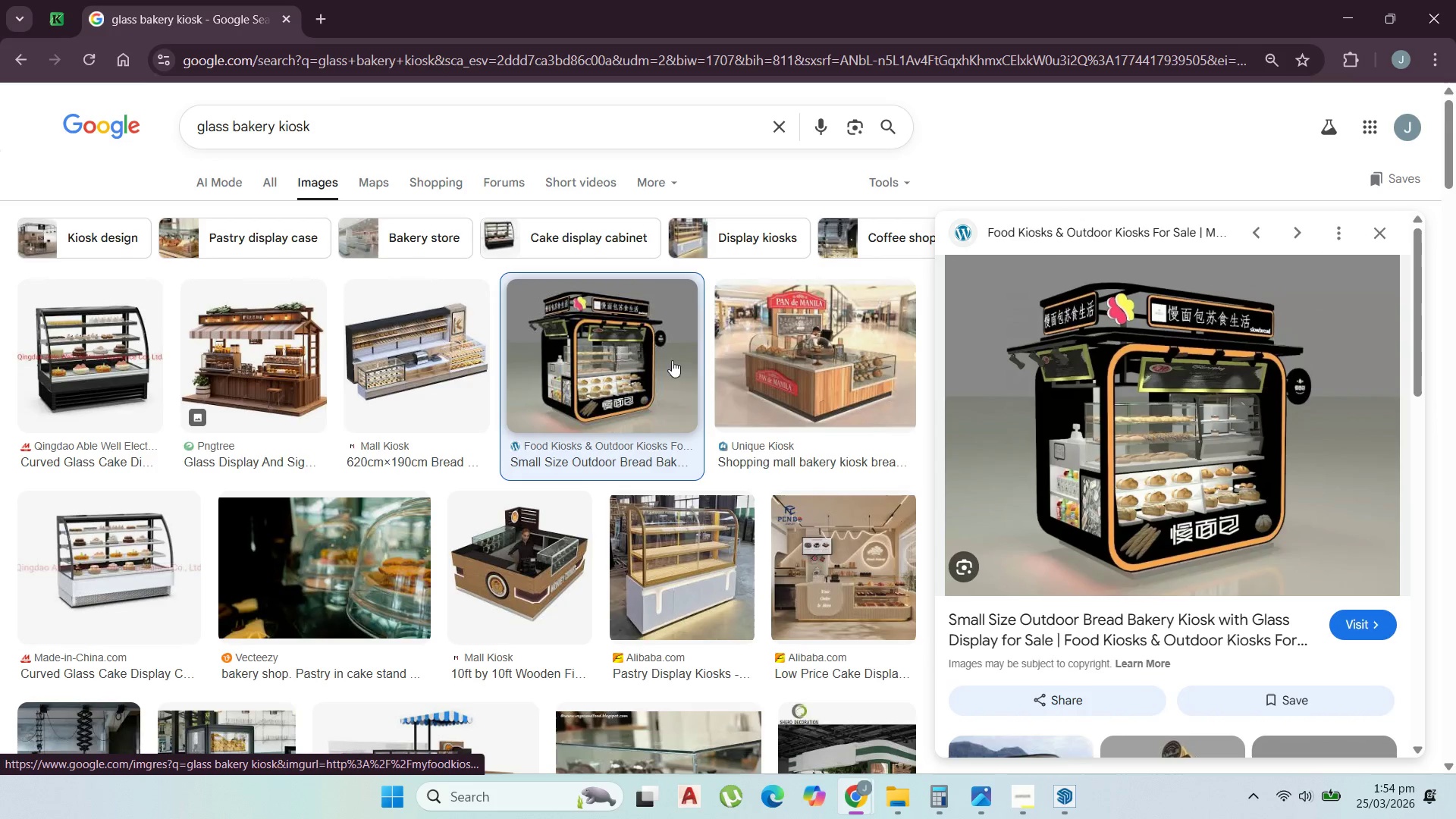 
left_click([769, 364])
 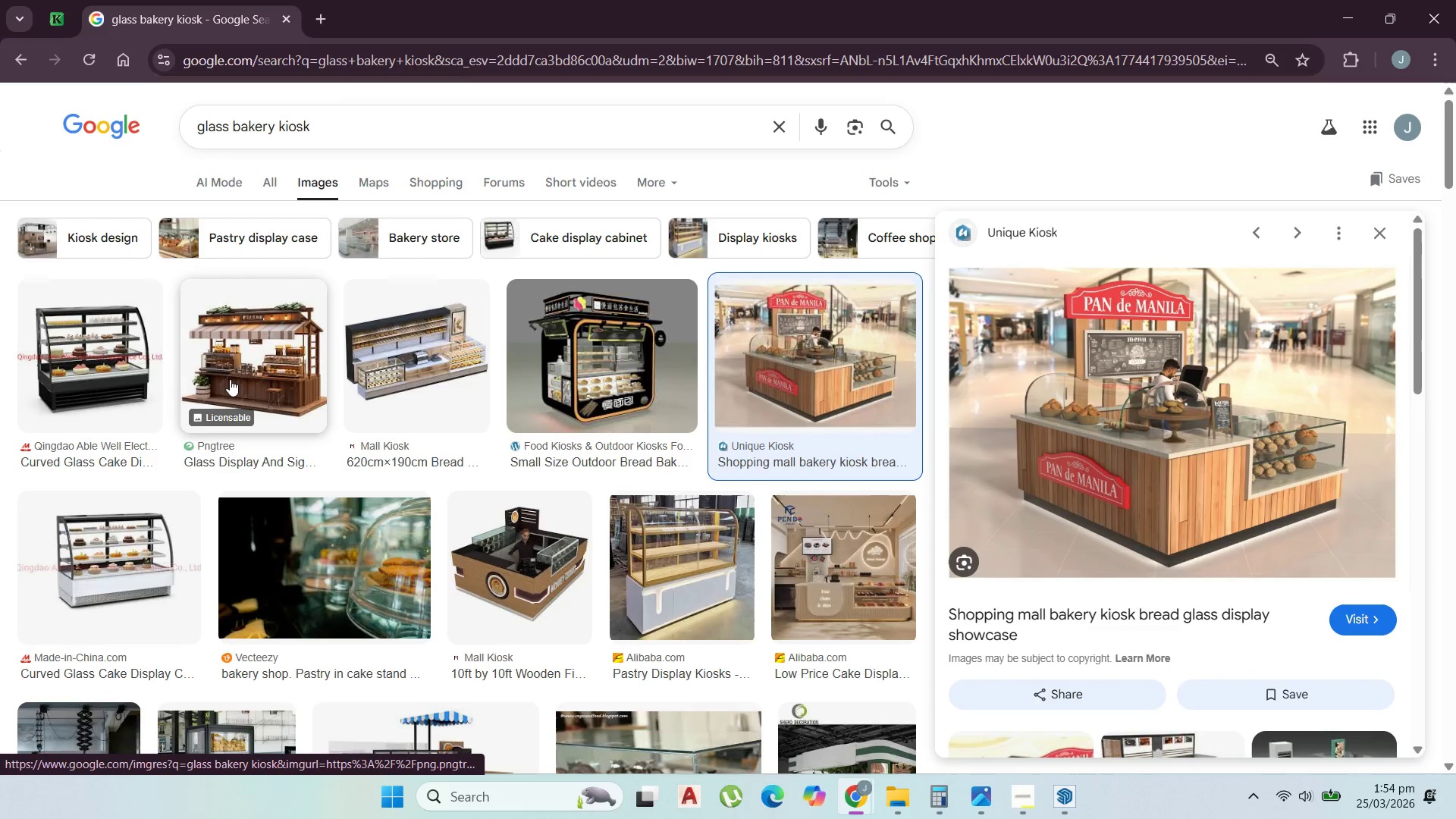 
left_click([241, 382])
 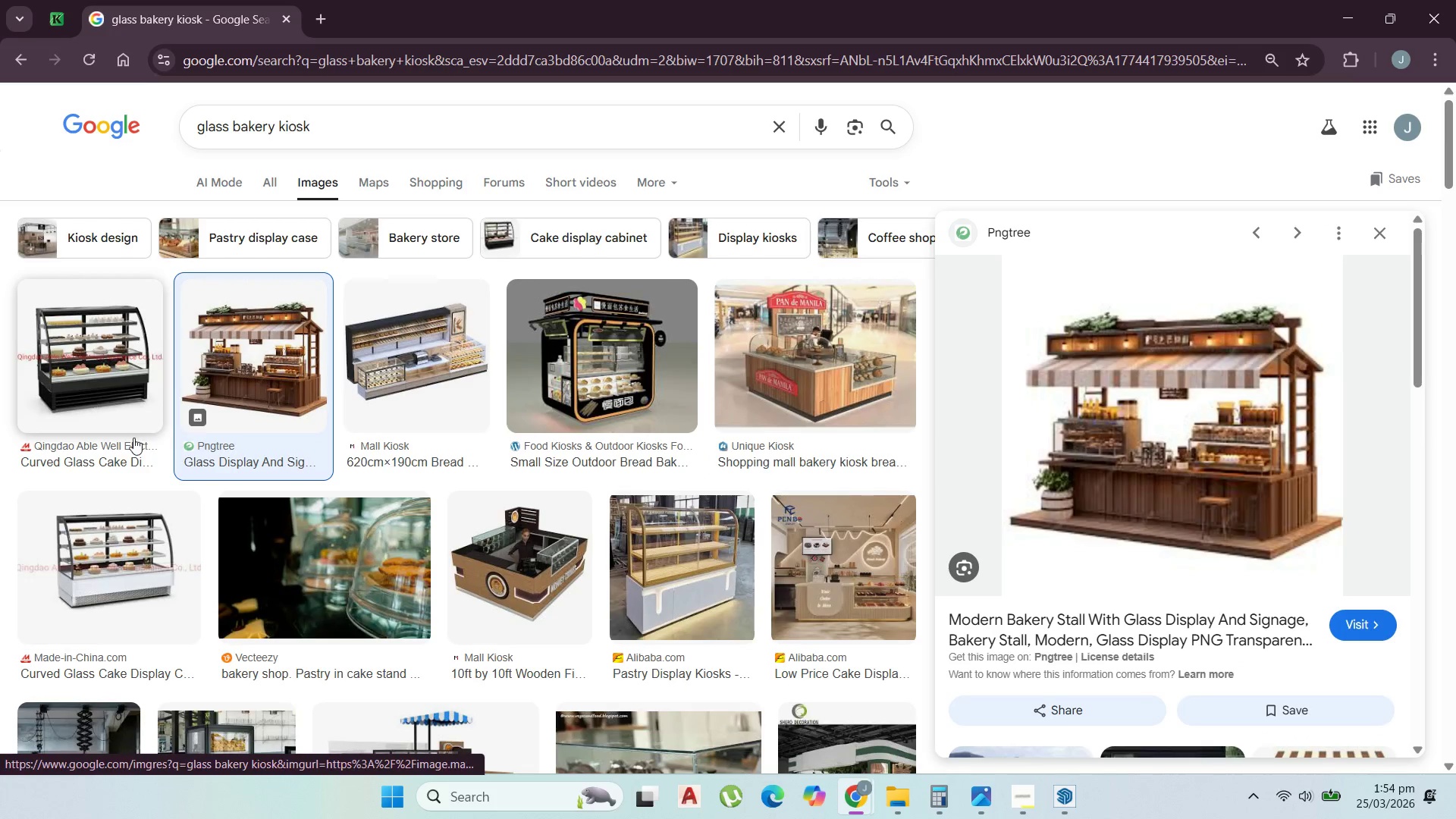 
scroll: coordinate [259, 522], scroll_direction: down, amount: 2.0
 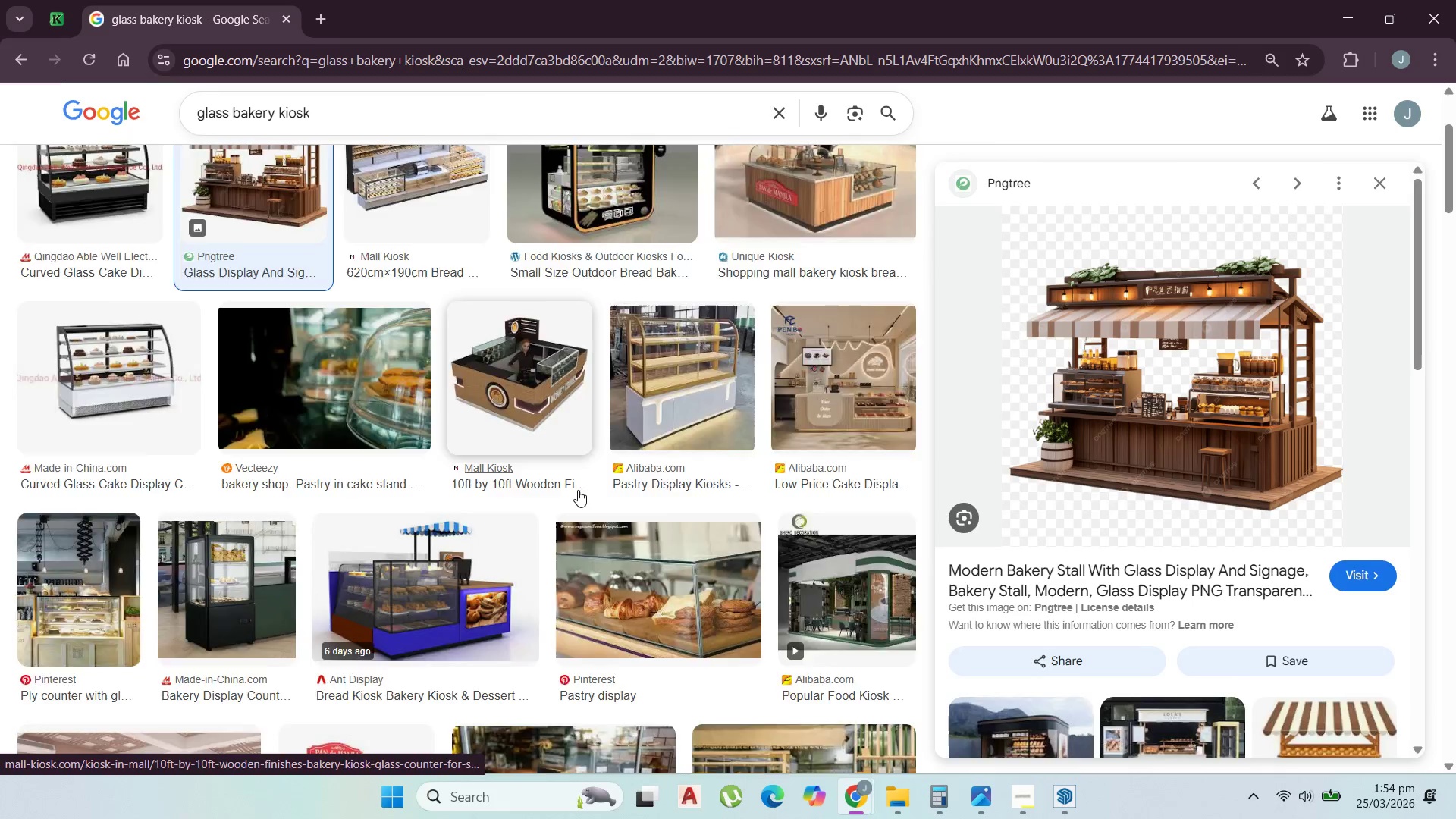 
scroll: coordinate [577, 491], scroll_direction: up, amount: 1.0
 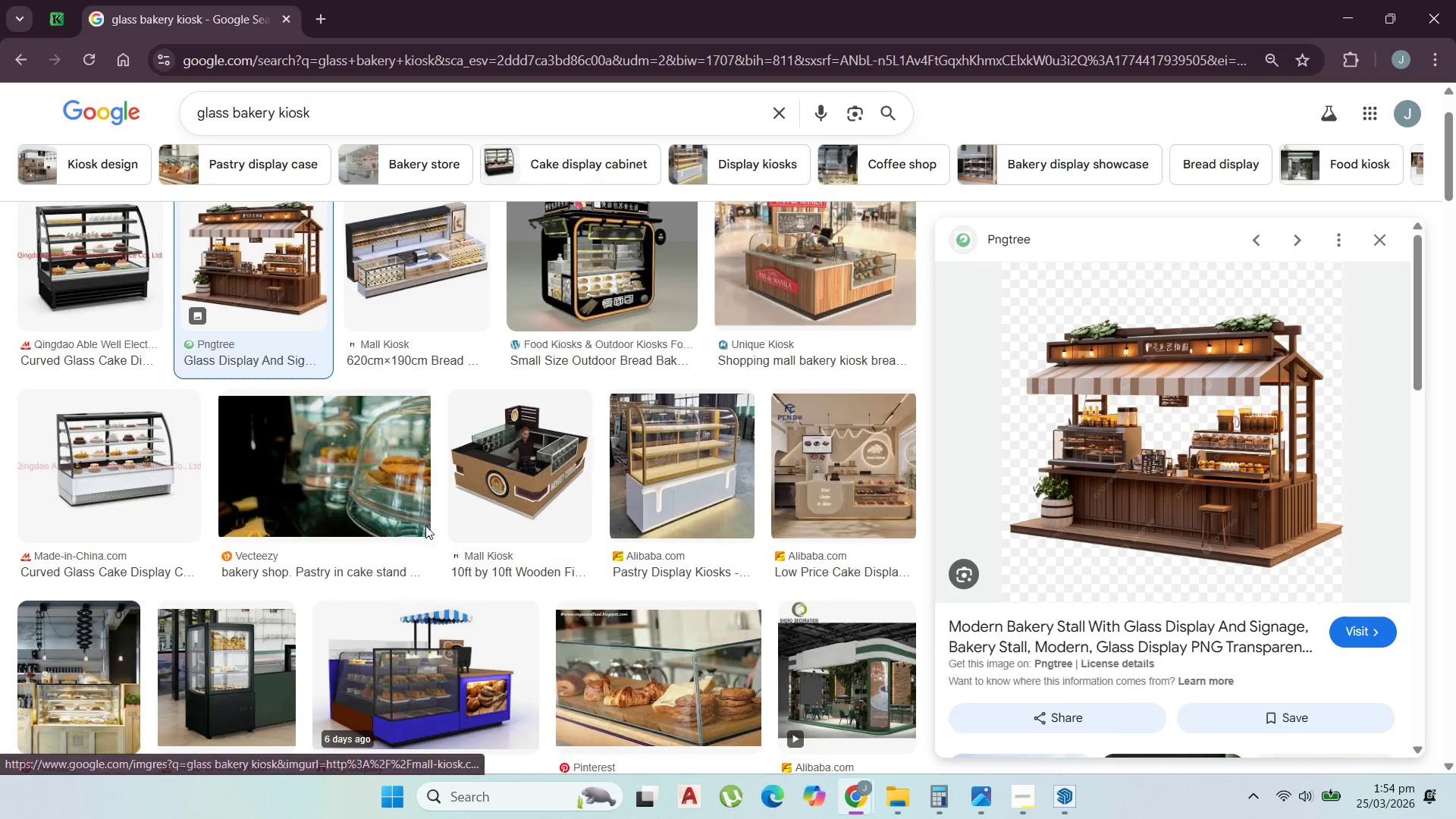 
scroll: coordinate [781, 420], scroll_direction: down, amount: 10.0
 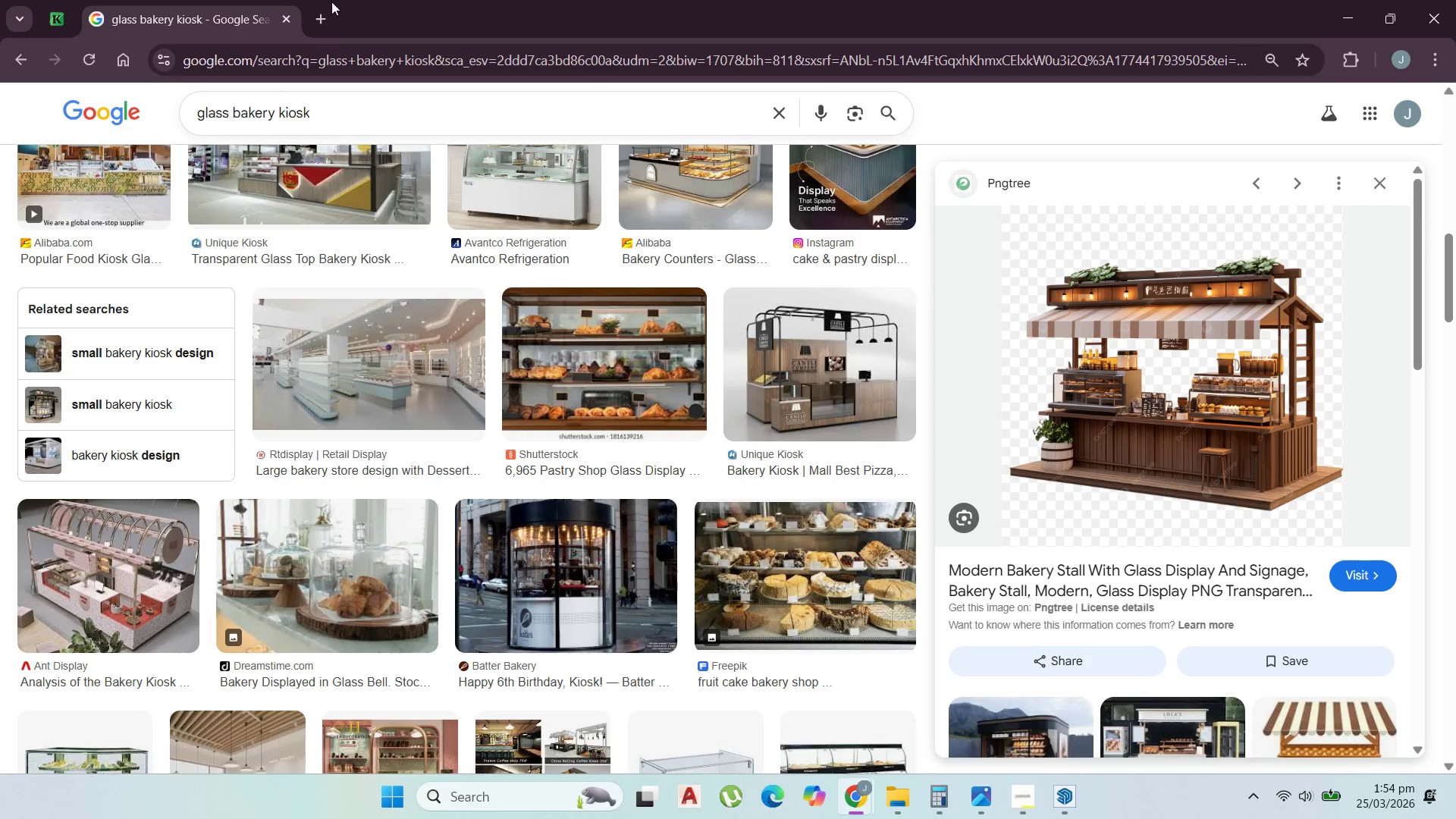 
left_click([324, 12])
 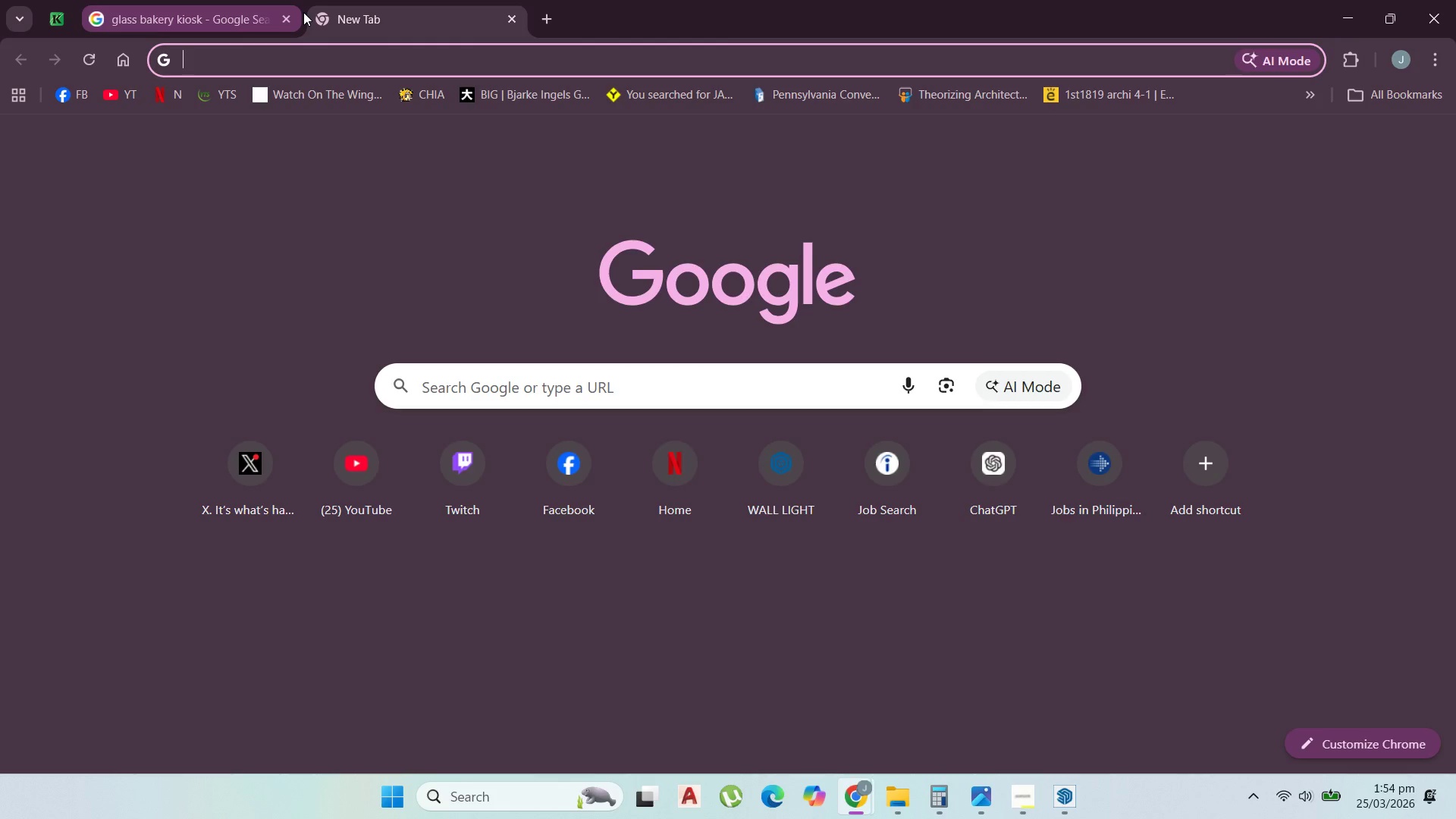 
type(kiosk)
 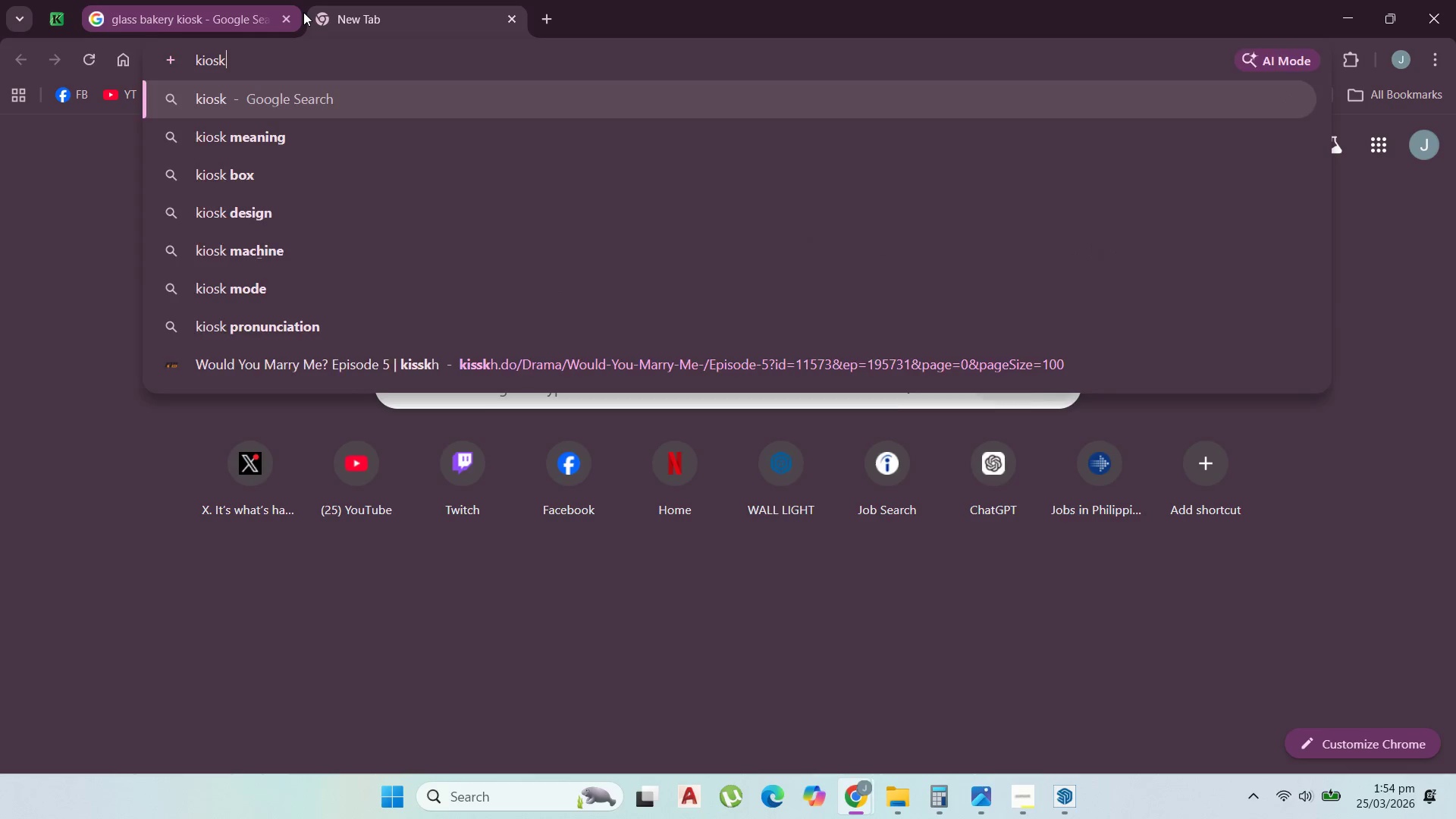 
key(Enter)
 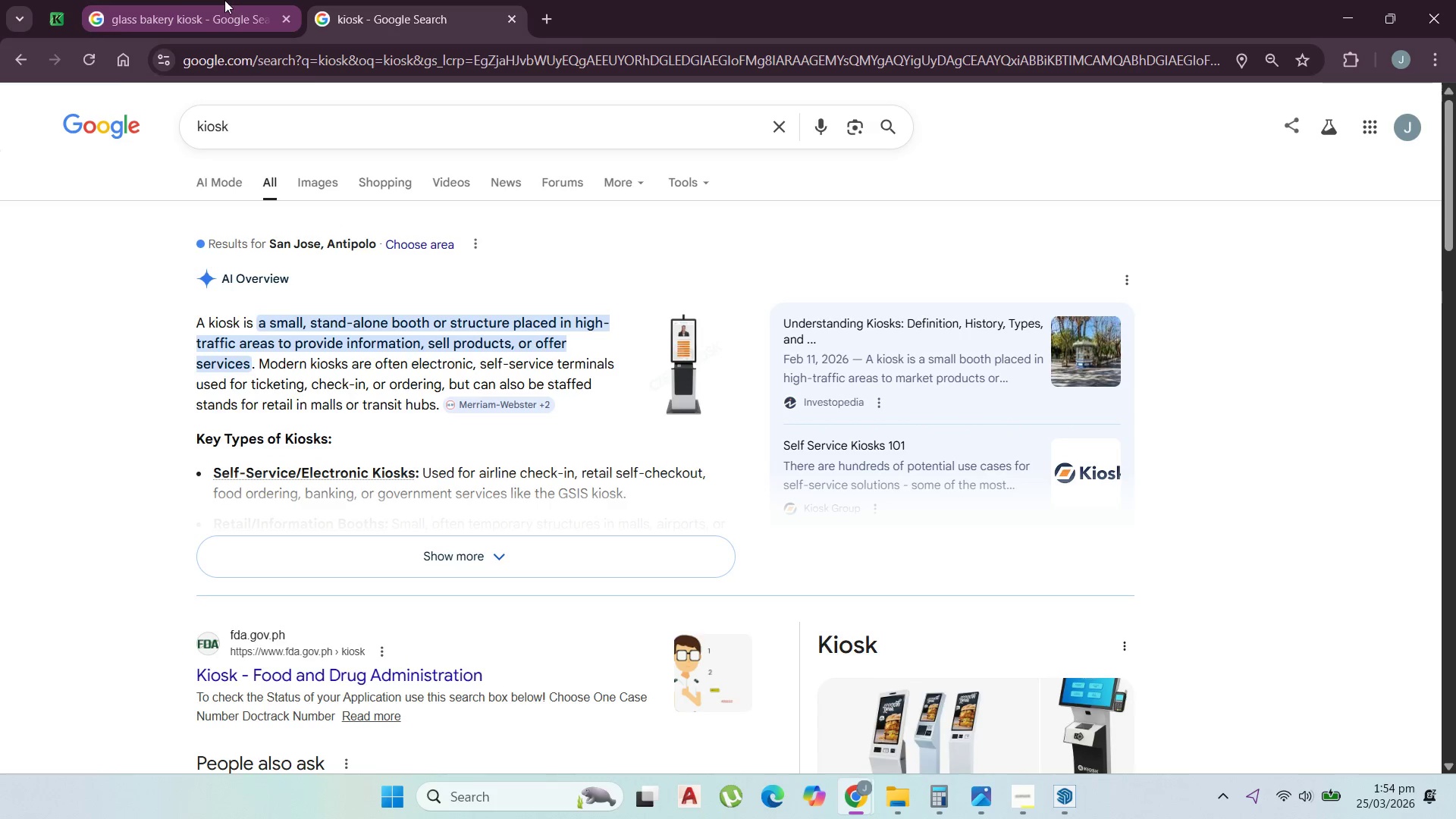 
wait(6.83)
 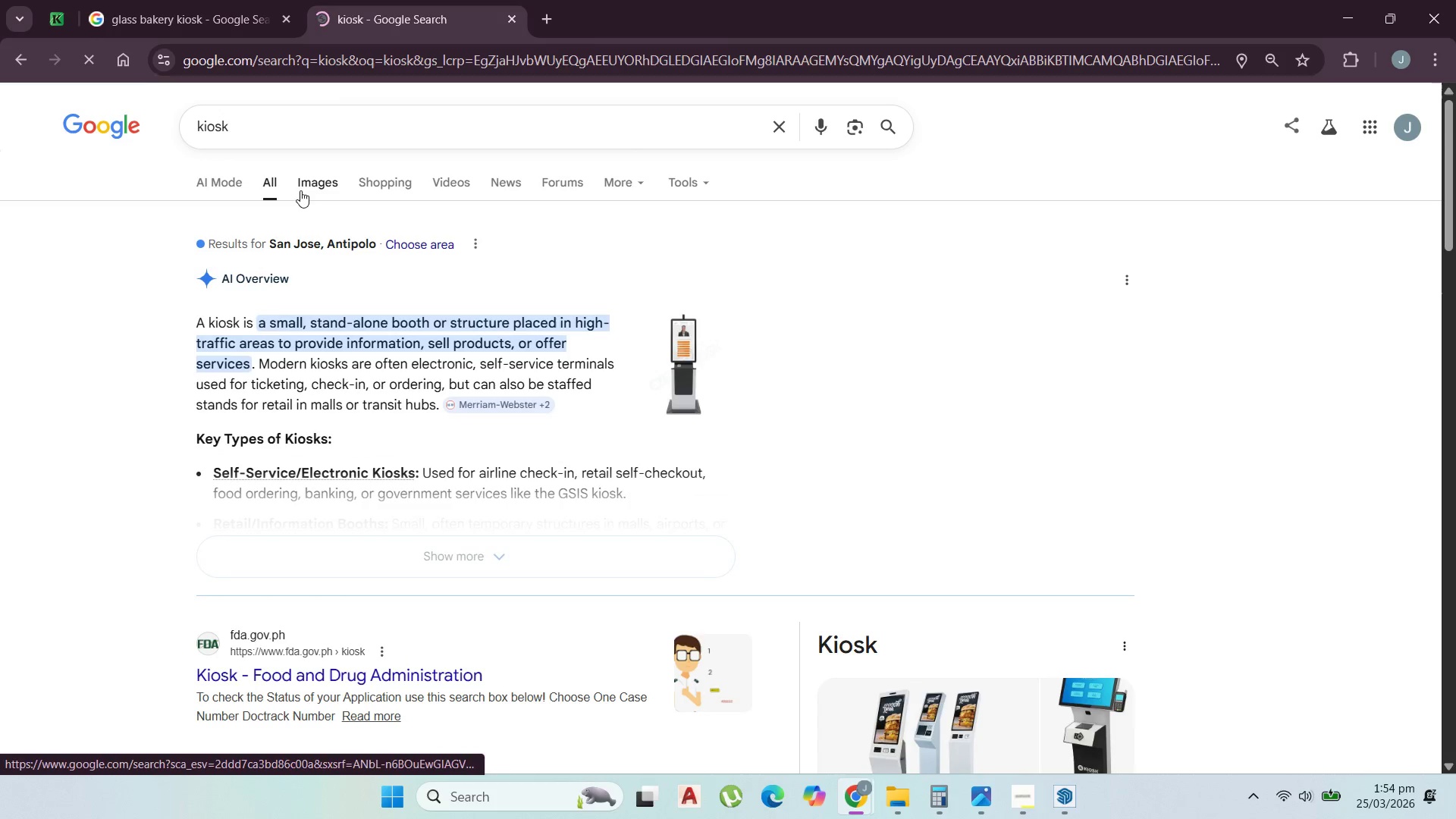 
left_click([220, 0])
 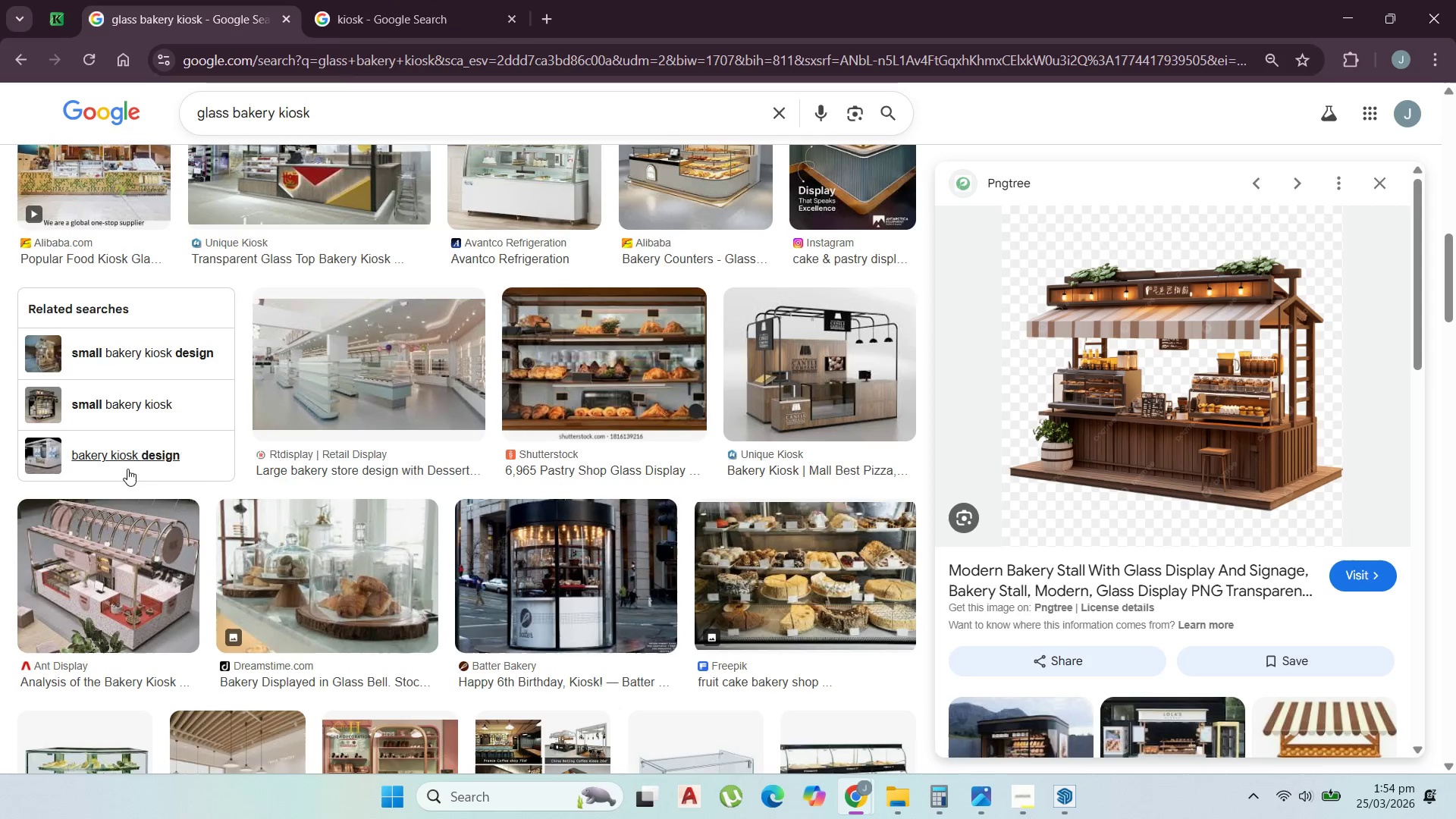 
scroll: coordinate [474, 551], scroll_direction: down, amount: 8.0
 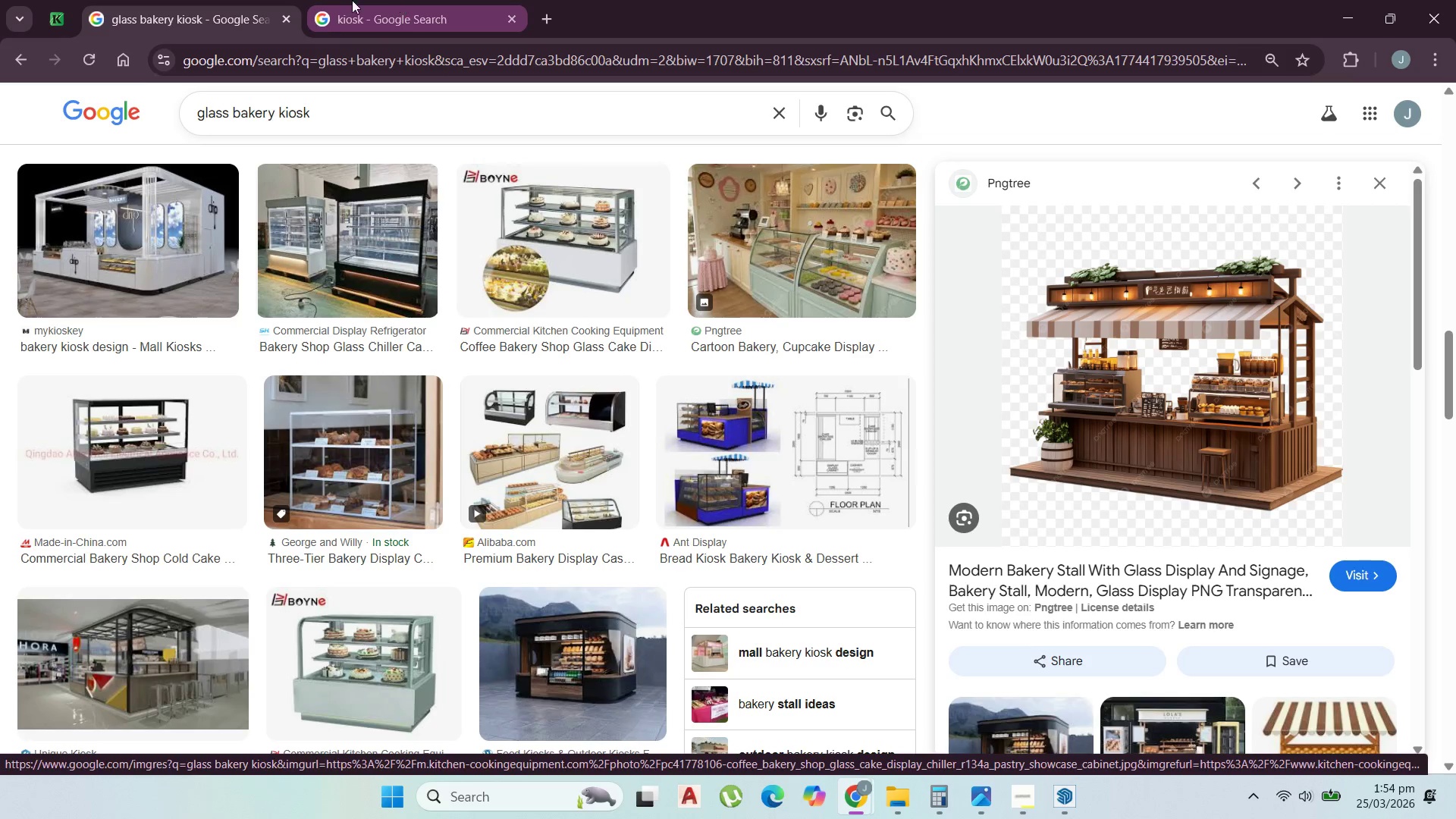 
scroll: coordinate [309, 372], scroll_direction: up, amount: 1.0
 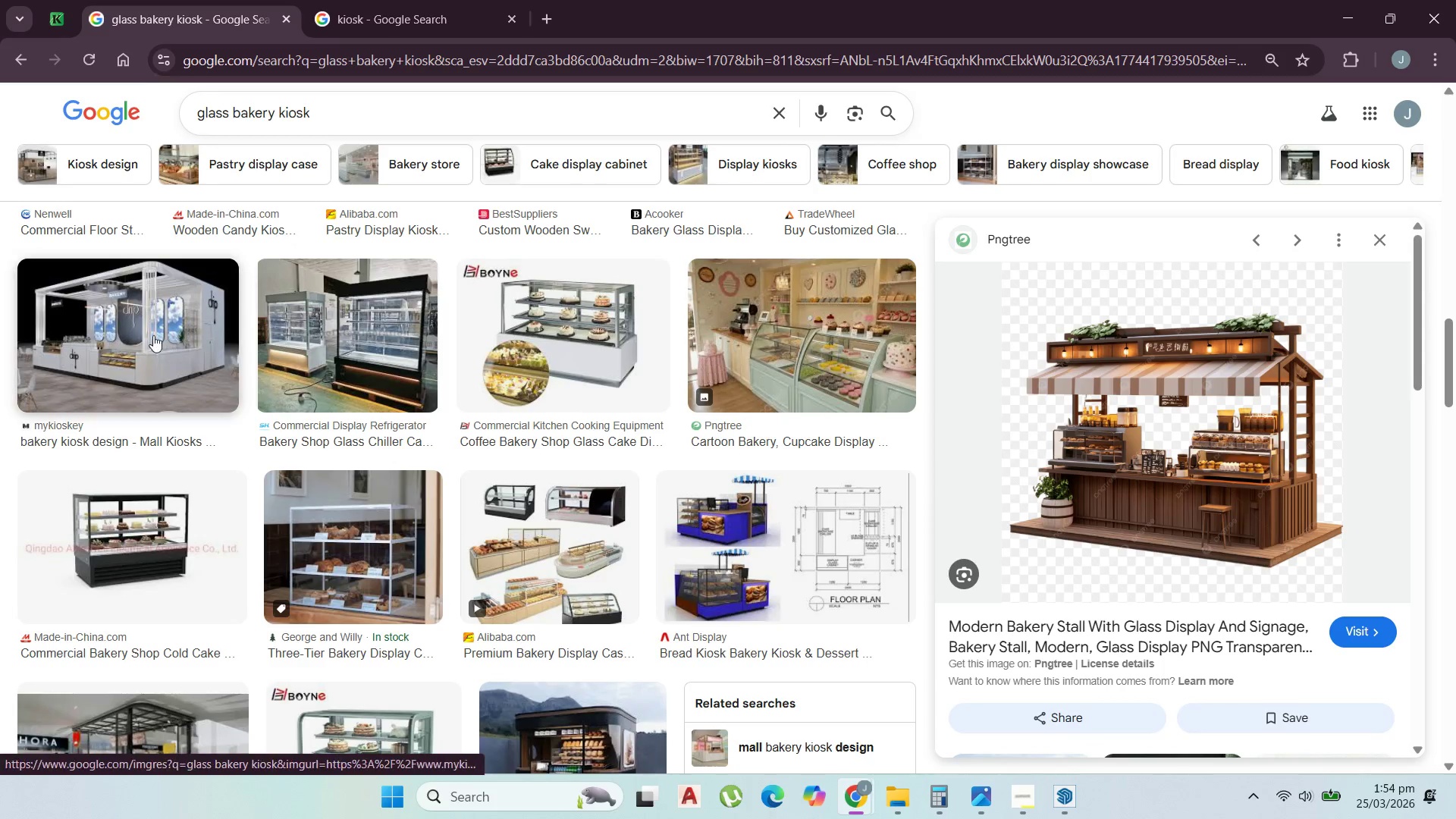 
left_click([153, 335])
 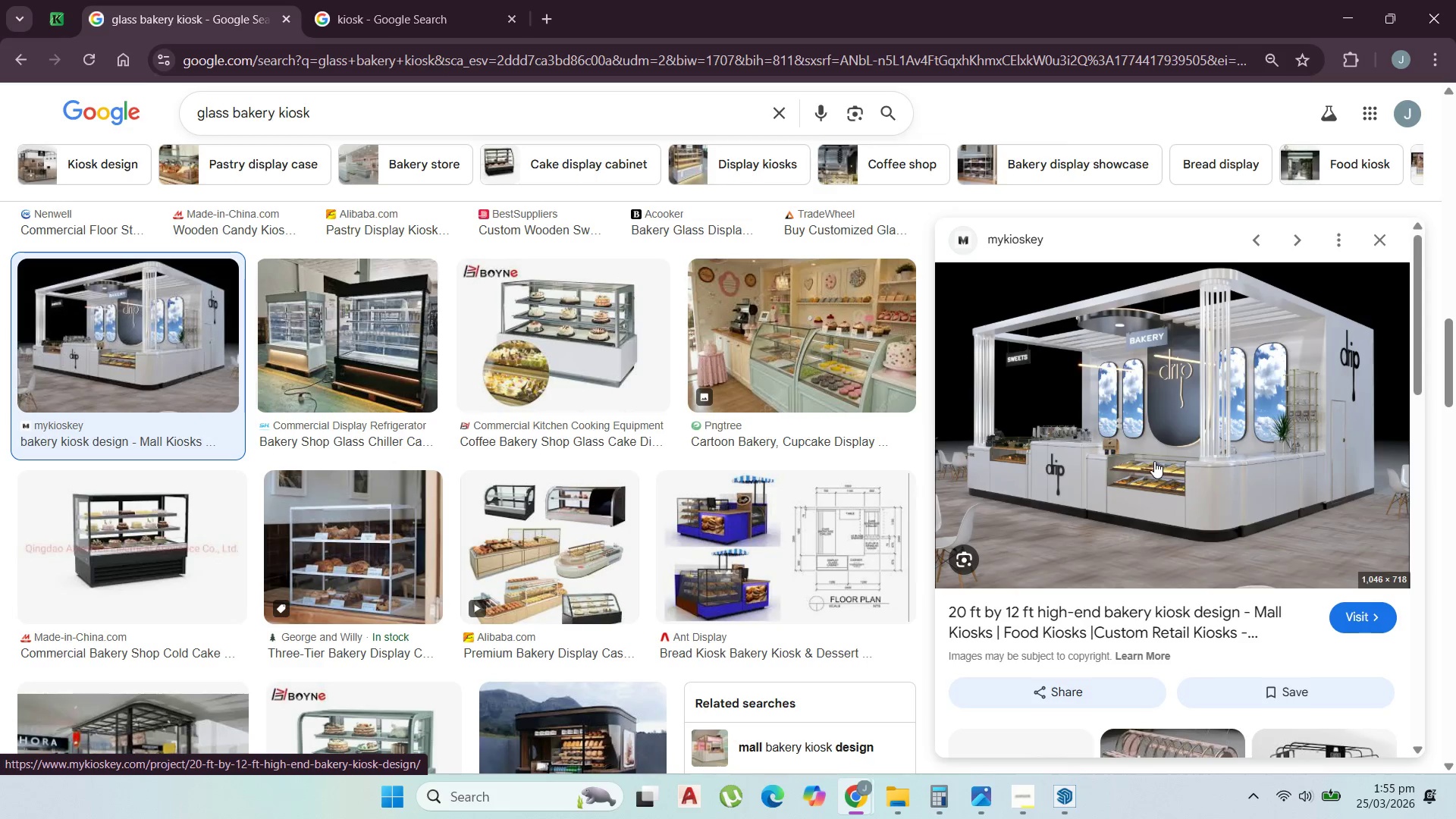 
wait(7.73)
 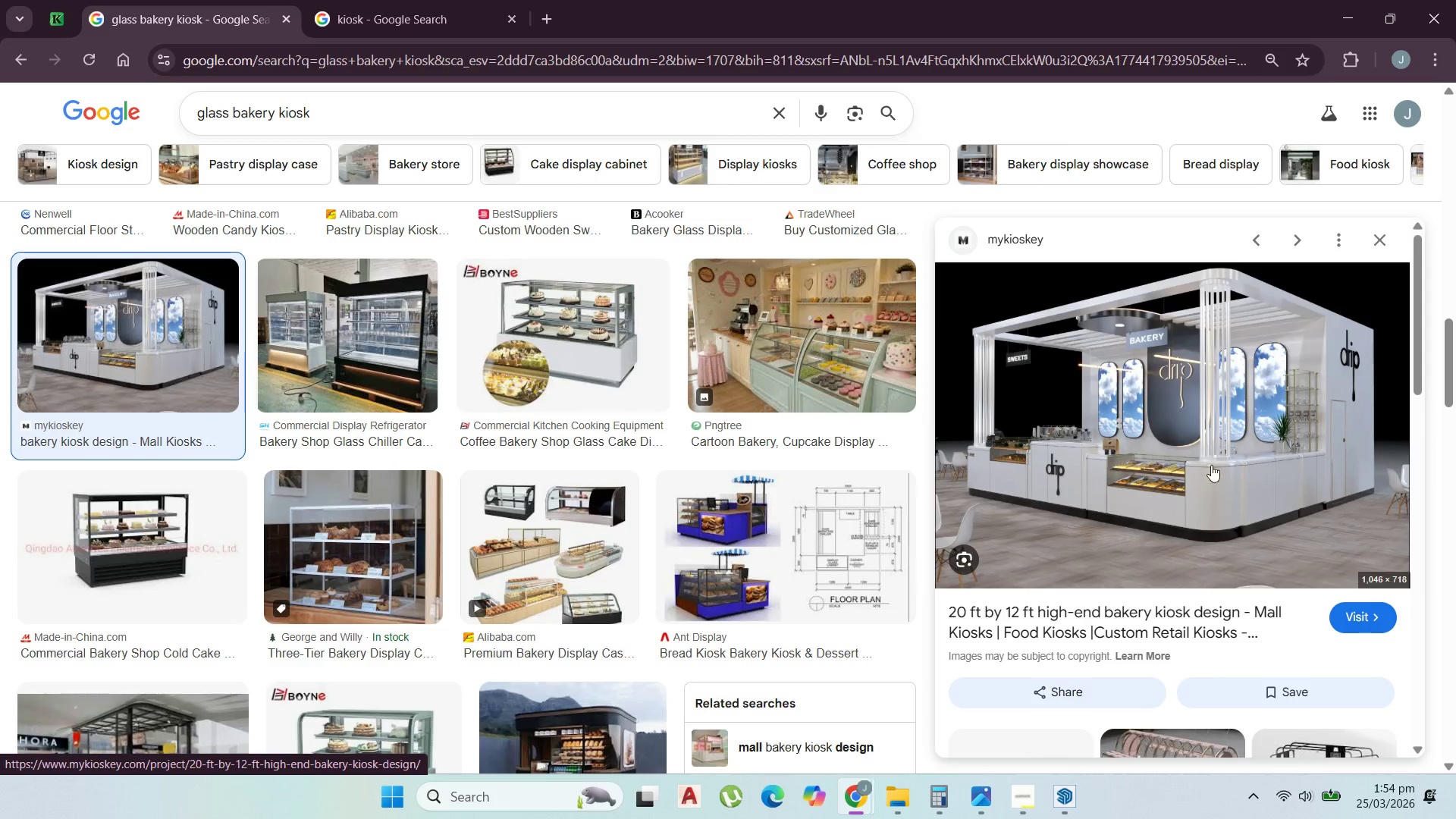 
scroll: coordinate [742, 479], scroll_direction: down, amount: 3.0
 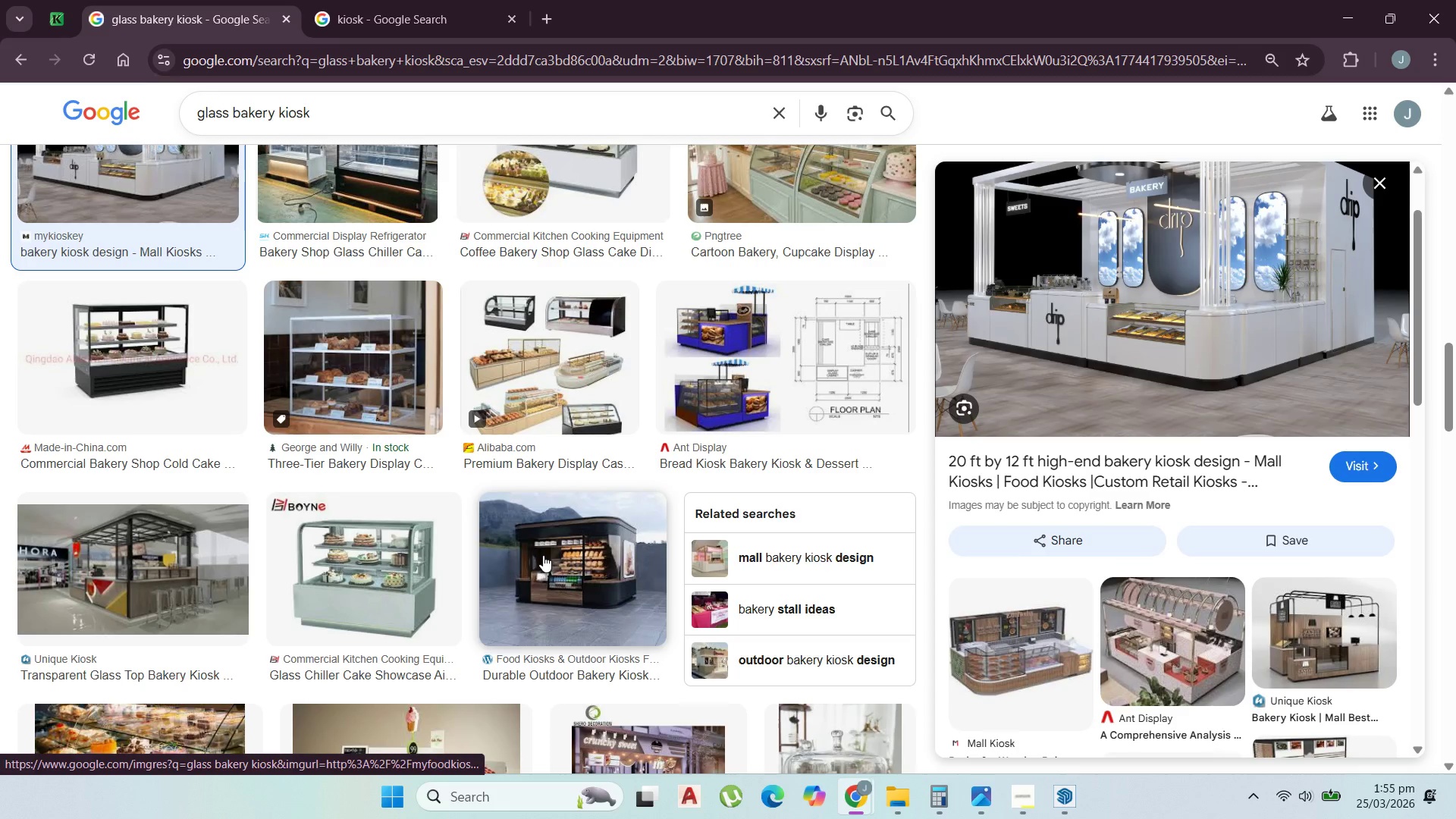 
left_click([541, 557])
 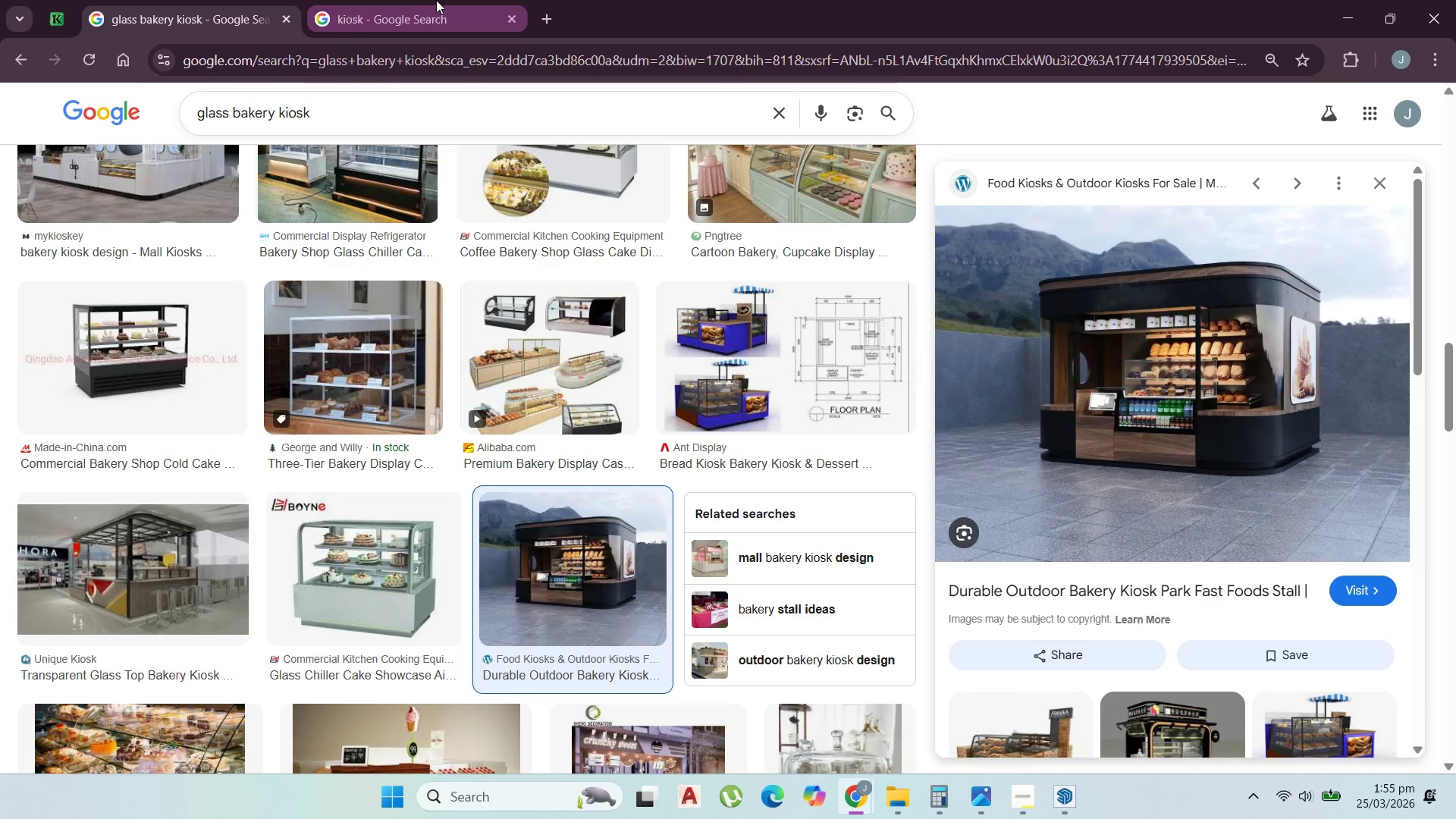 
wait(6.08)
 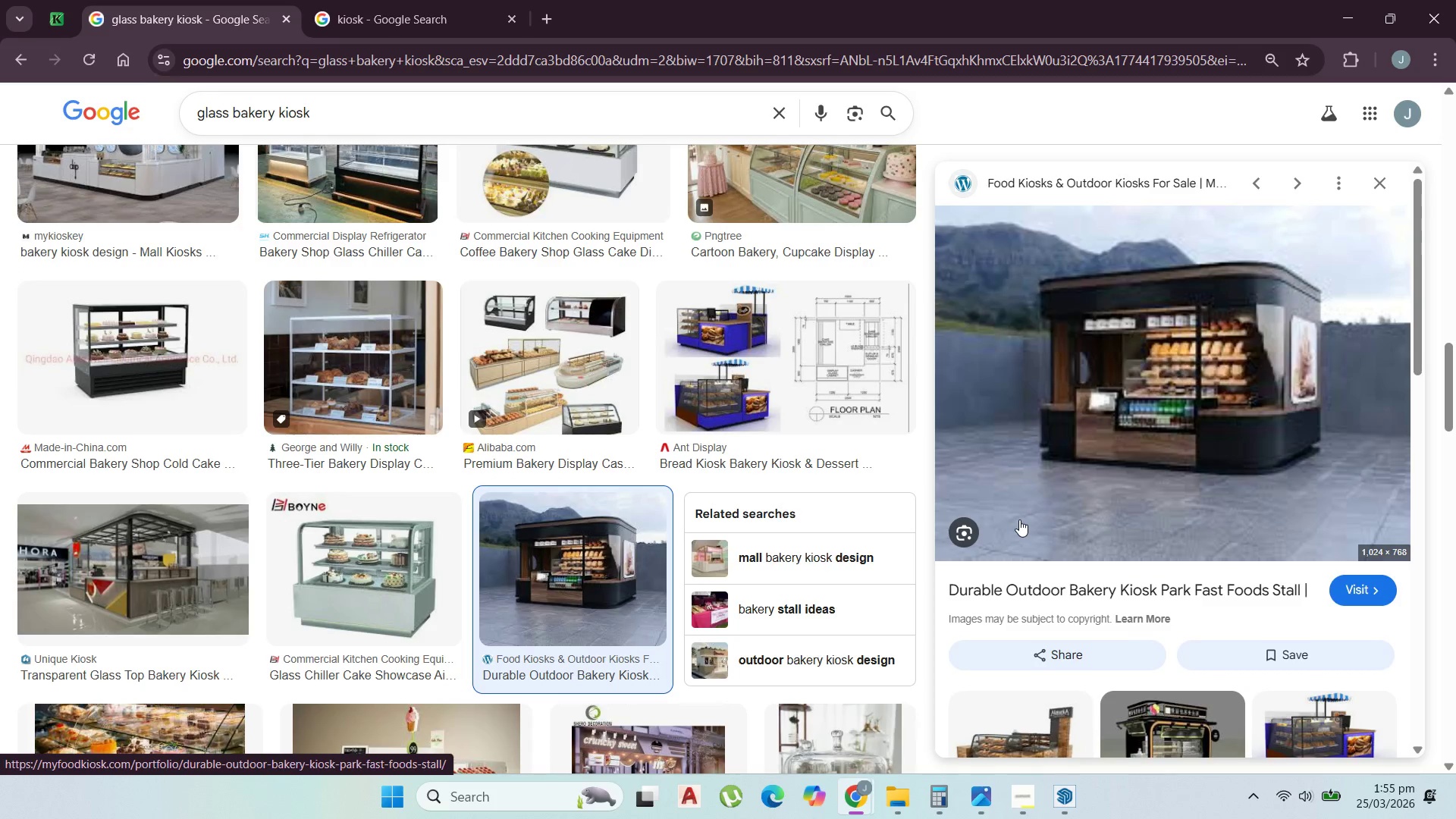 
left_click([418, 8])
 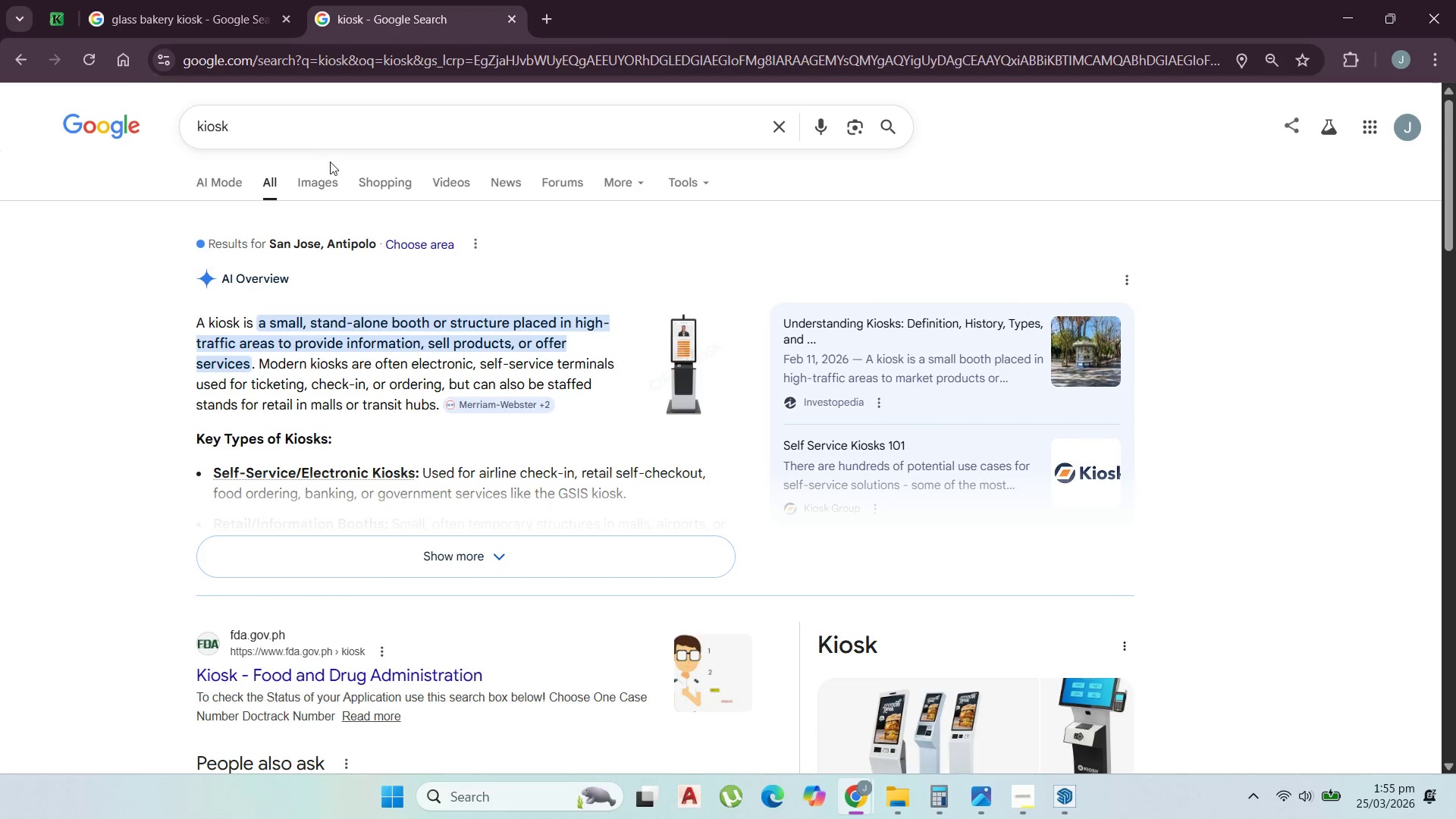 
left_click([325, 177])
 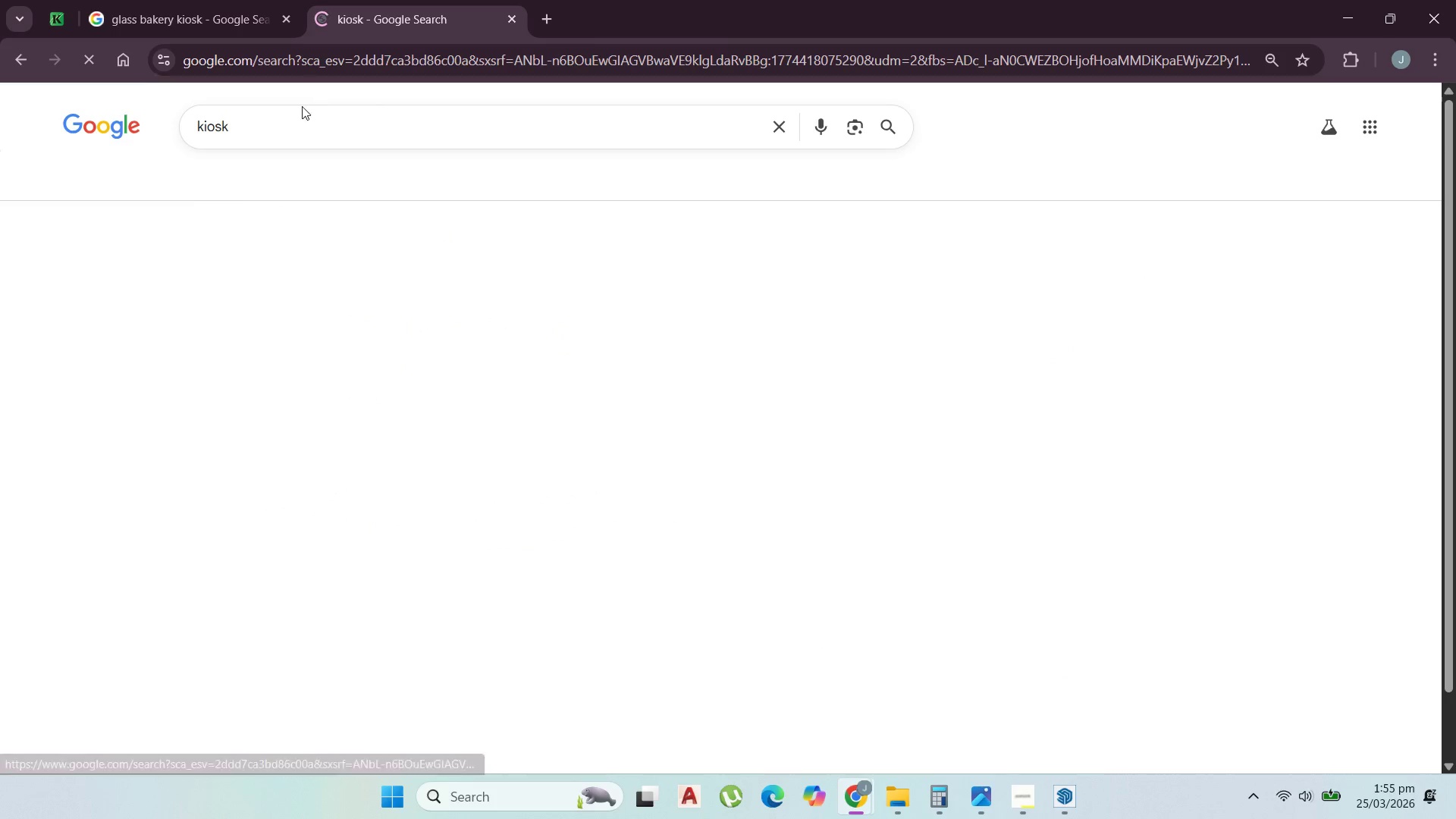 
left_click_drag(start_coordinate=[295, 127], to_coordinate=[0, 90])
 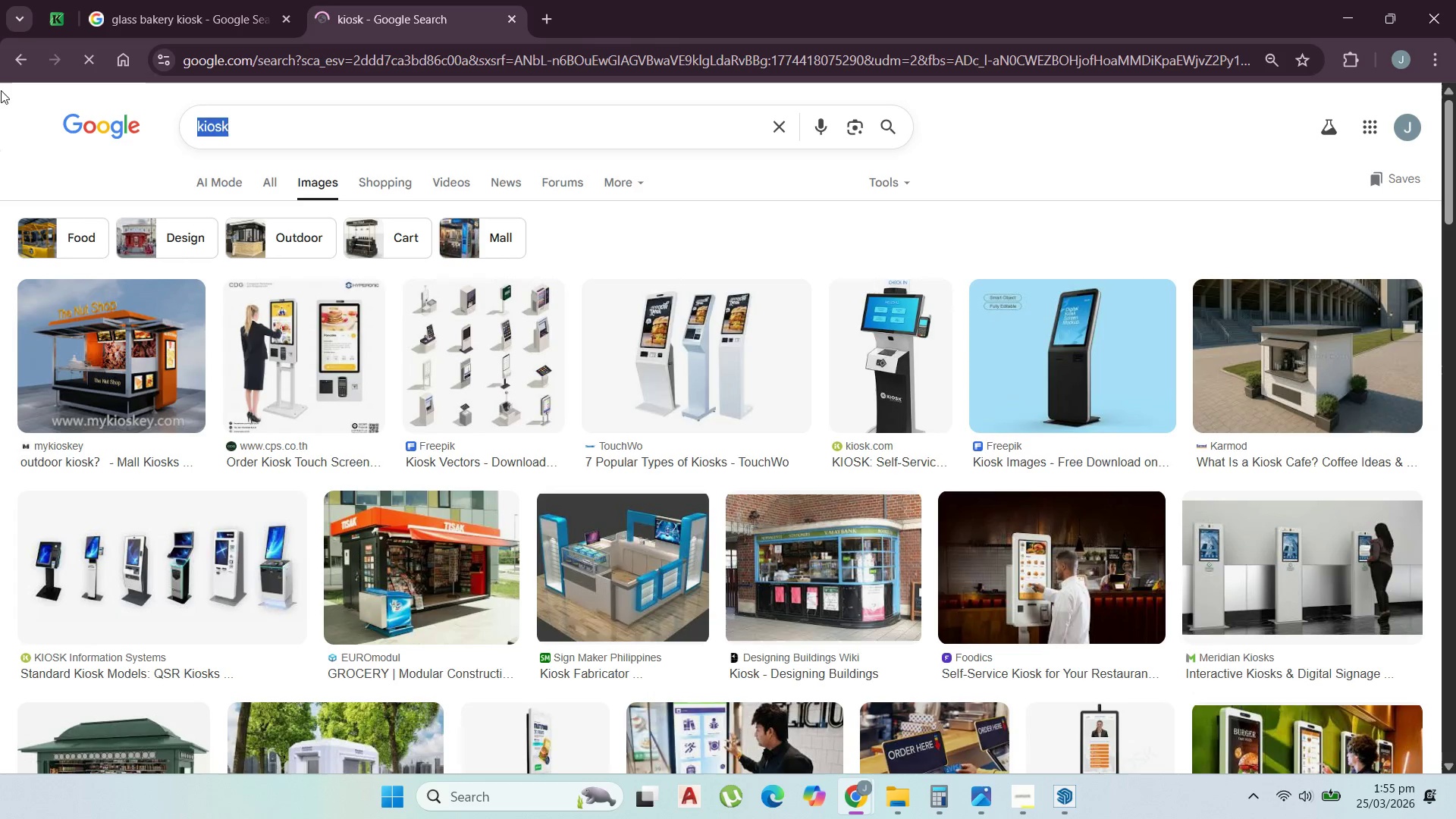 
type(gl)
 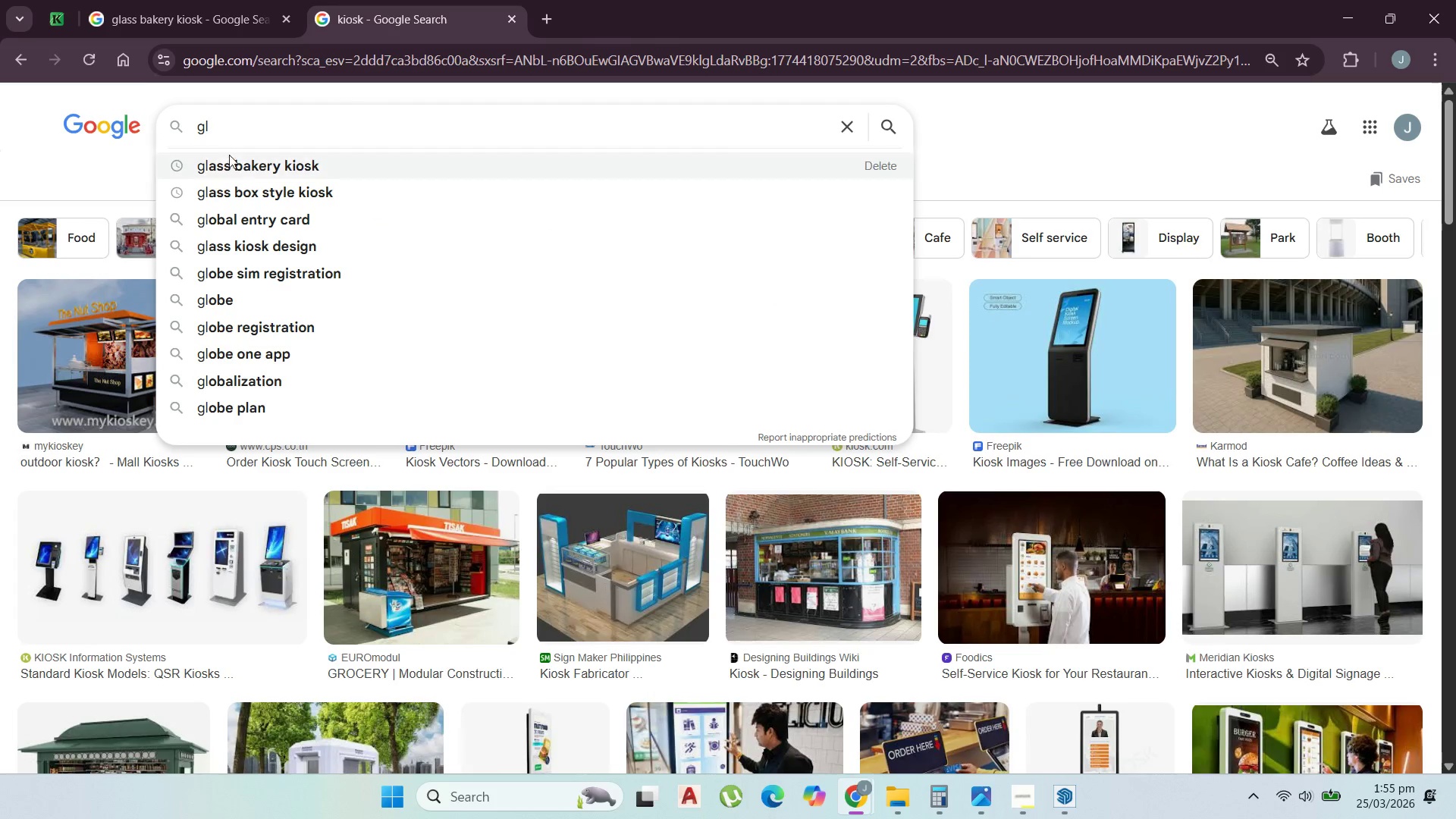 
left_click([240, 162])
 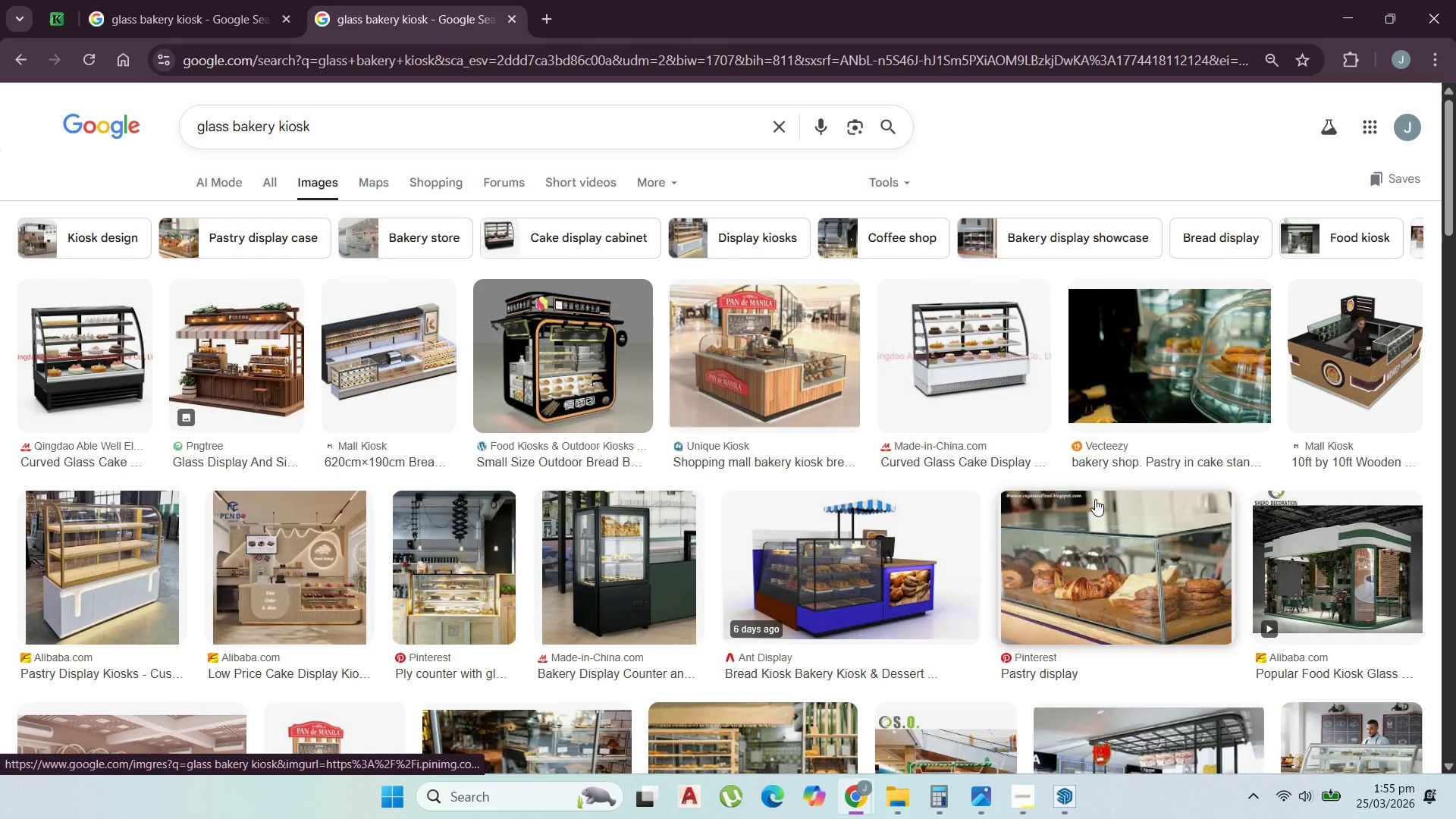 
wait(15.58)
 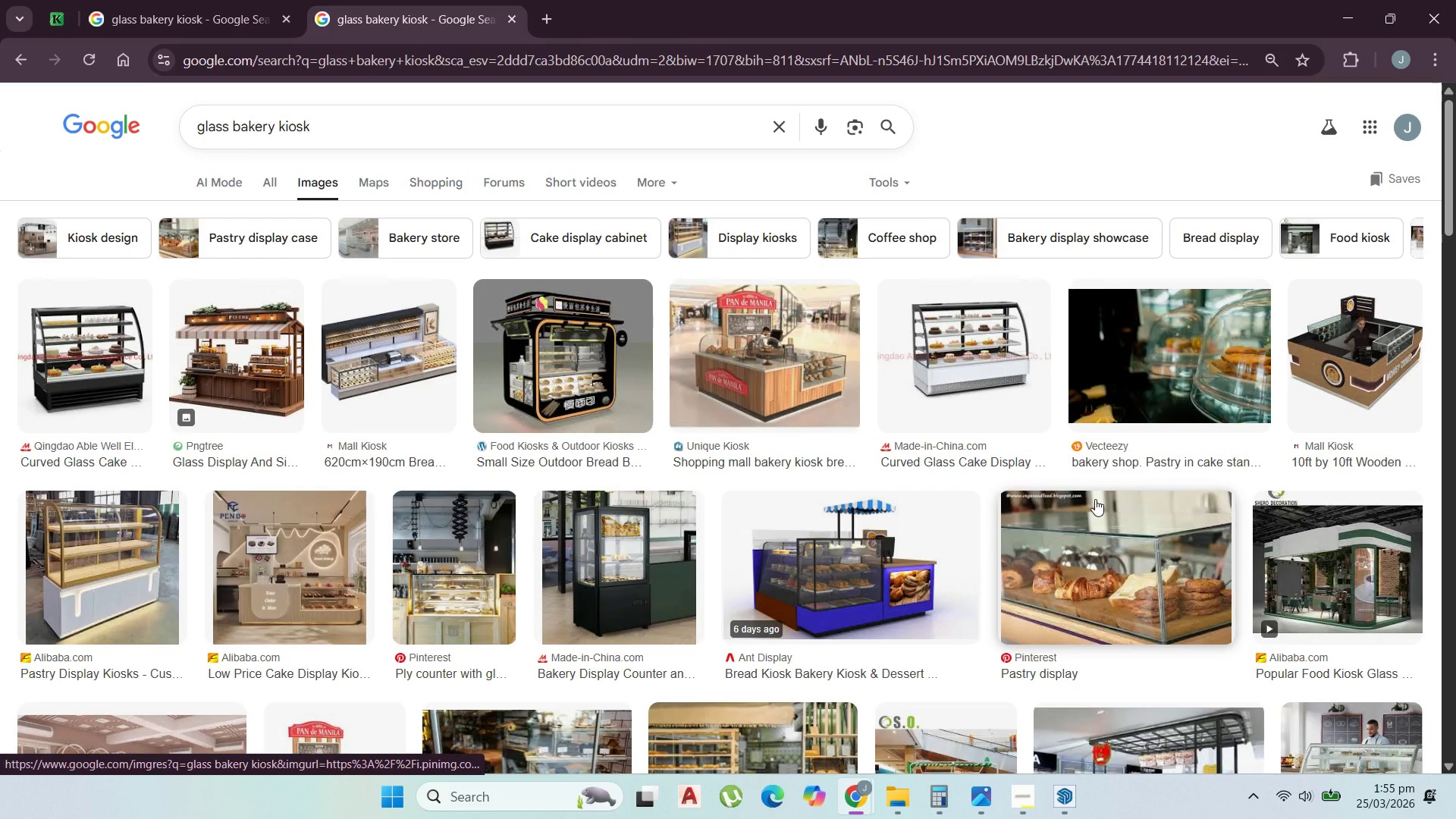 
scroll: coordinate [1255, 539], scroll_direction: down, amount: 16.0
 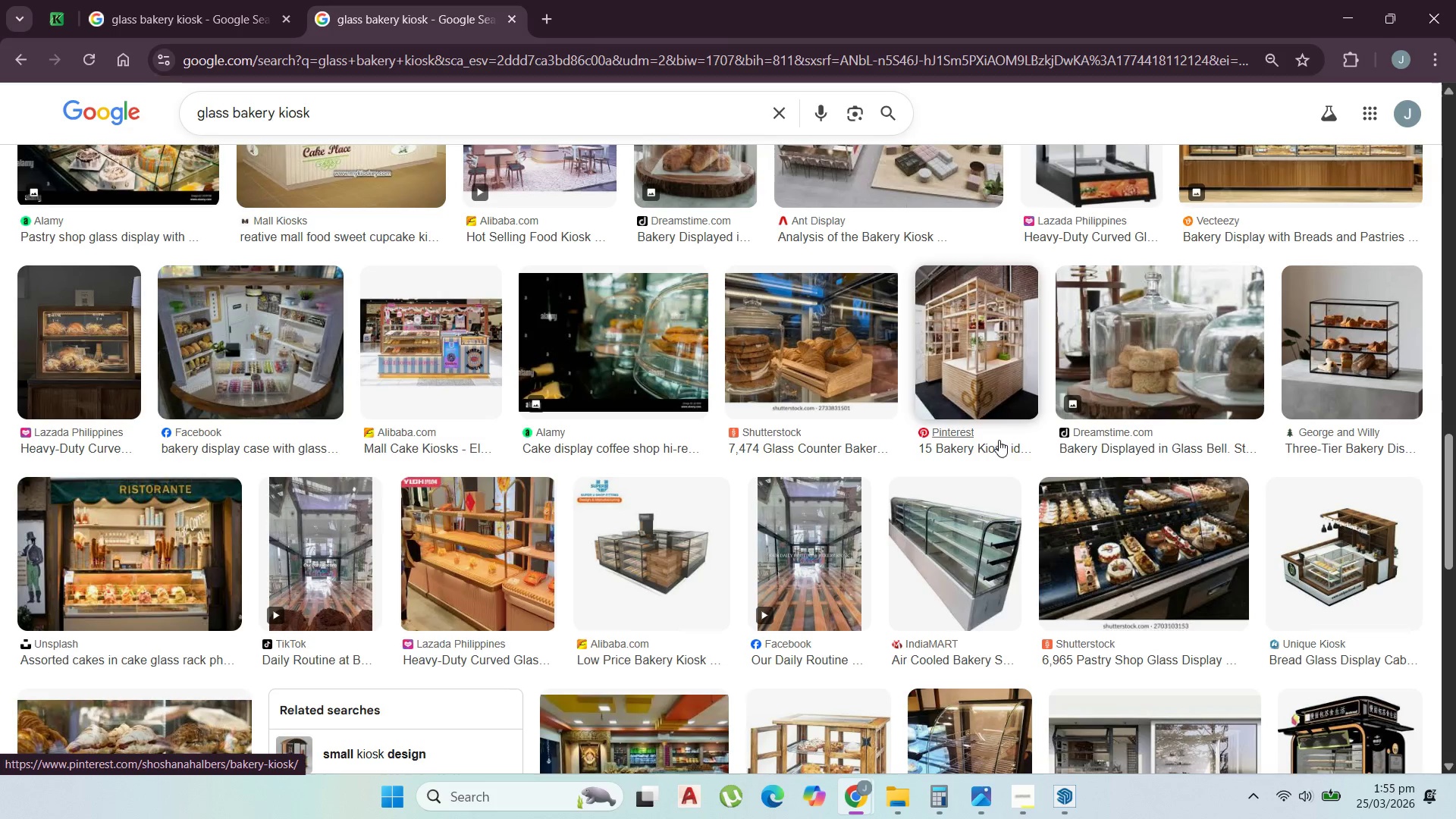 
left_click([996, 388])
 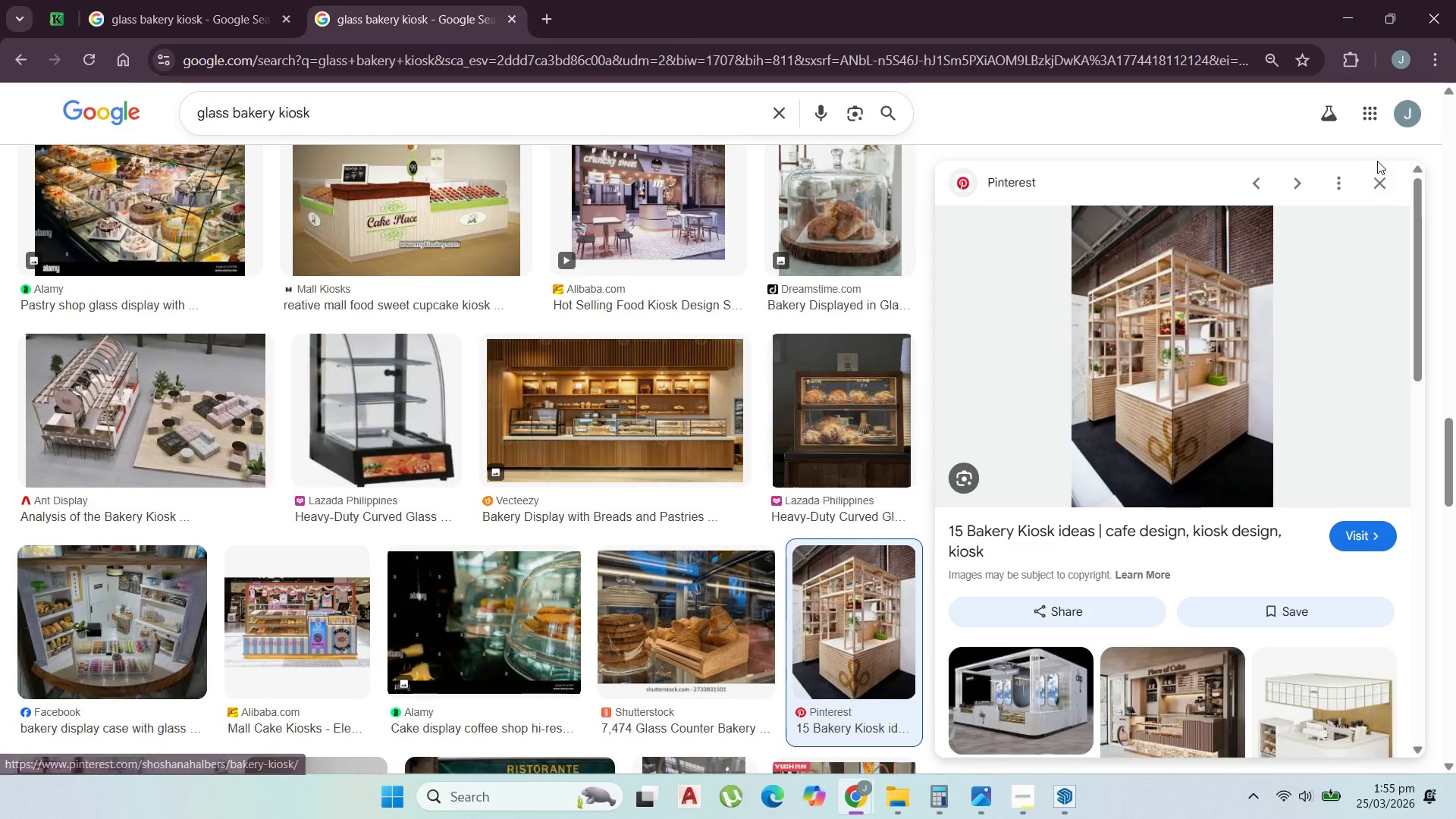 
left_click([1381, 182])
 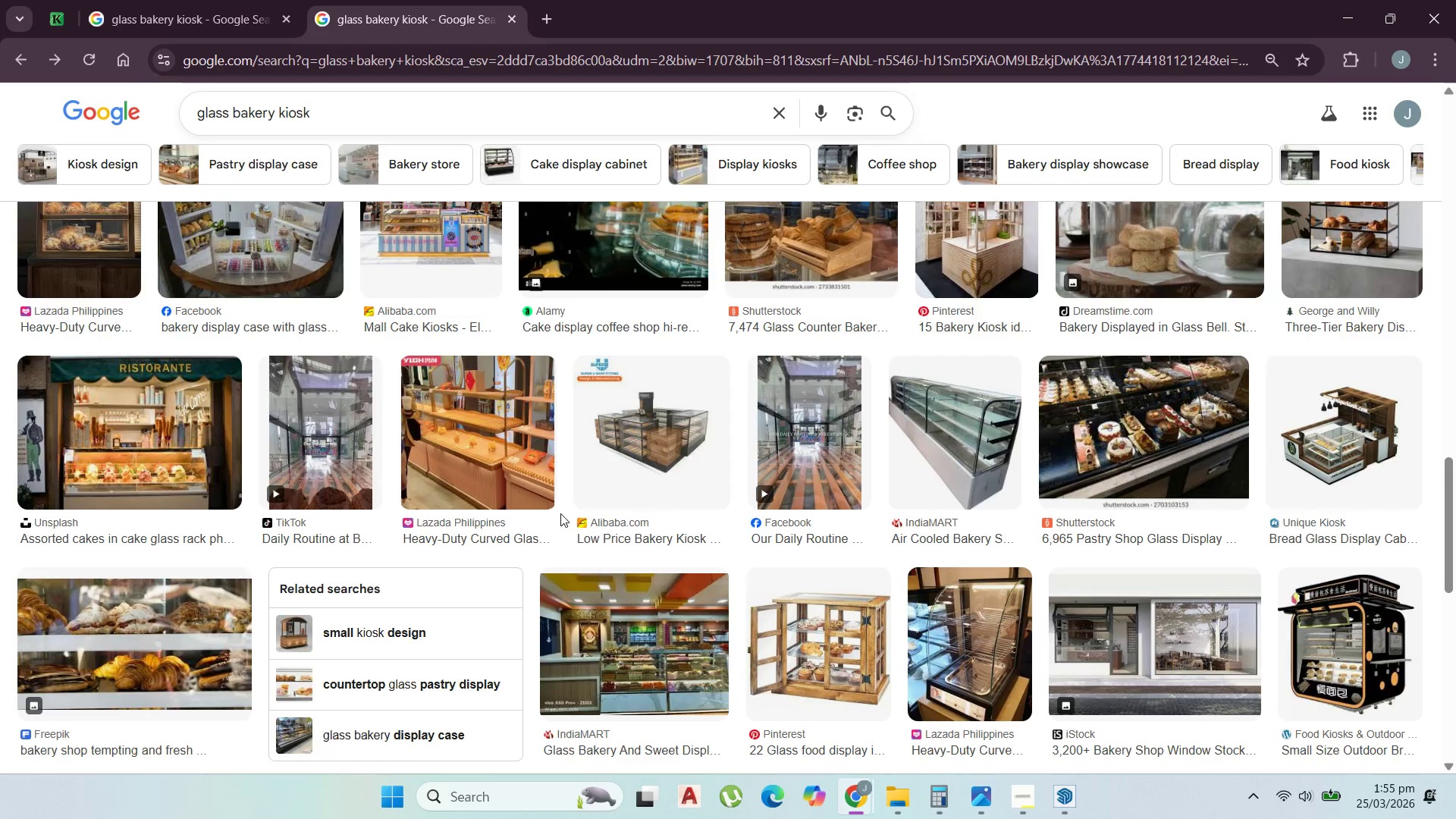 
scroll: coordinate [975, 567], scroll_direction: down, amount: 7.0
 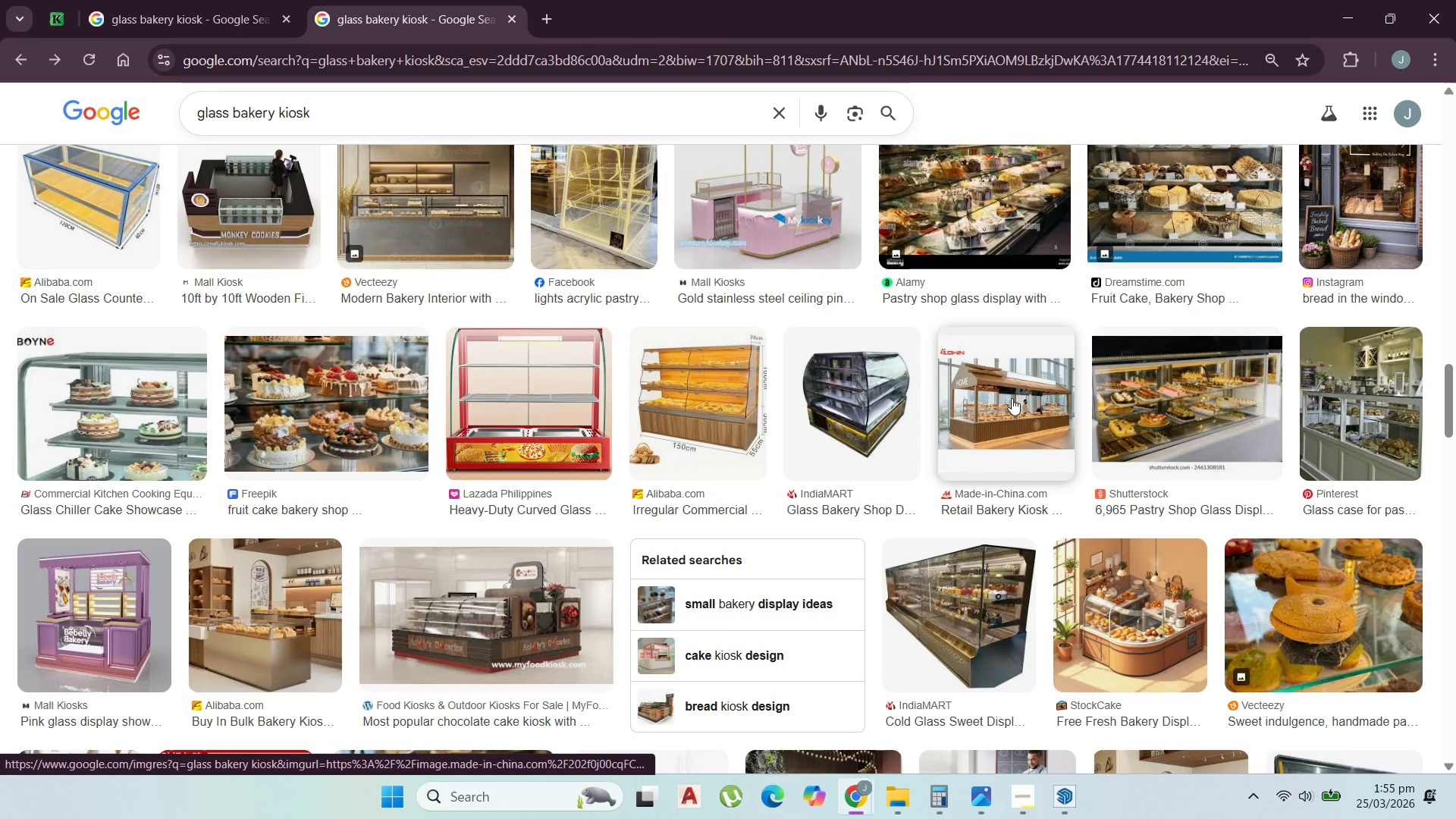 
left_click([1019, 424])
 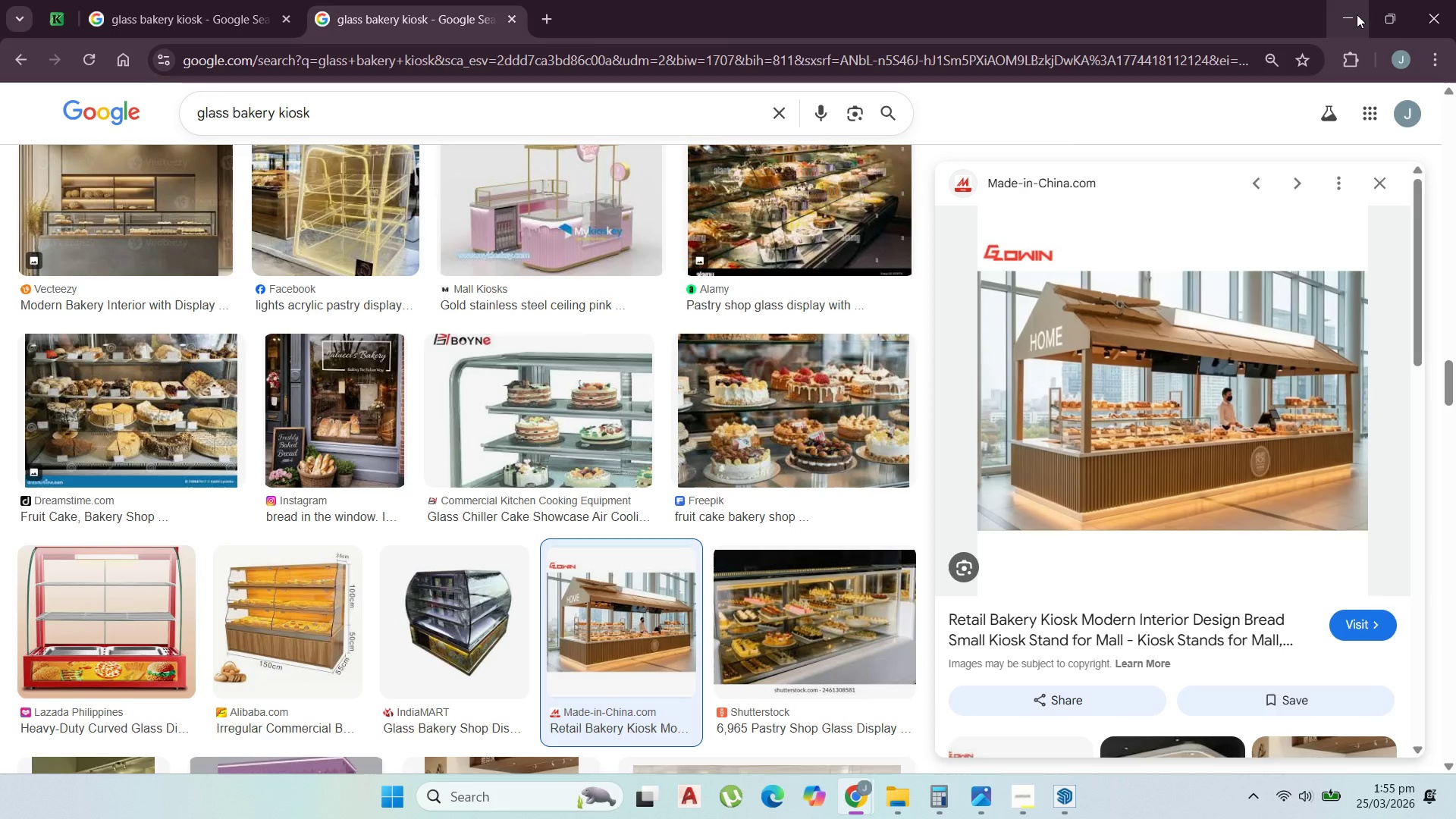 
wait(17.3)
 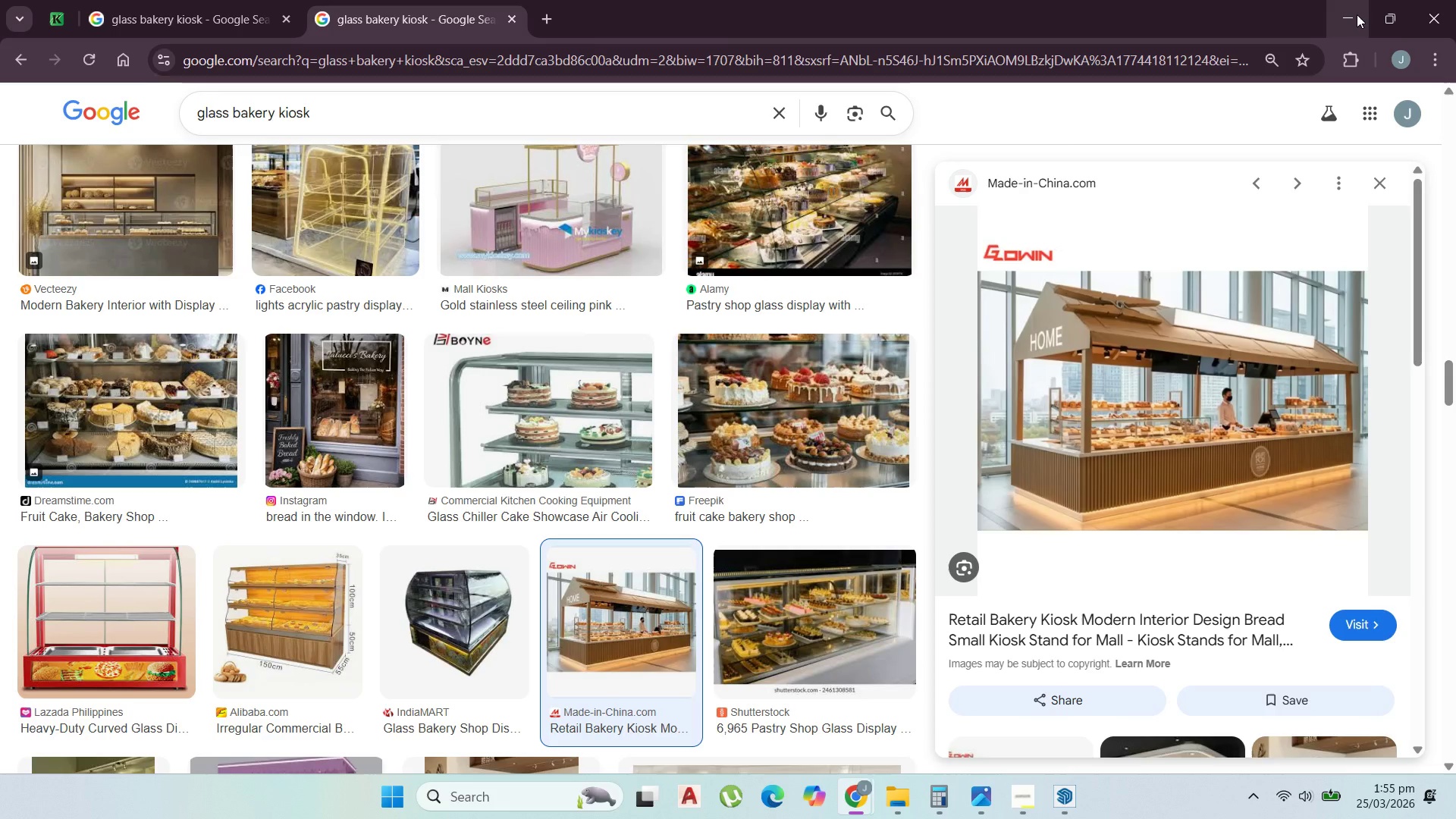 
scroll: coordinate [5, 217], scroll_direction: down, amount: 11.0
 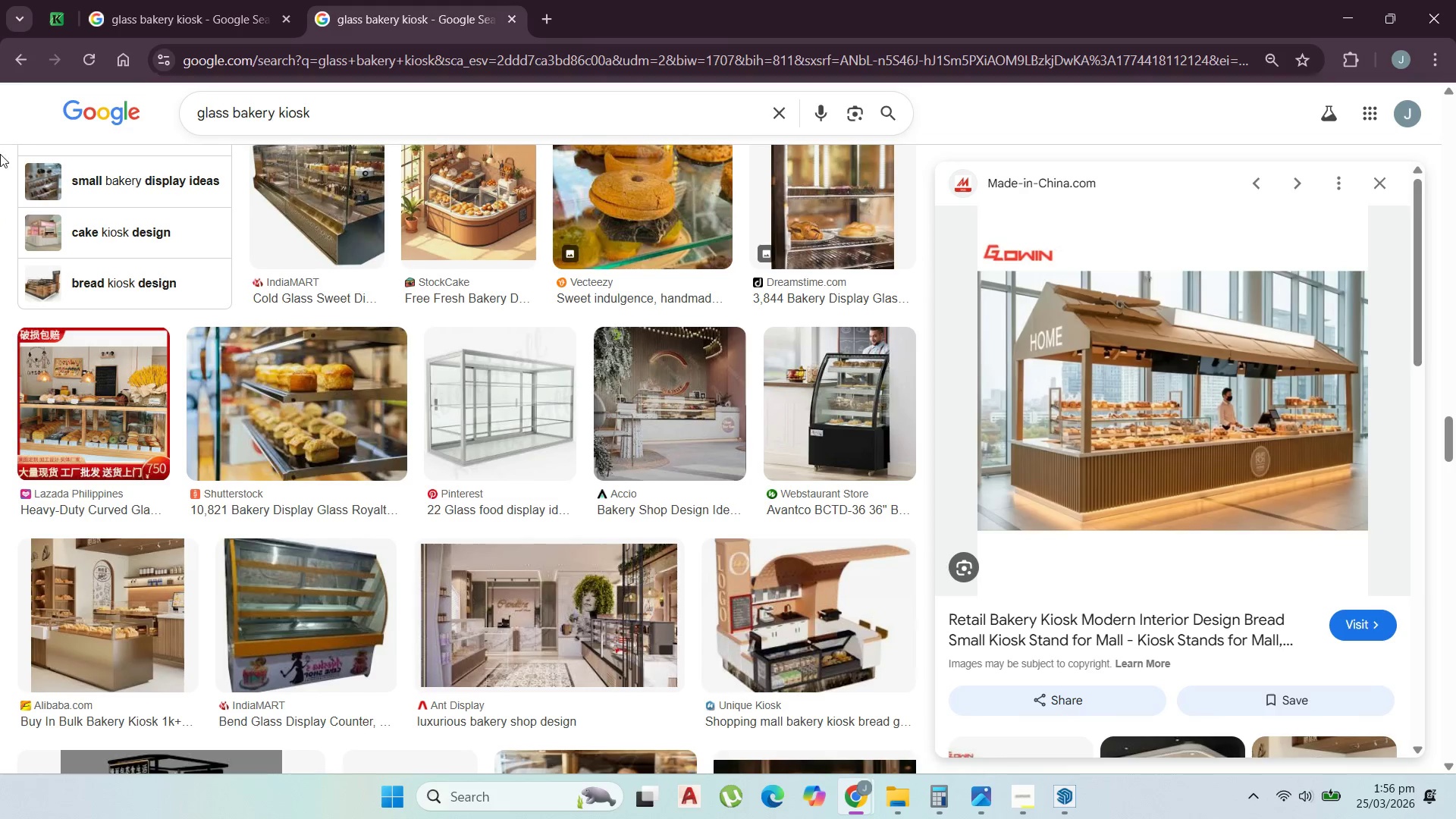 
scroll: coordinate [147, 226], scroll_direction: down, amount: 3.0
 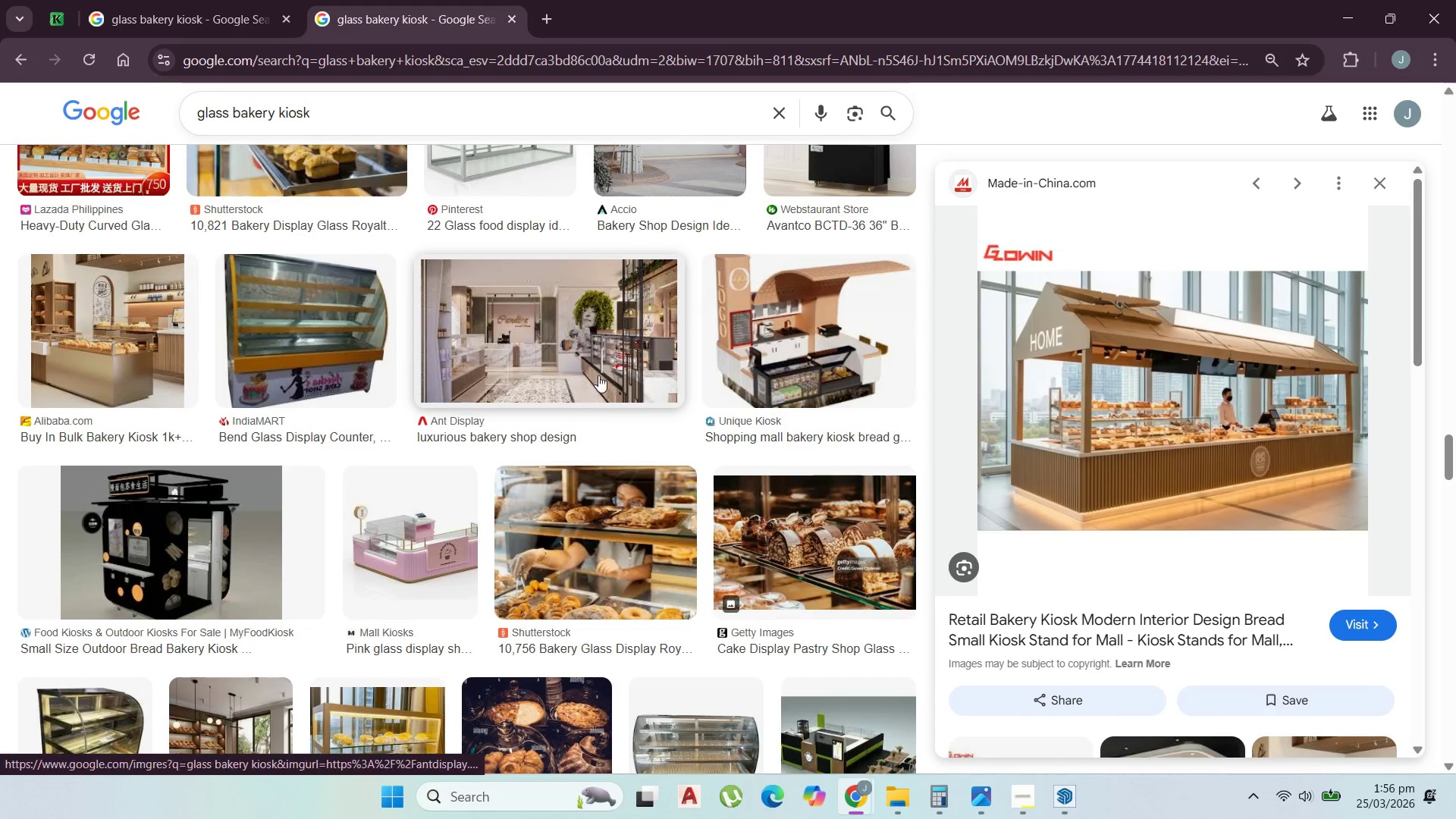 
left_click([600, 372])
 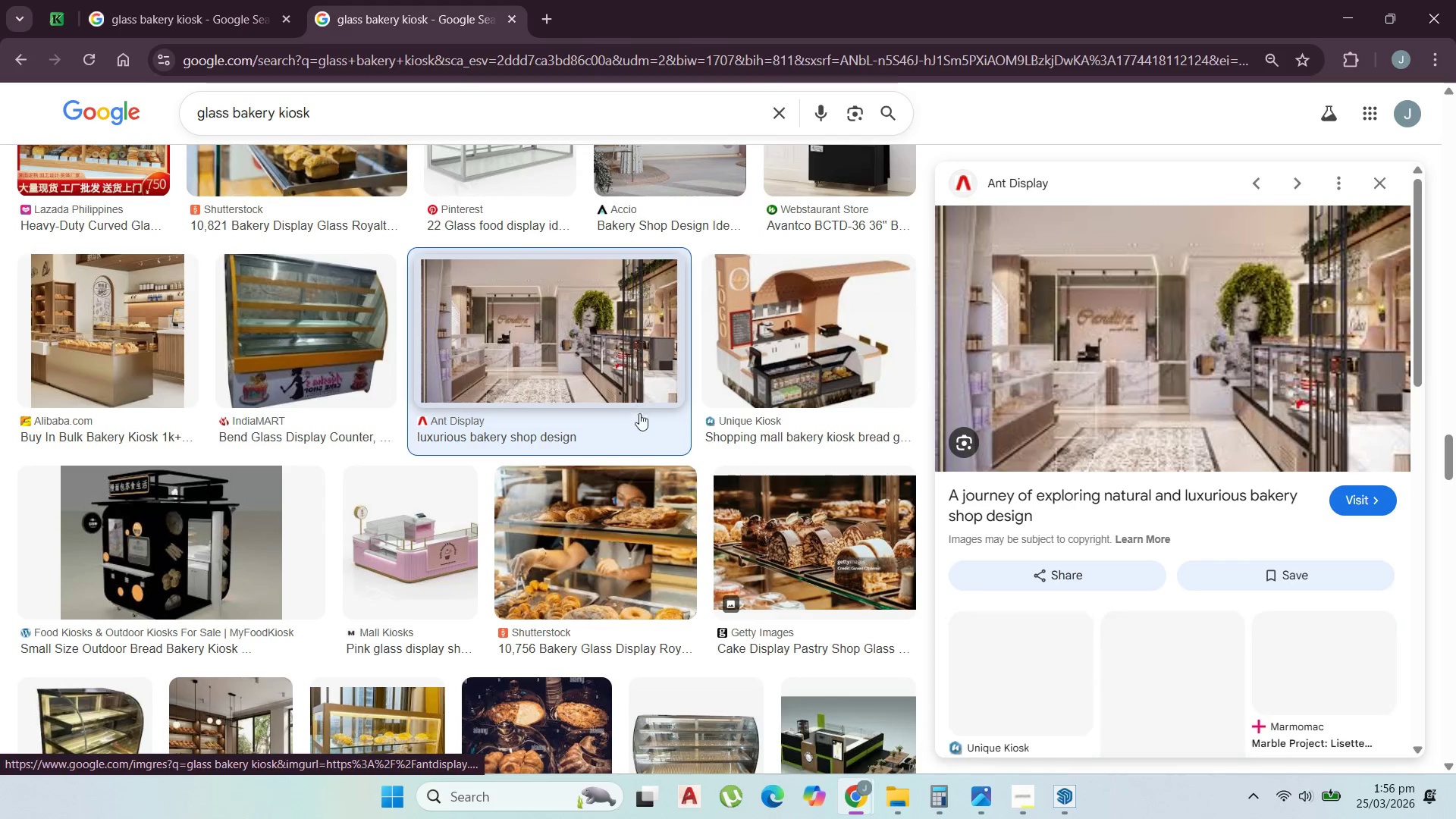 
scroll: coordinate [635, 518], scroll_direction: down, amount: 7.0
 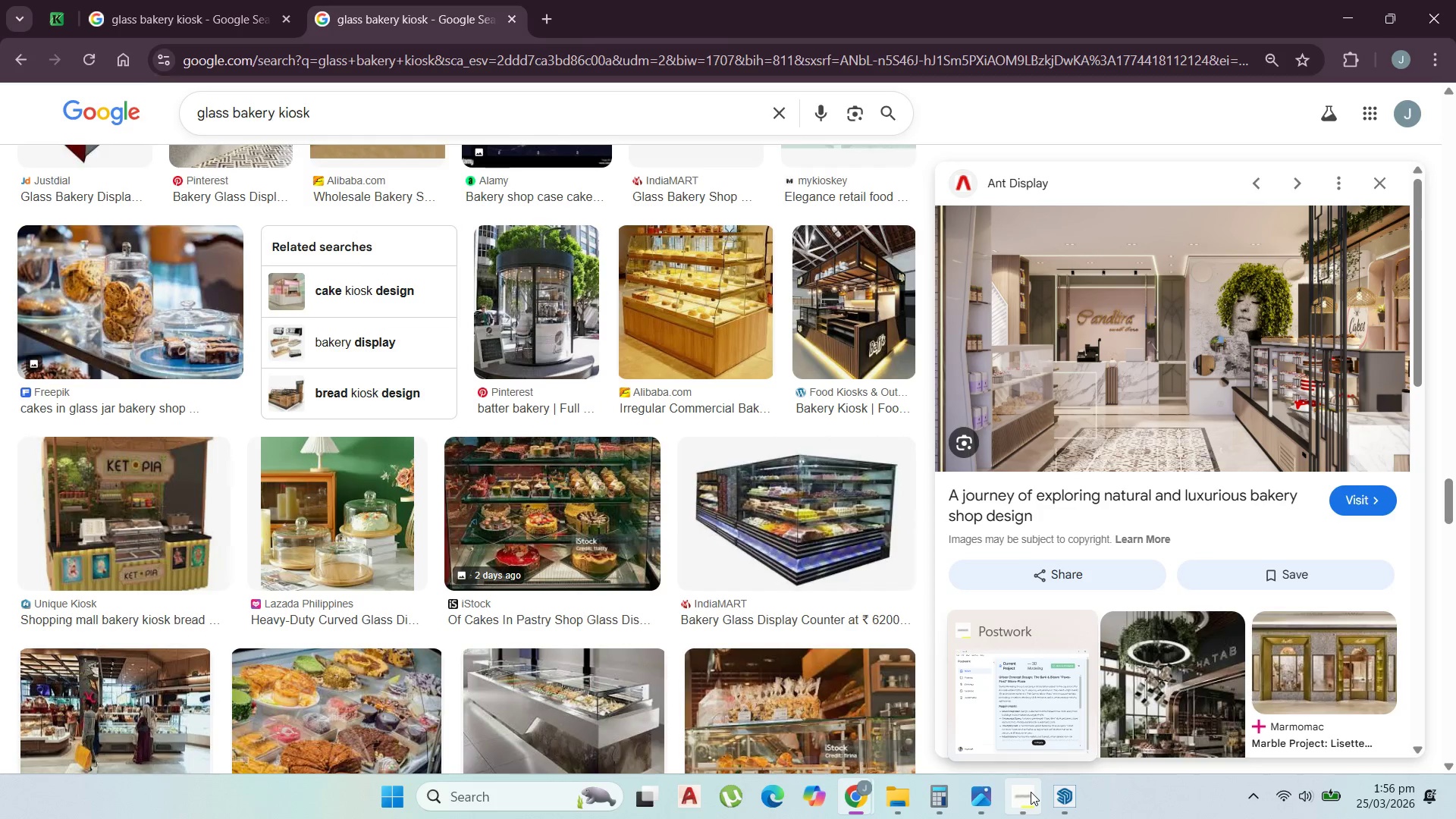 
left_click([1031, 792])